 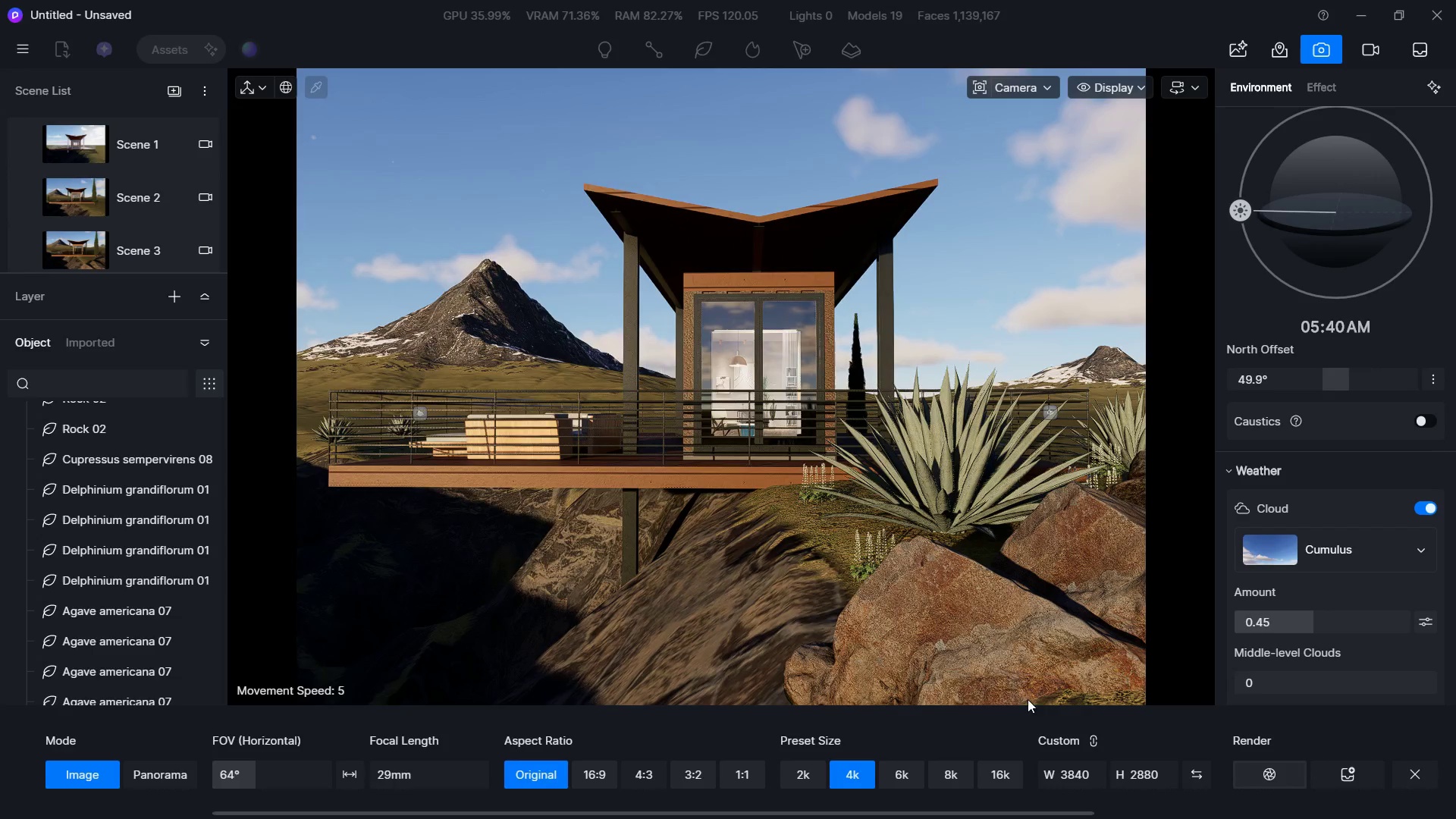 
left_click([82, 193])
 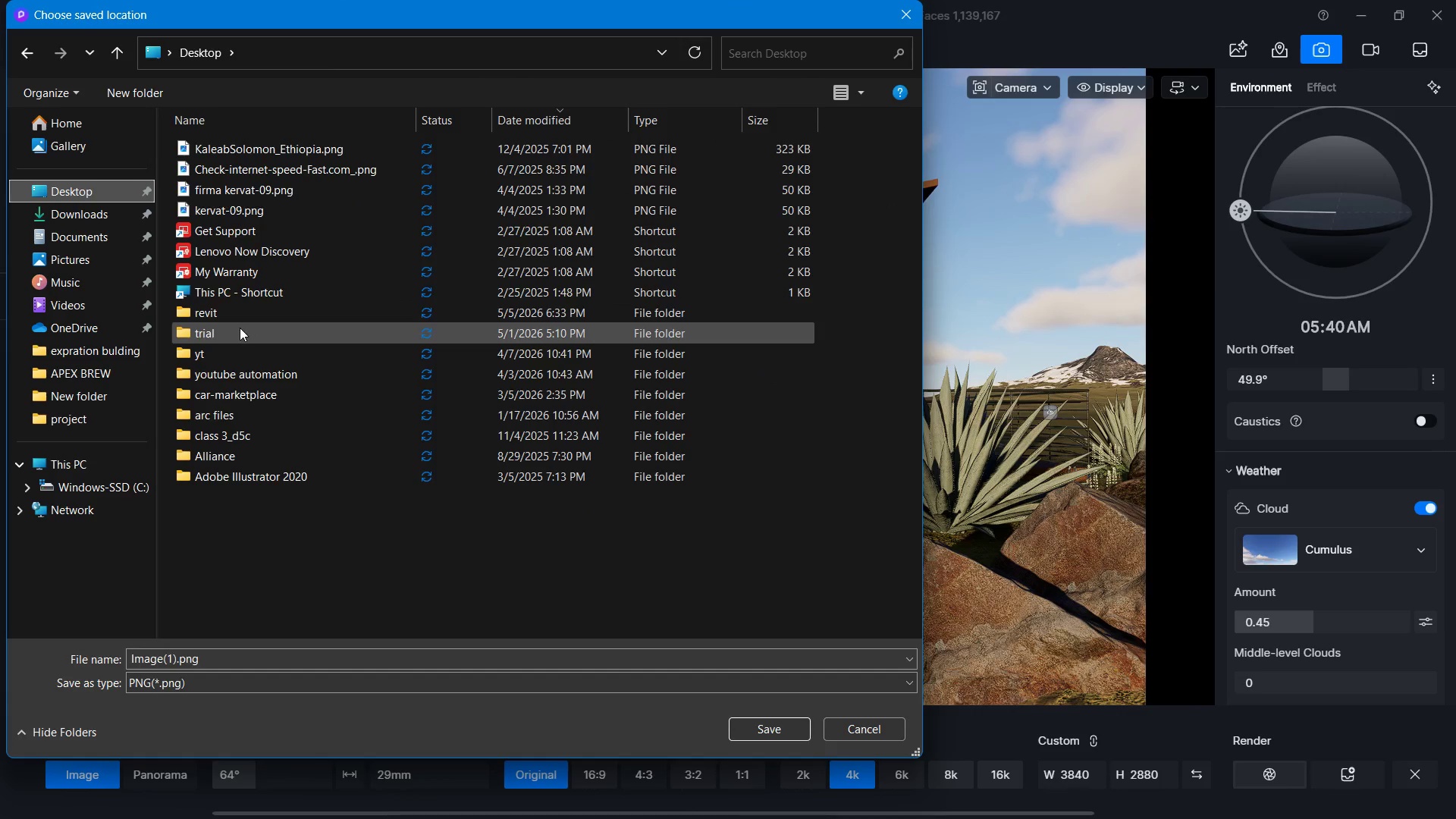 
double_click([225, 317])
 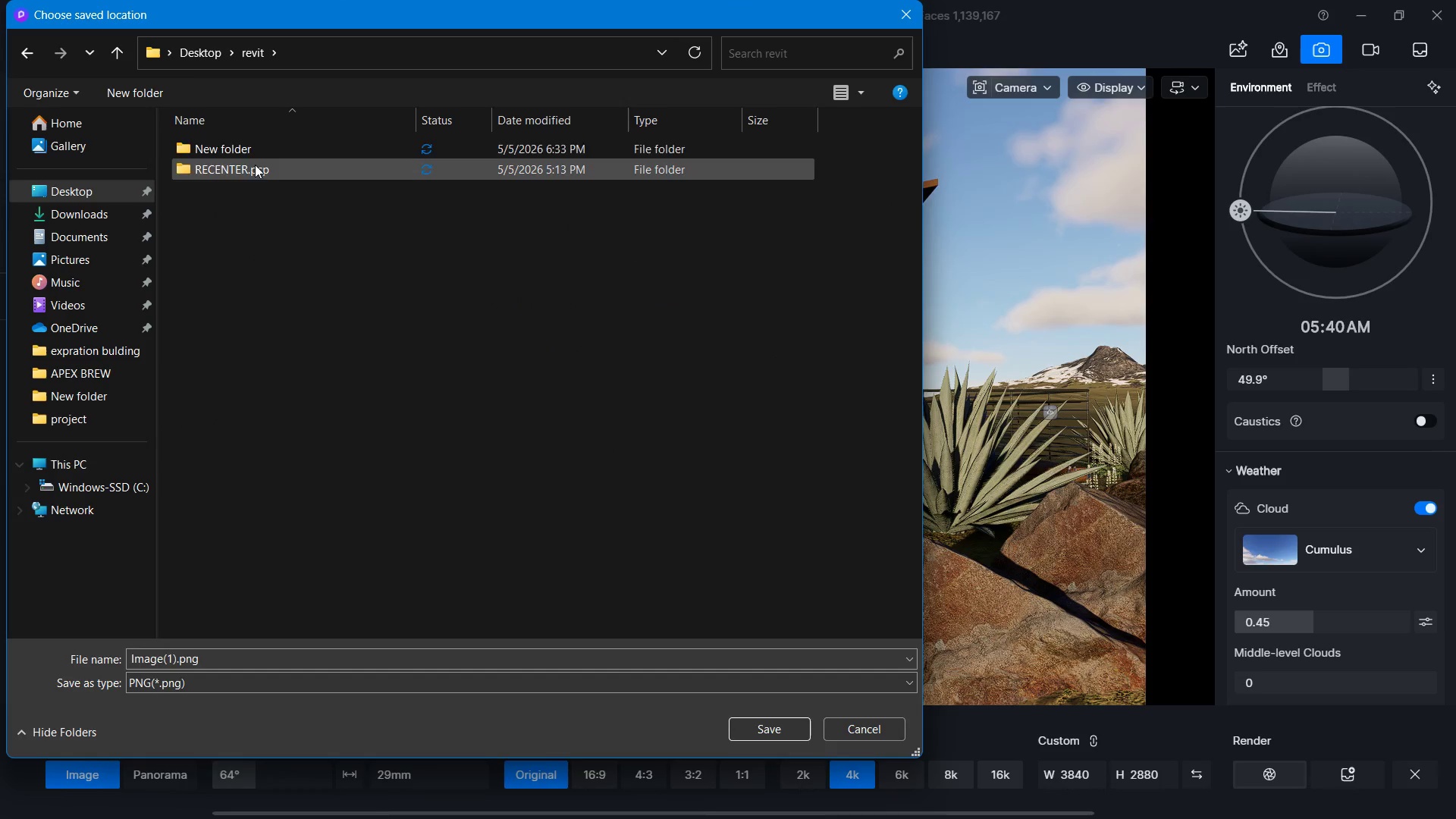 
double_click([256, 155])
 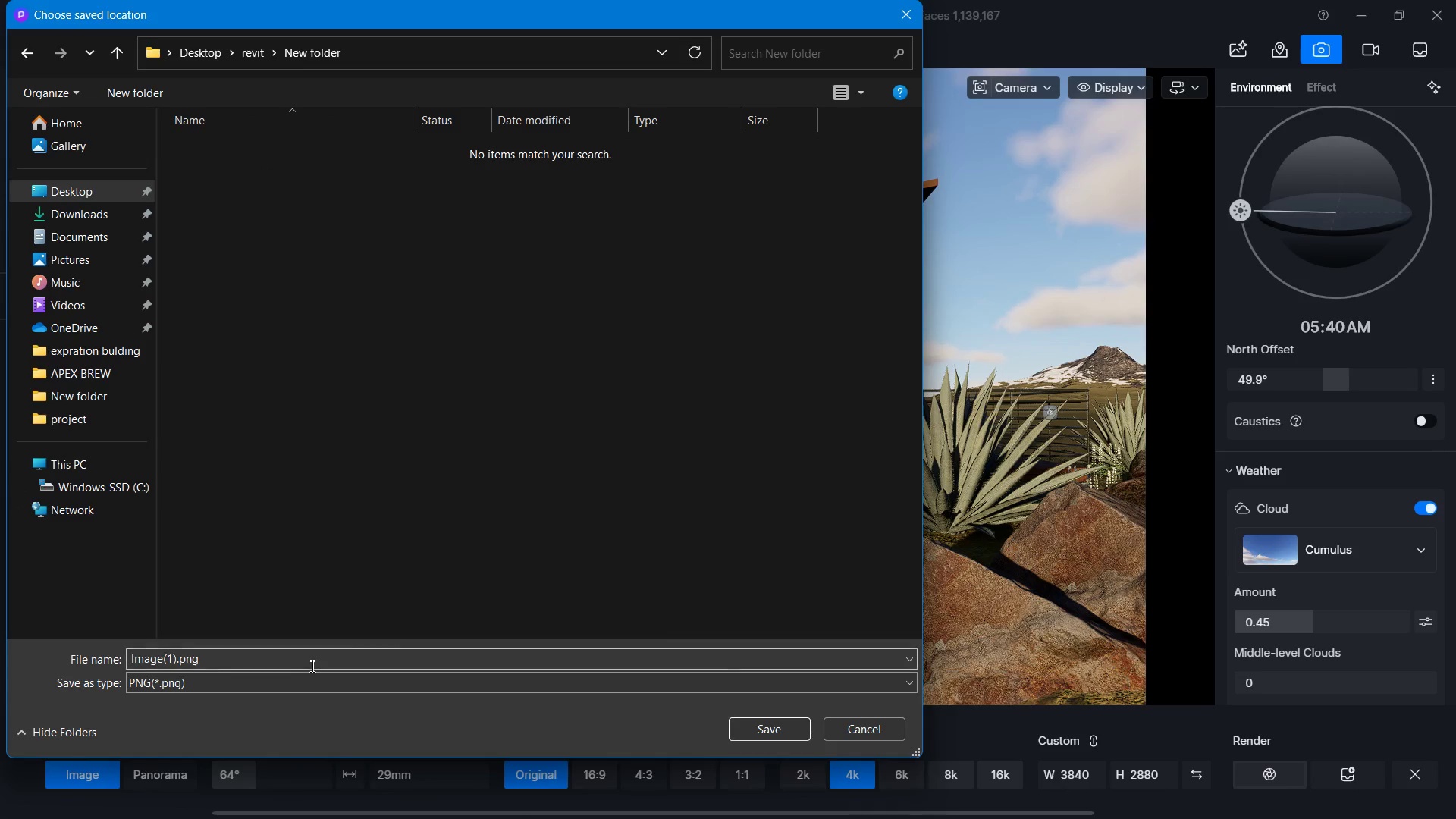 
type(ero)
 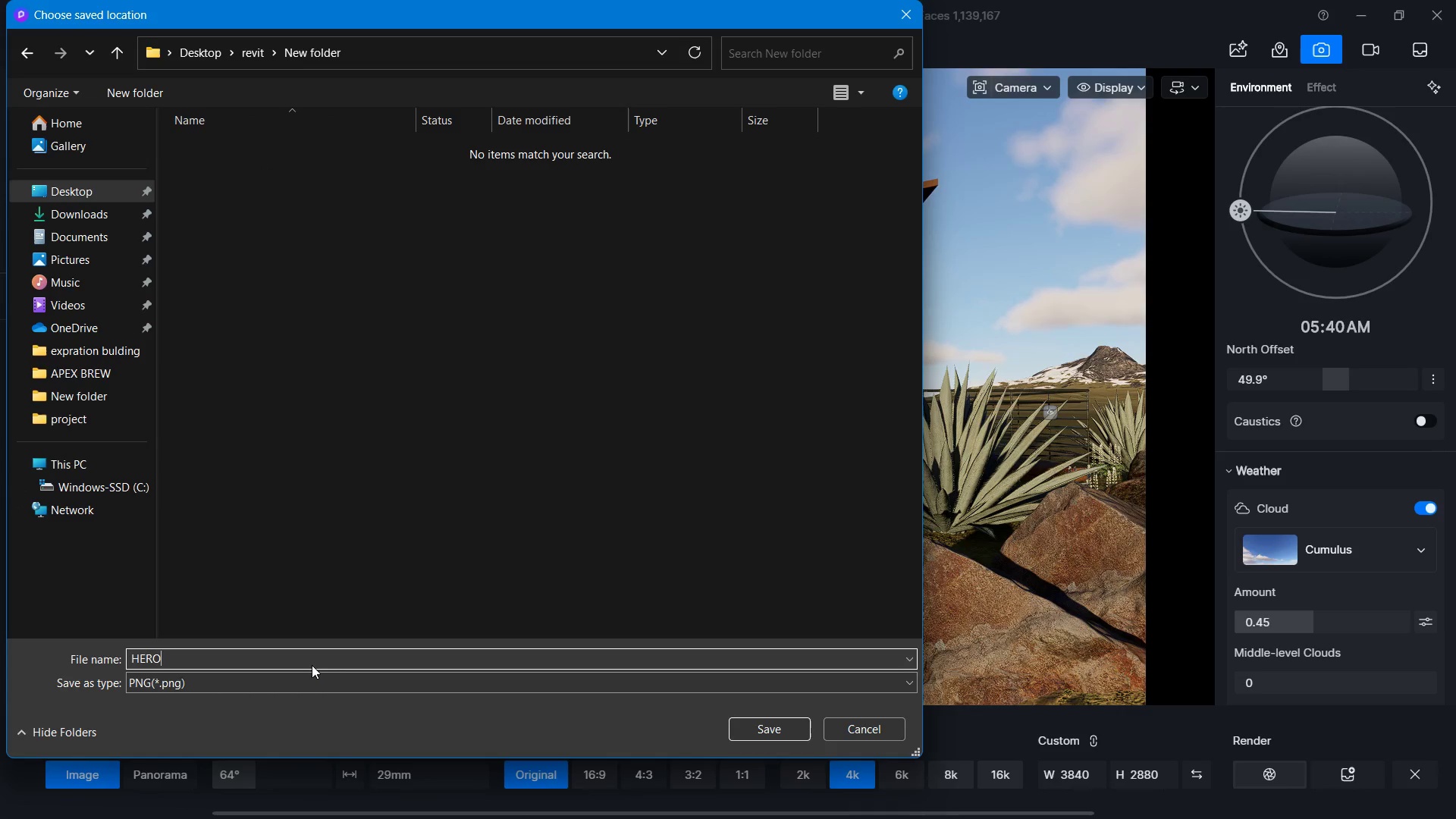 
key(Enter)
 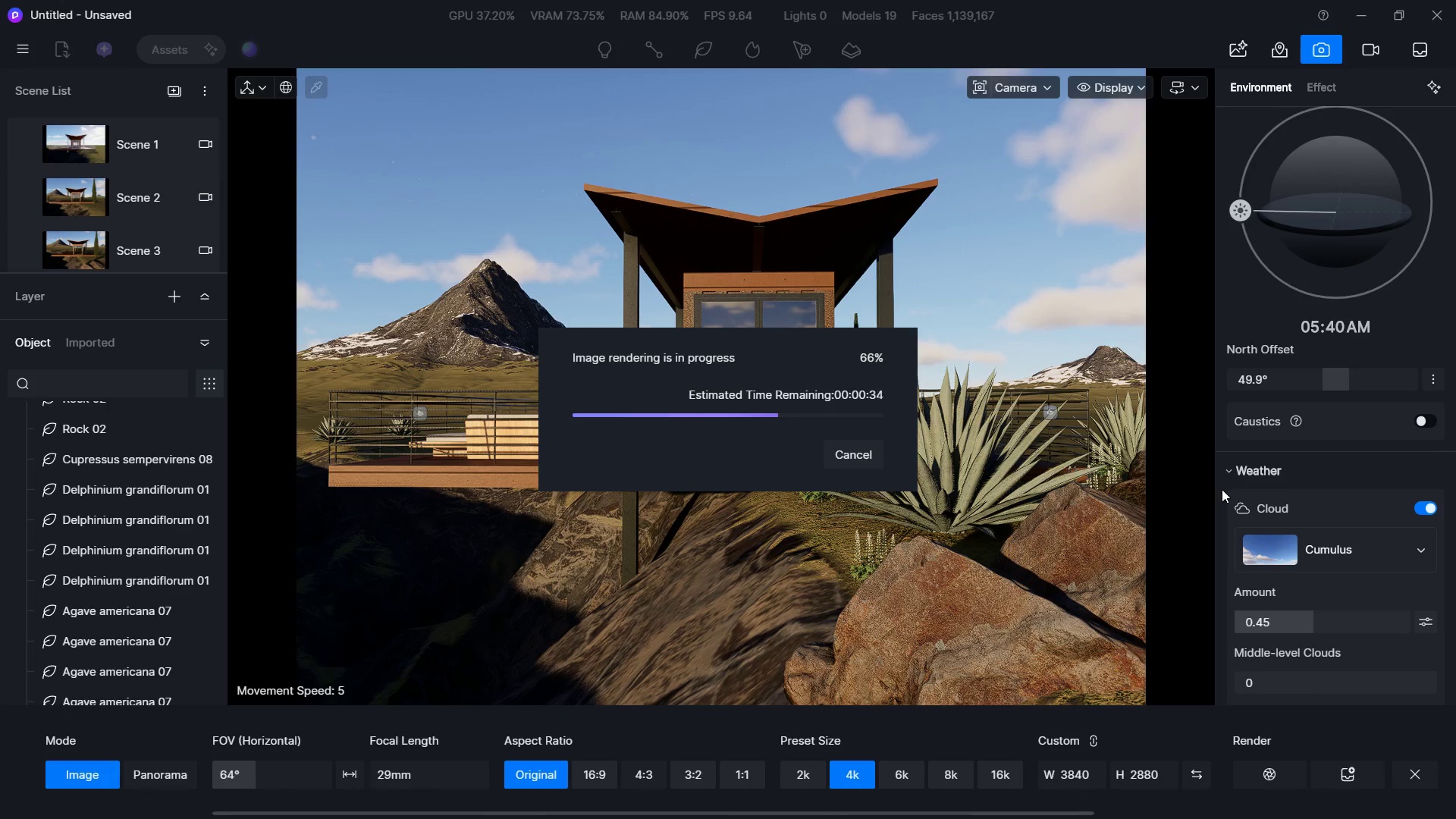 
wait(49.66)
 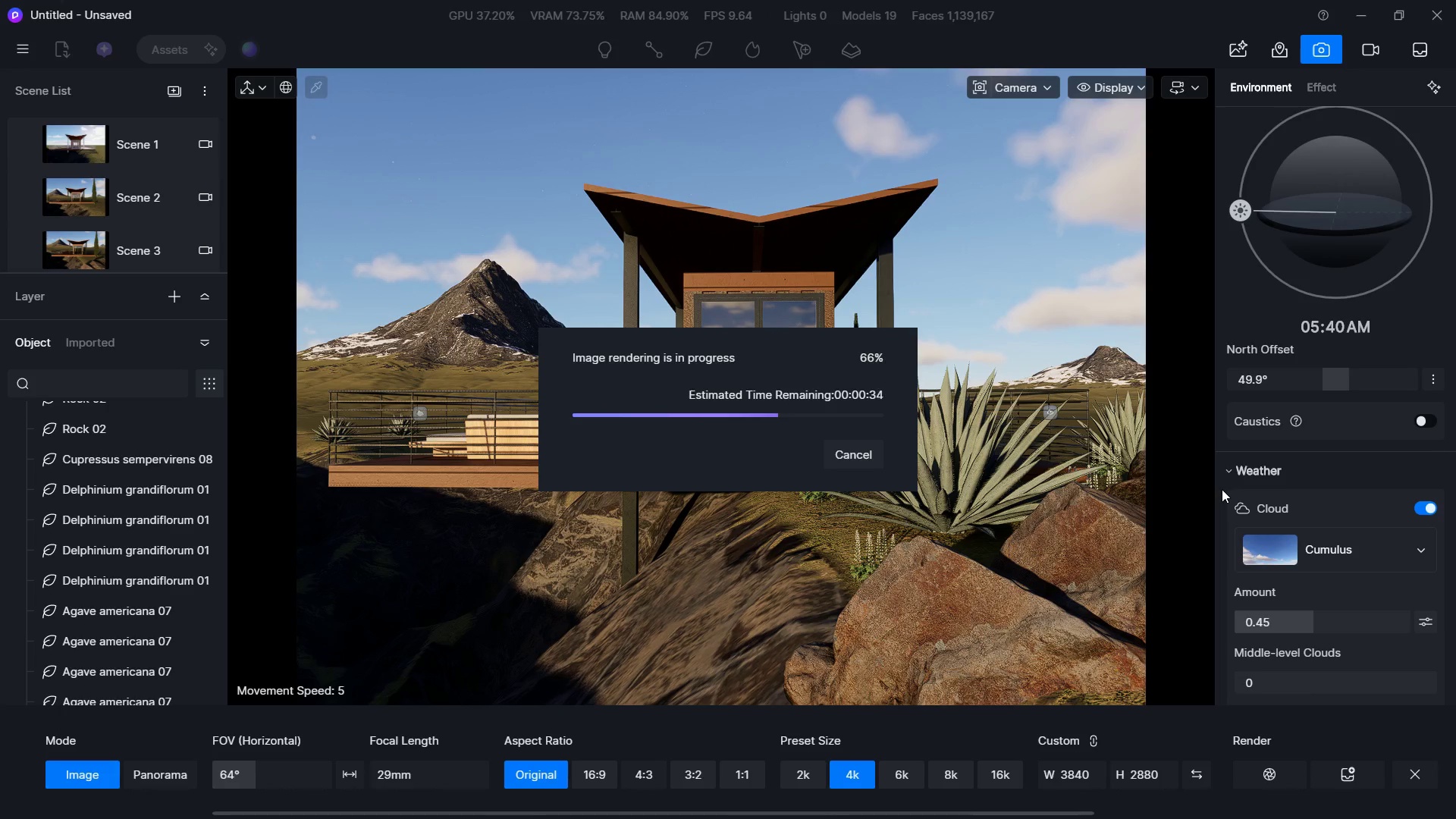 
left_click([874, 447])
 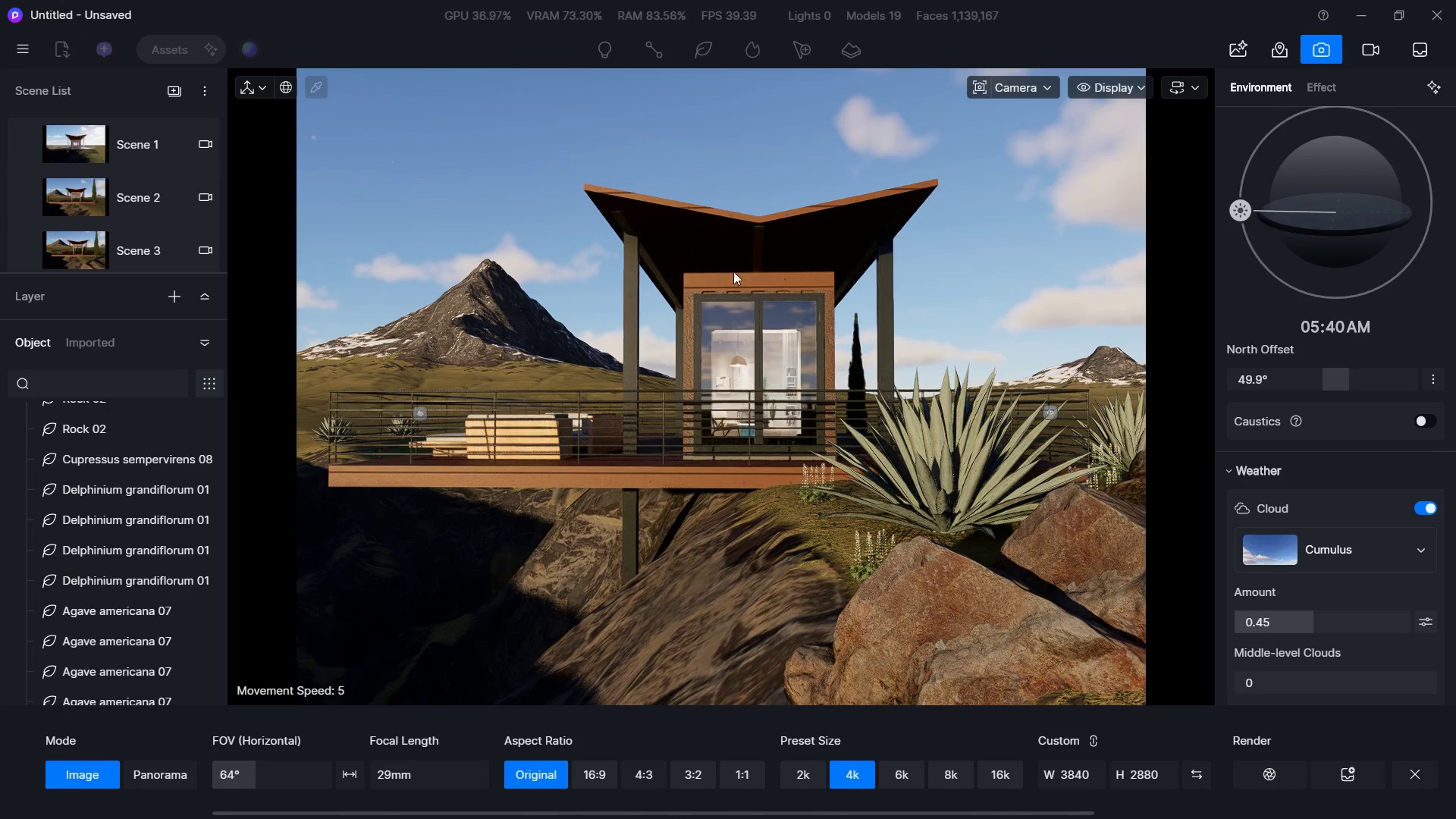 
left_click([173, 86])
 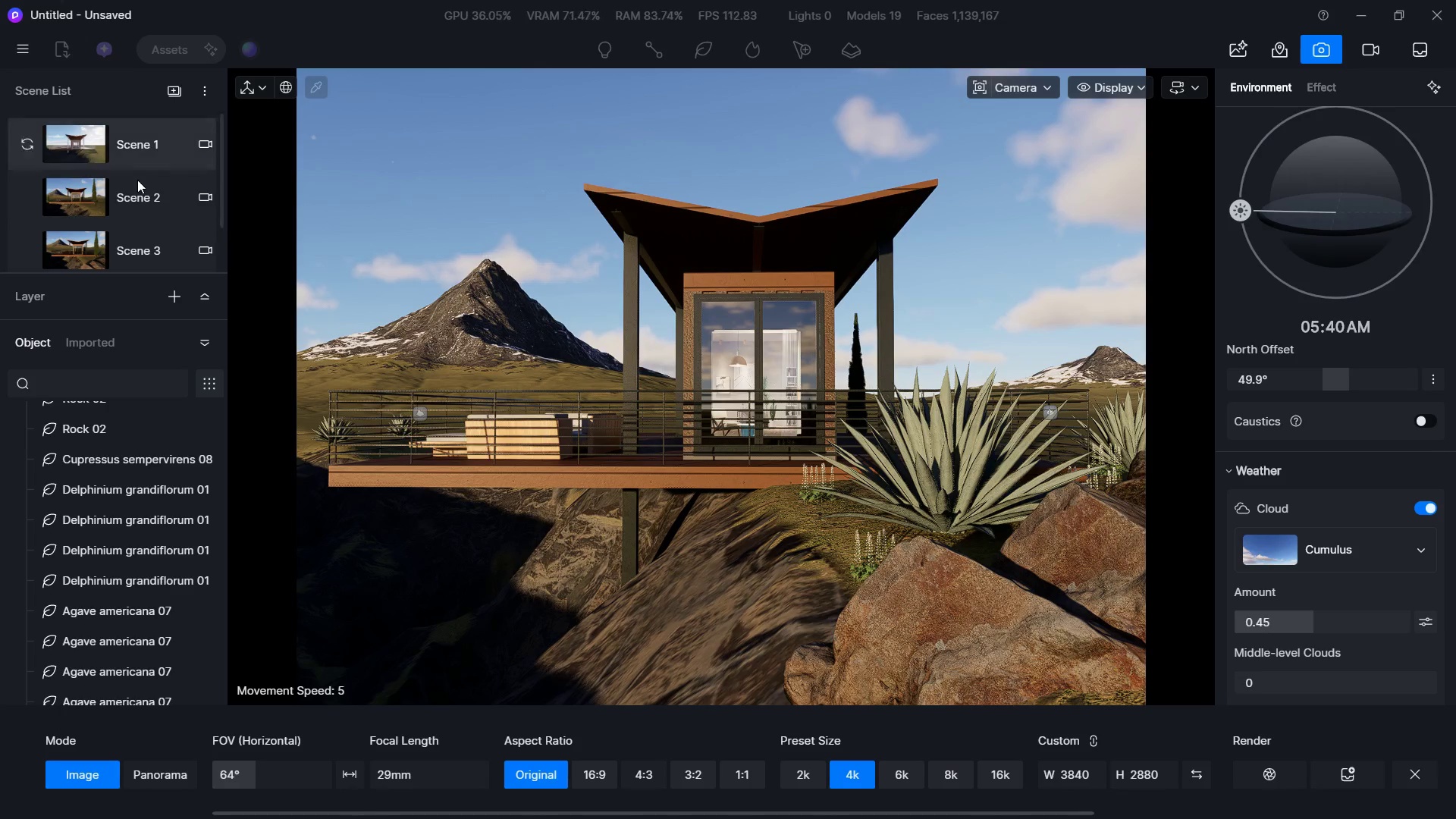 
hold_key(key=W, duration=0.94)
 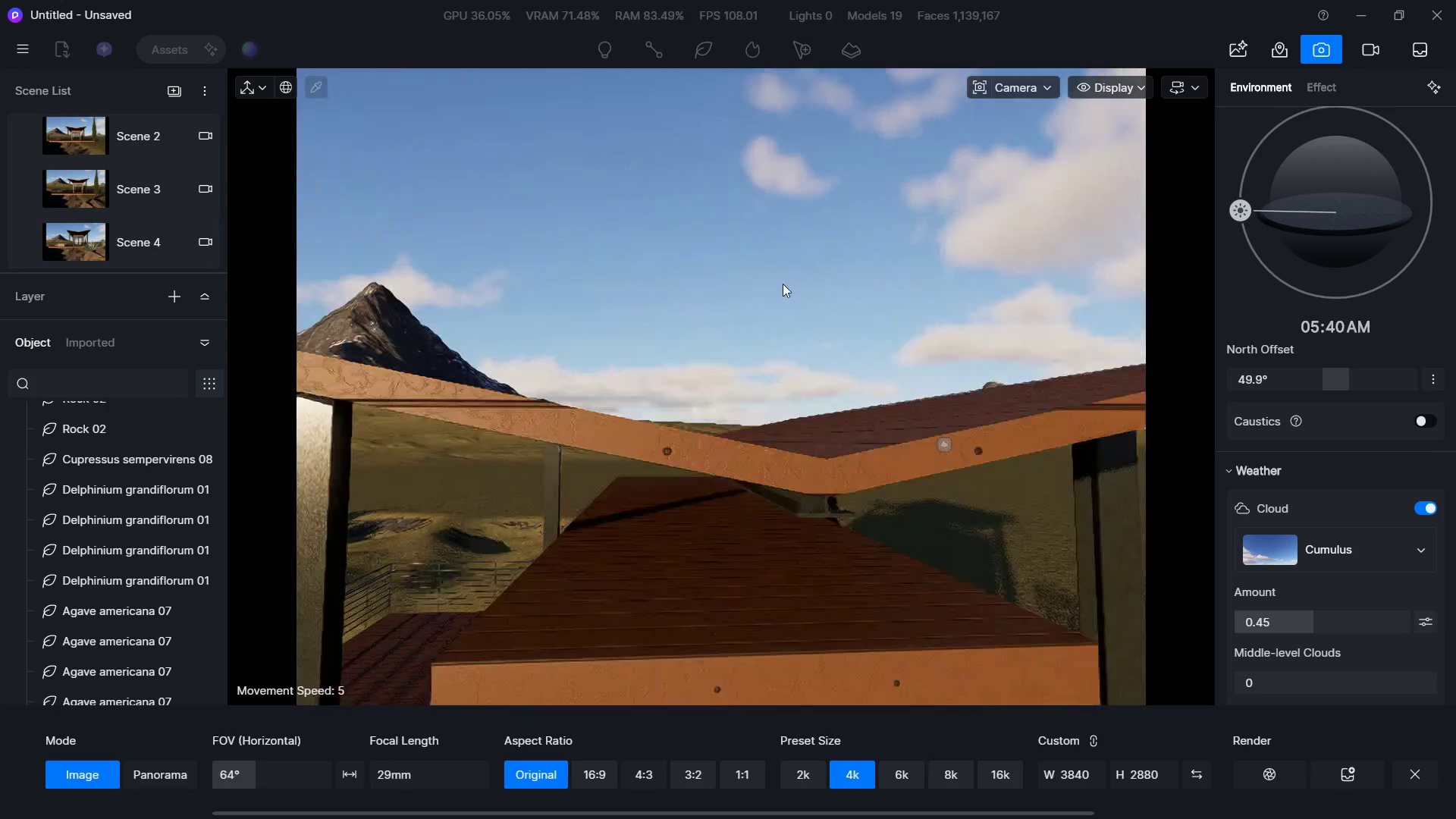 
scroll: coordinate [154, 182], scroll_direction: down, amount: 3.0
 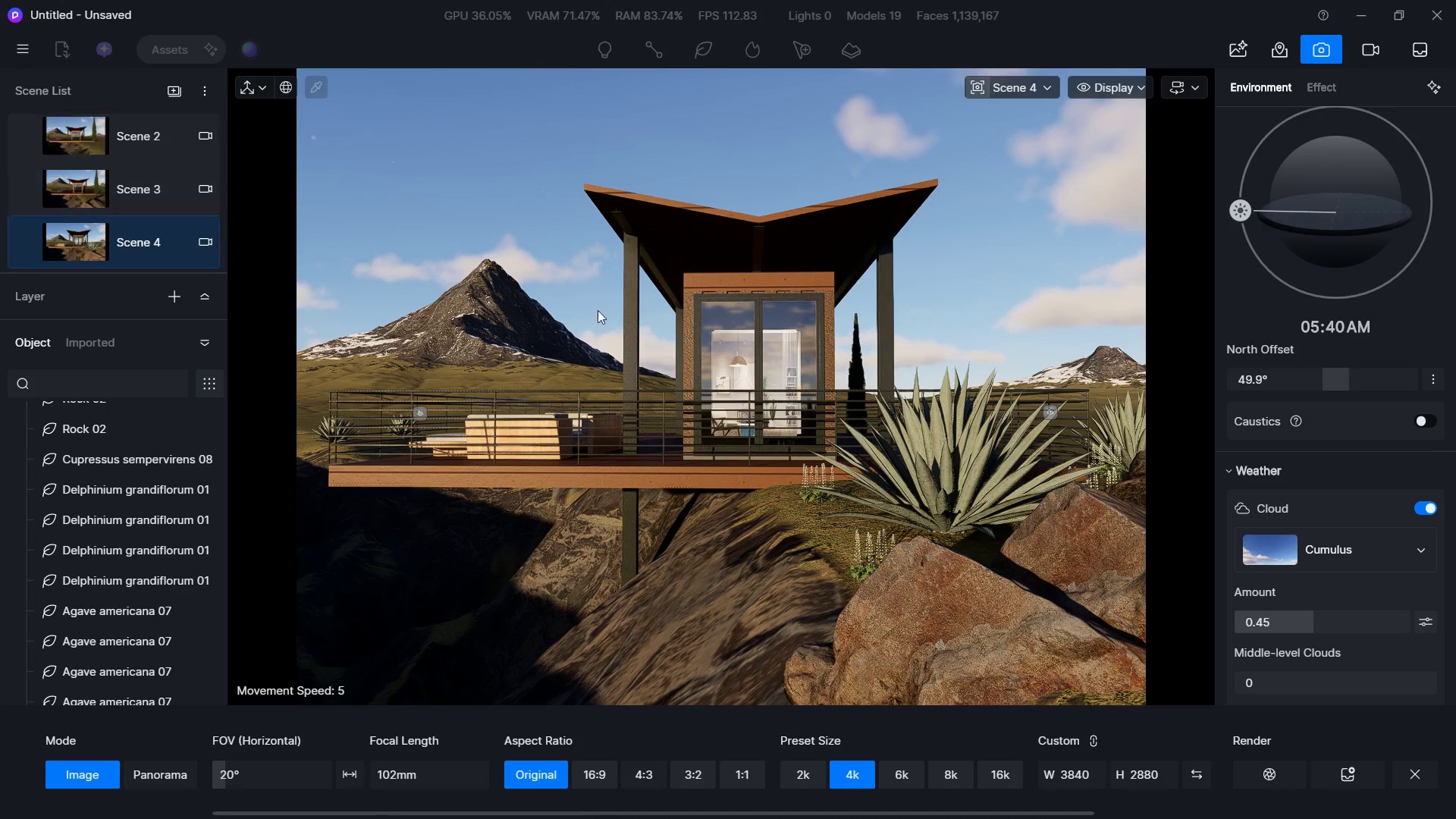 
hold_key(key=Q, duration=0.42)
 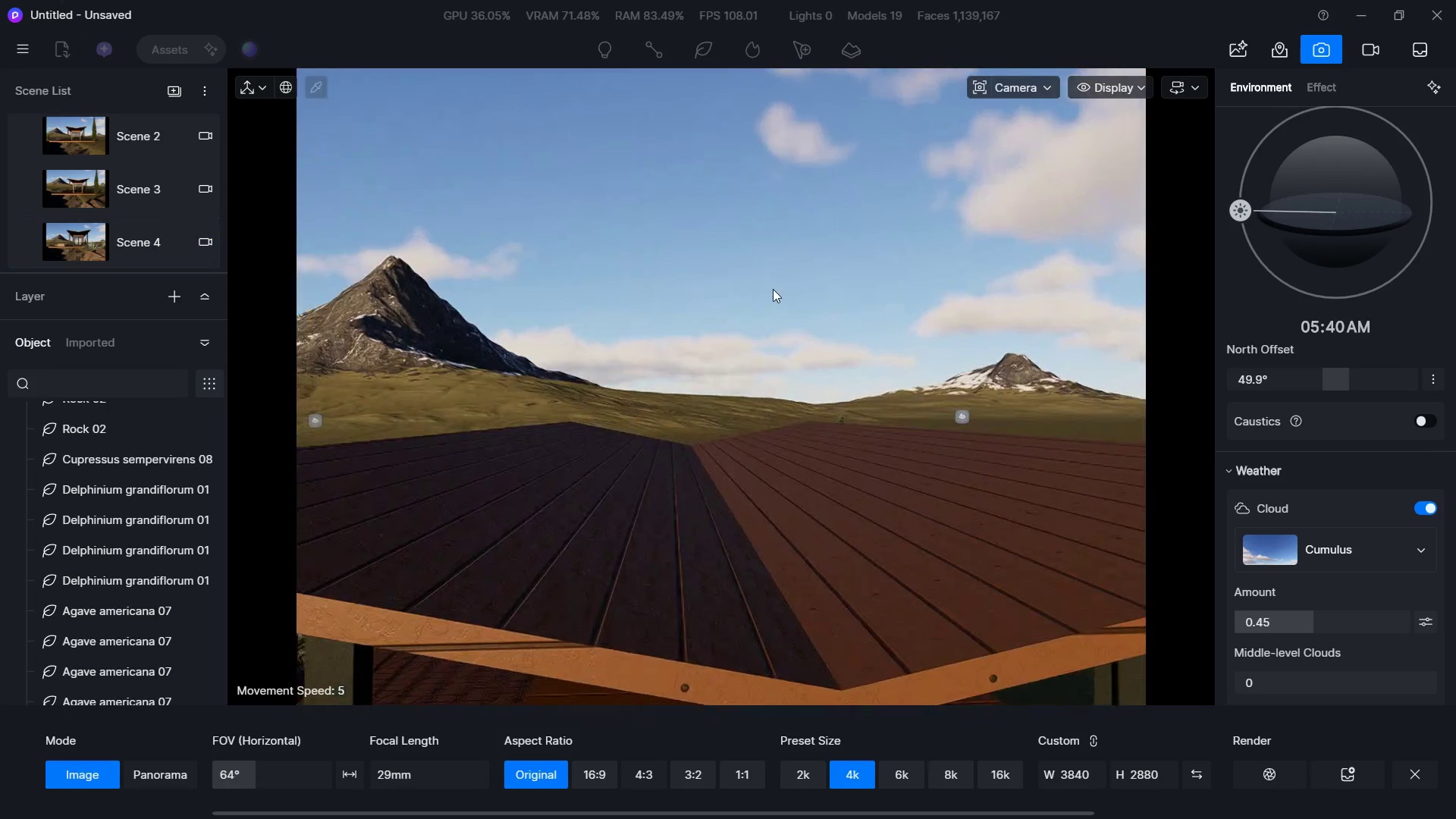 
type(EE)
 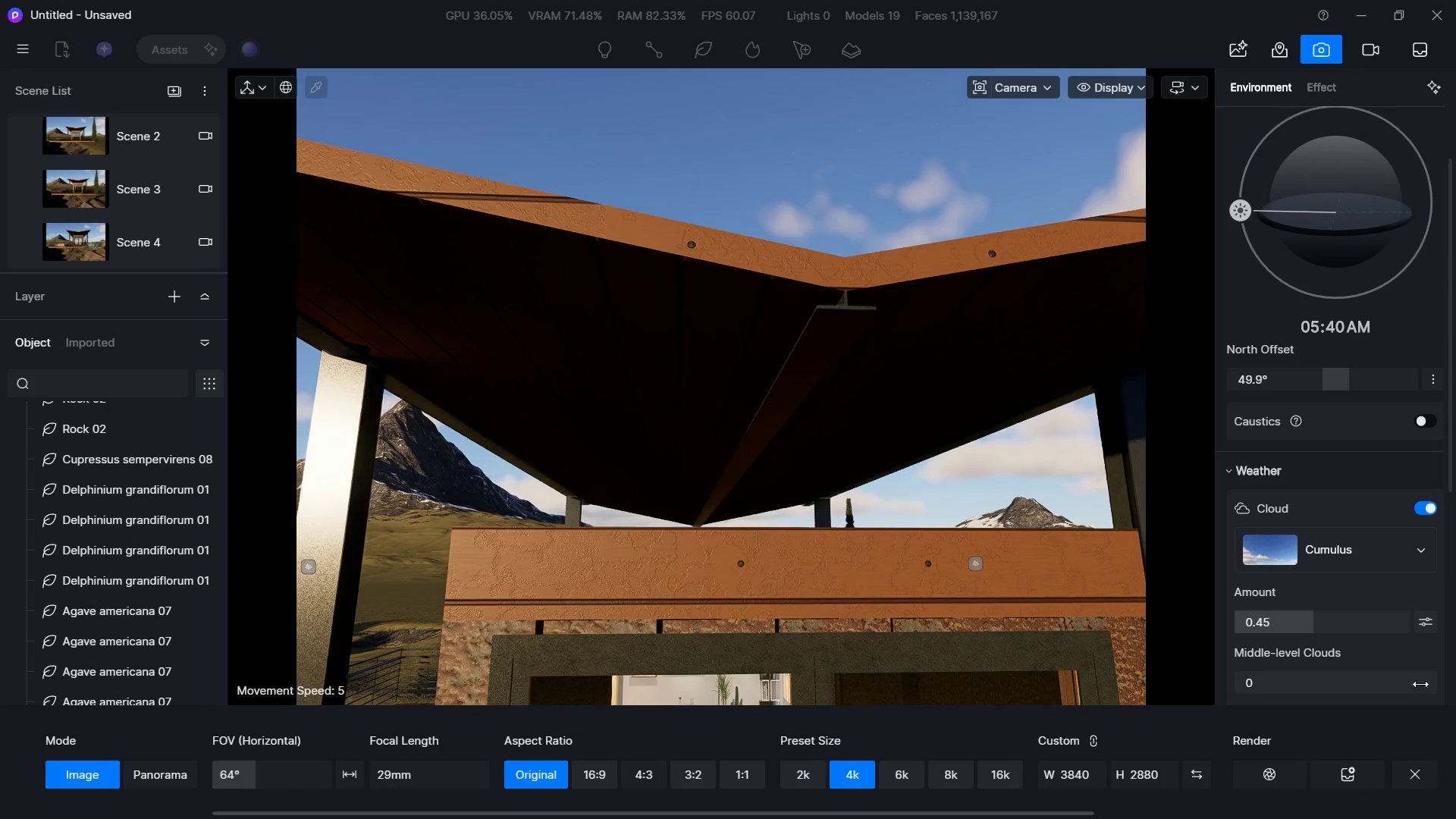 
left_click([1424, 780])
 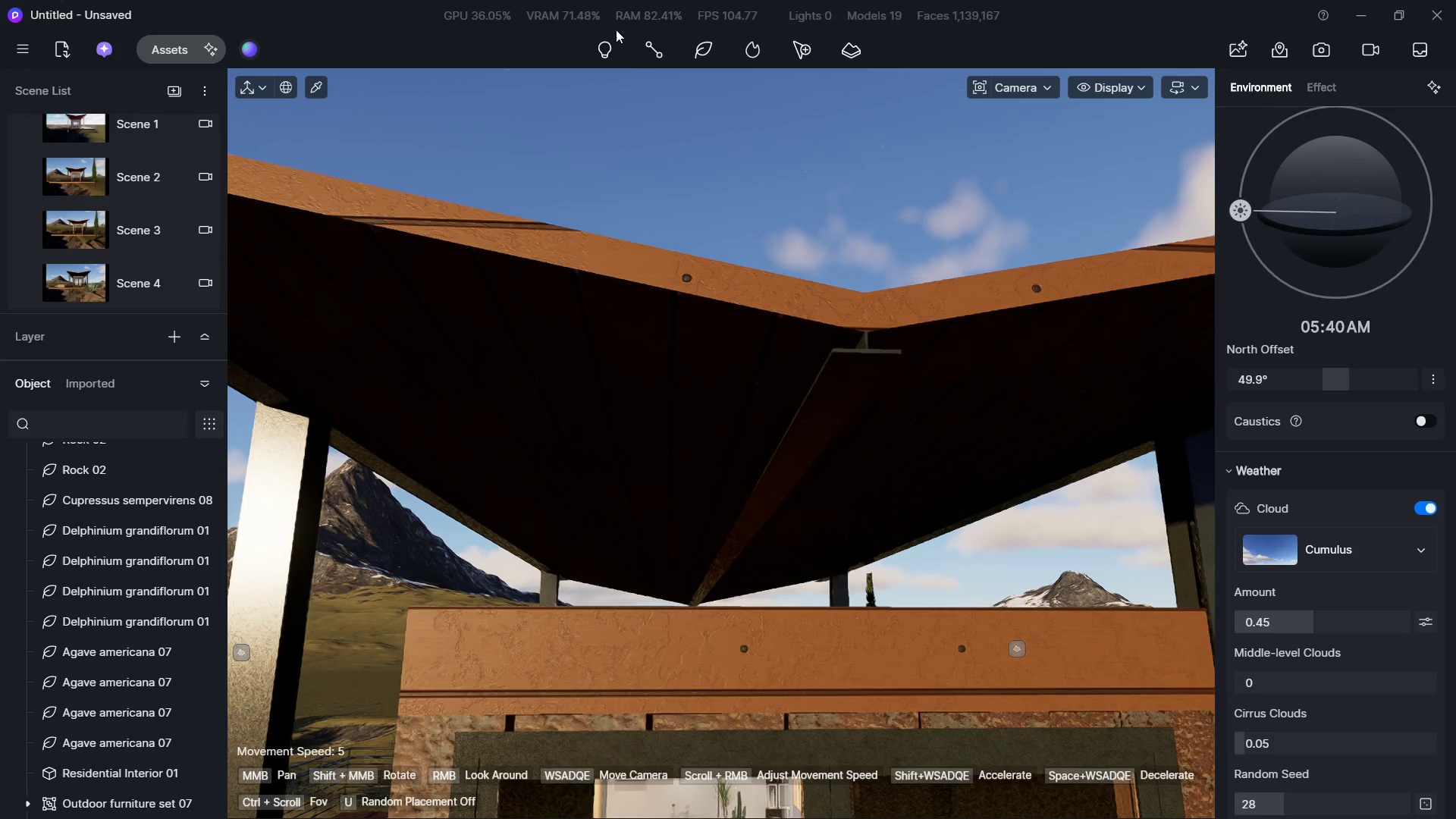 
left_click([648, 52])
 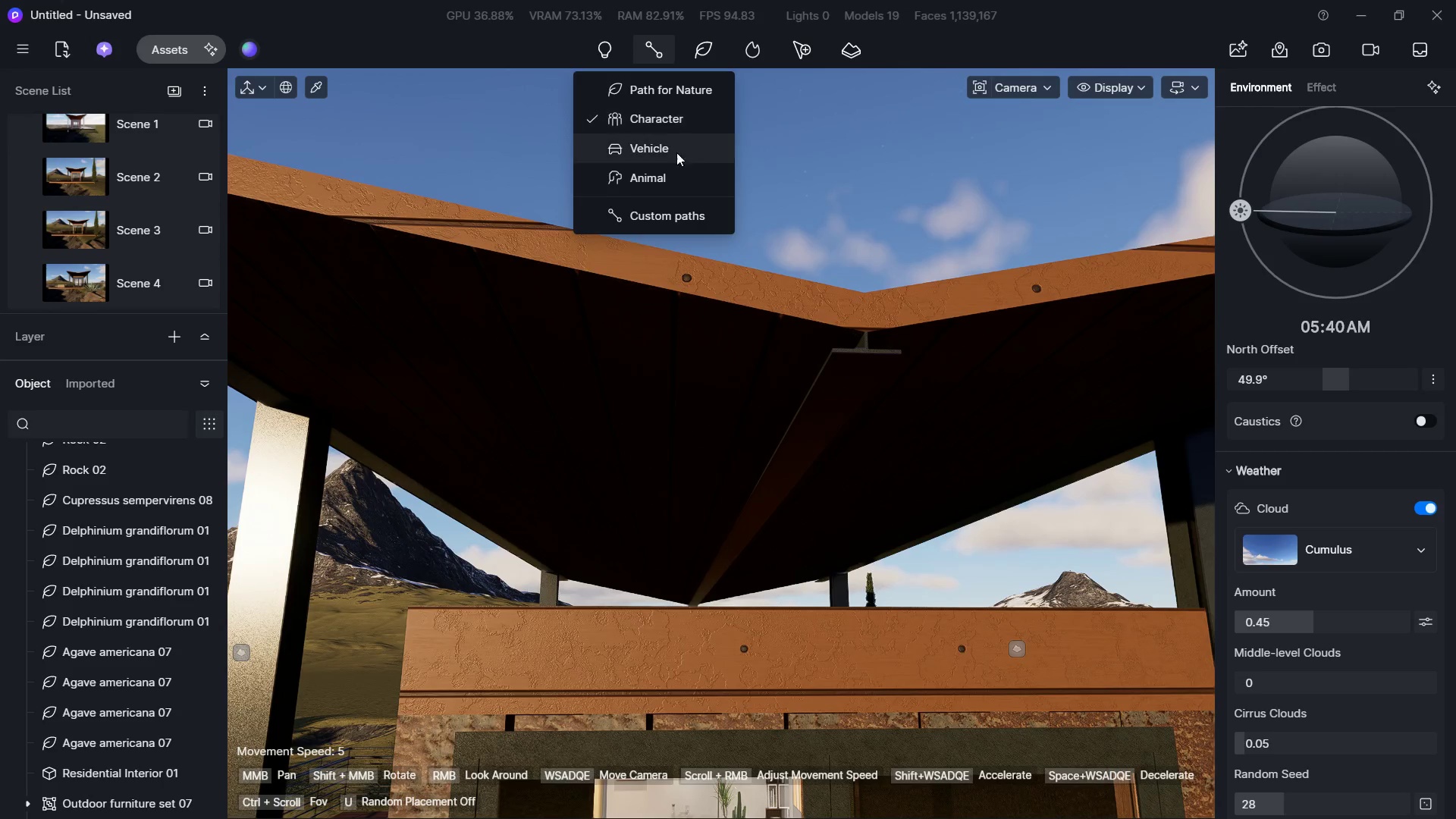 
left_click([620, 50])
 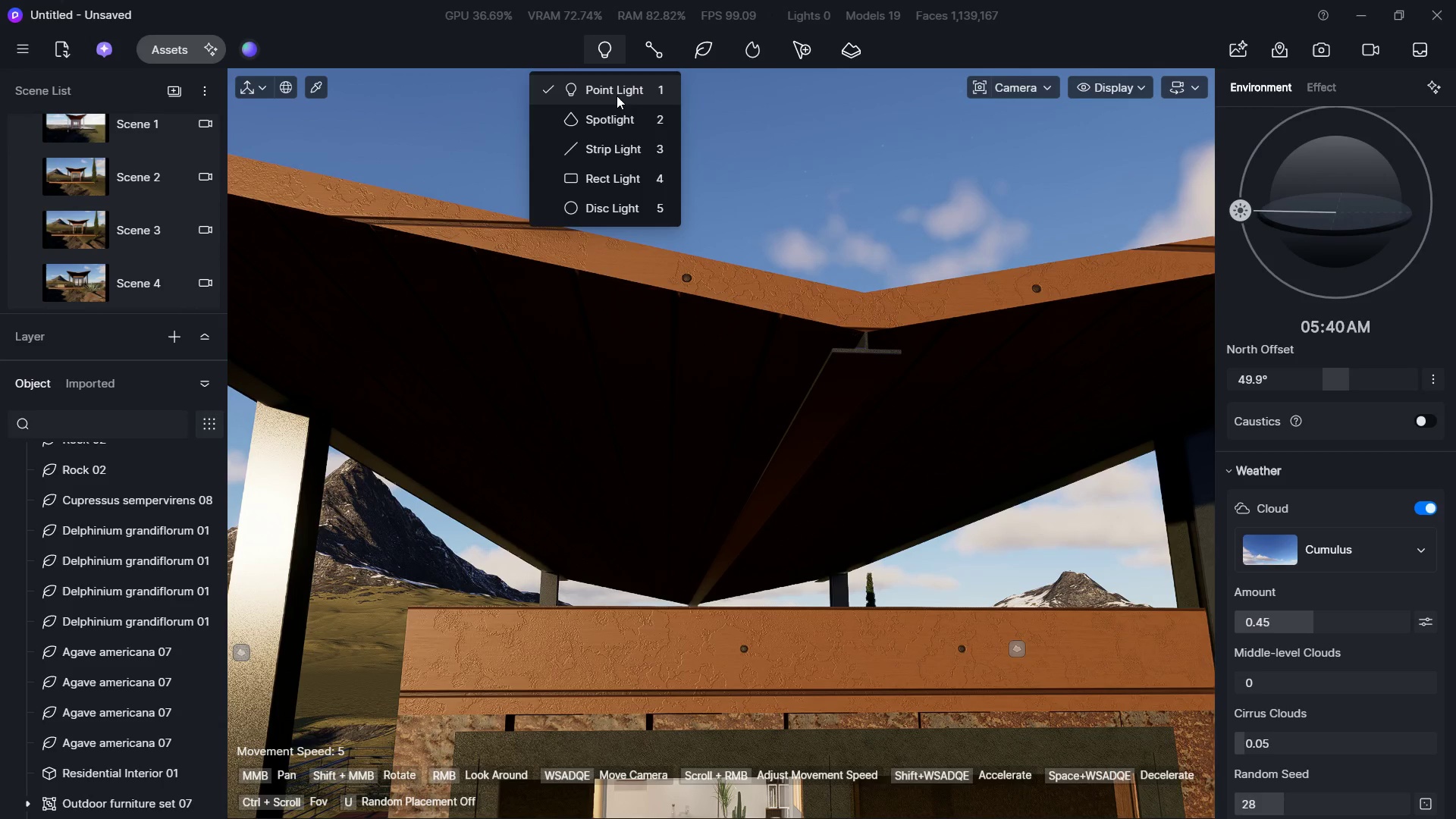 
left_click([617, 148])
 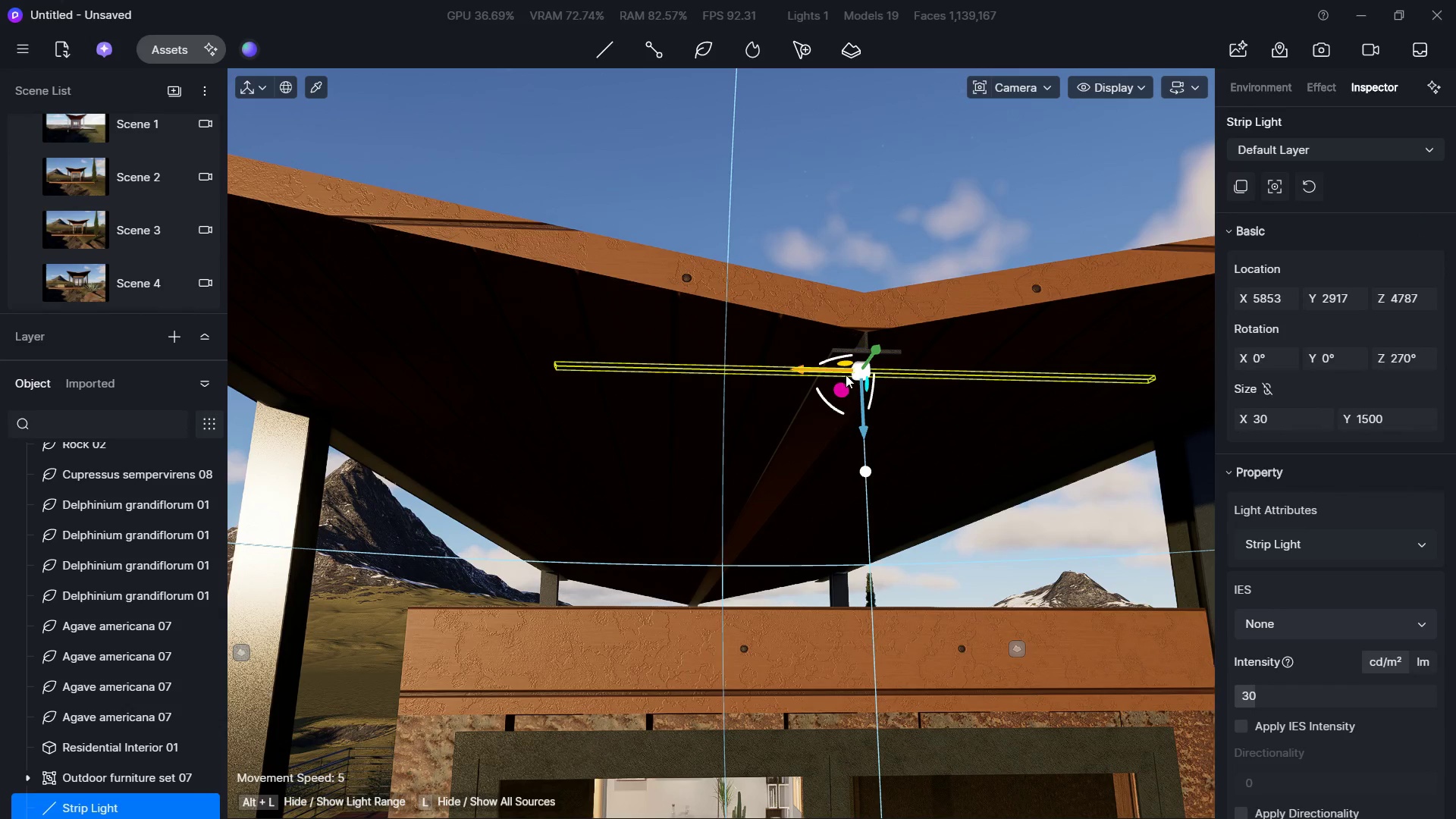 
left_click_drag(start_coordinate=[833, 357], to_coordinate=[955, 348])
 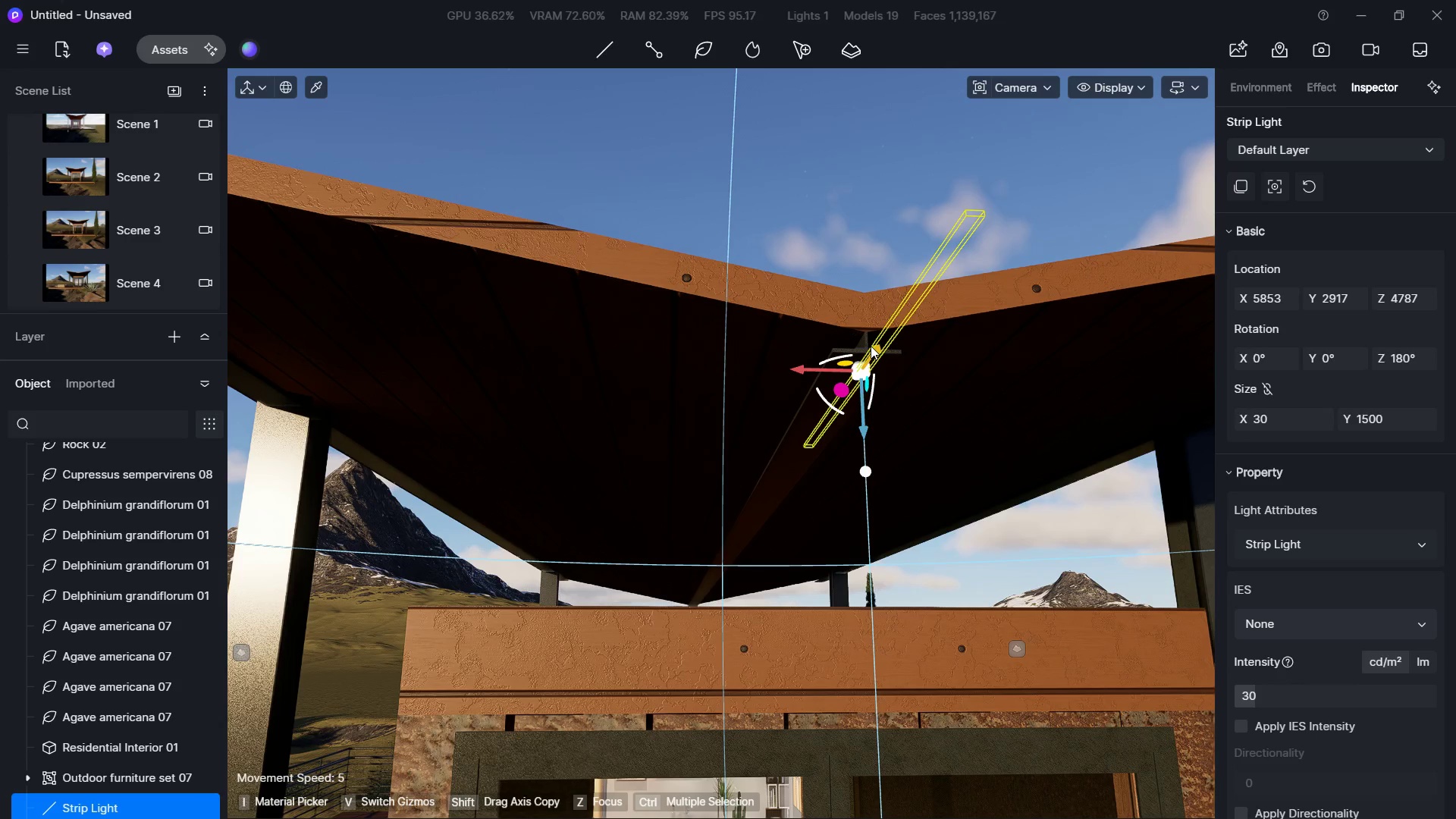 
left_click_drag(start_coordinate=[871, 346], to_coordinate=[793, 483])
 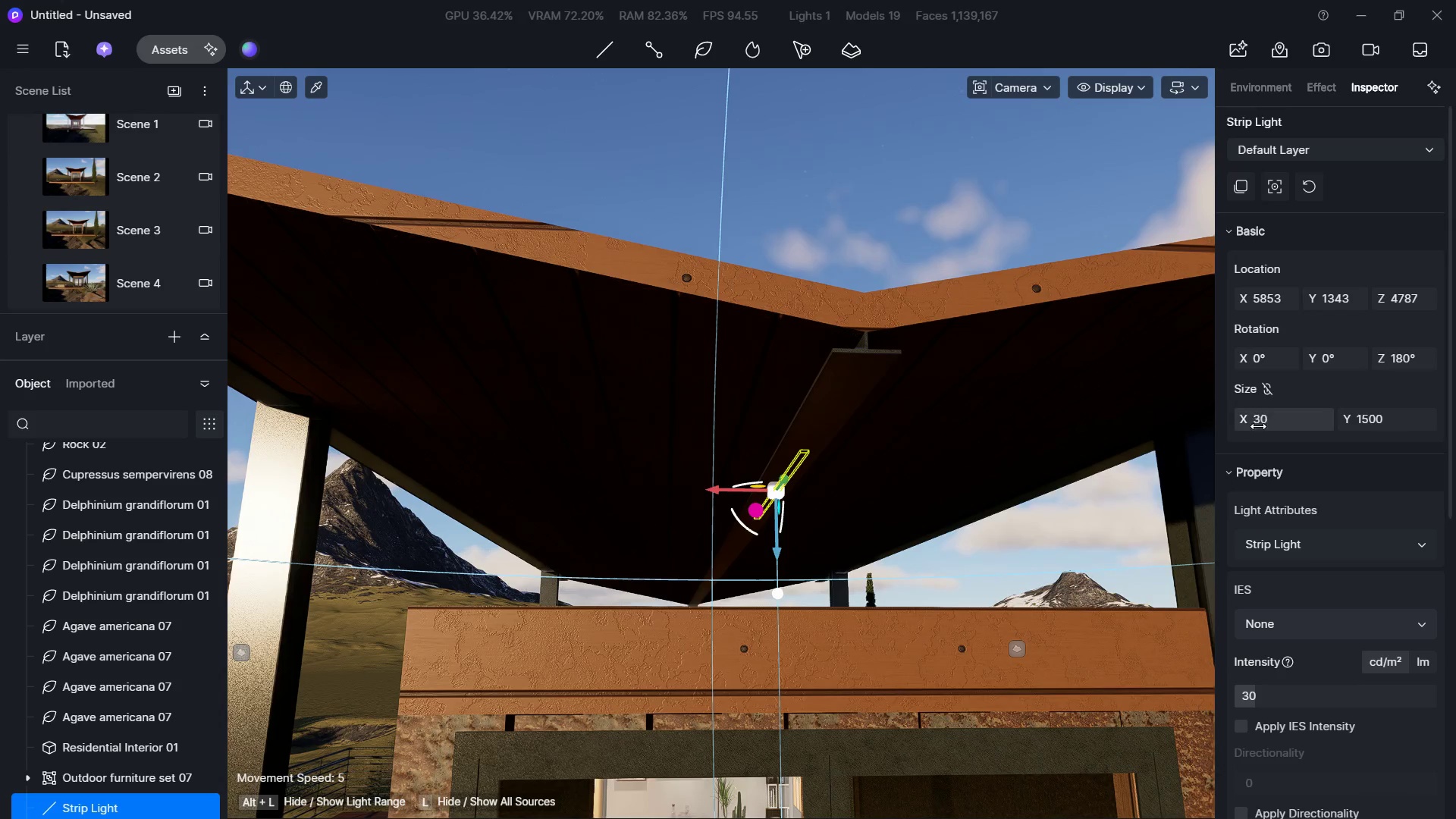 
scroll: coordinate [1256, 462], scroll_direction: down, amount: 6.0
 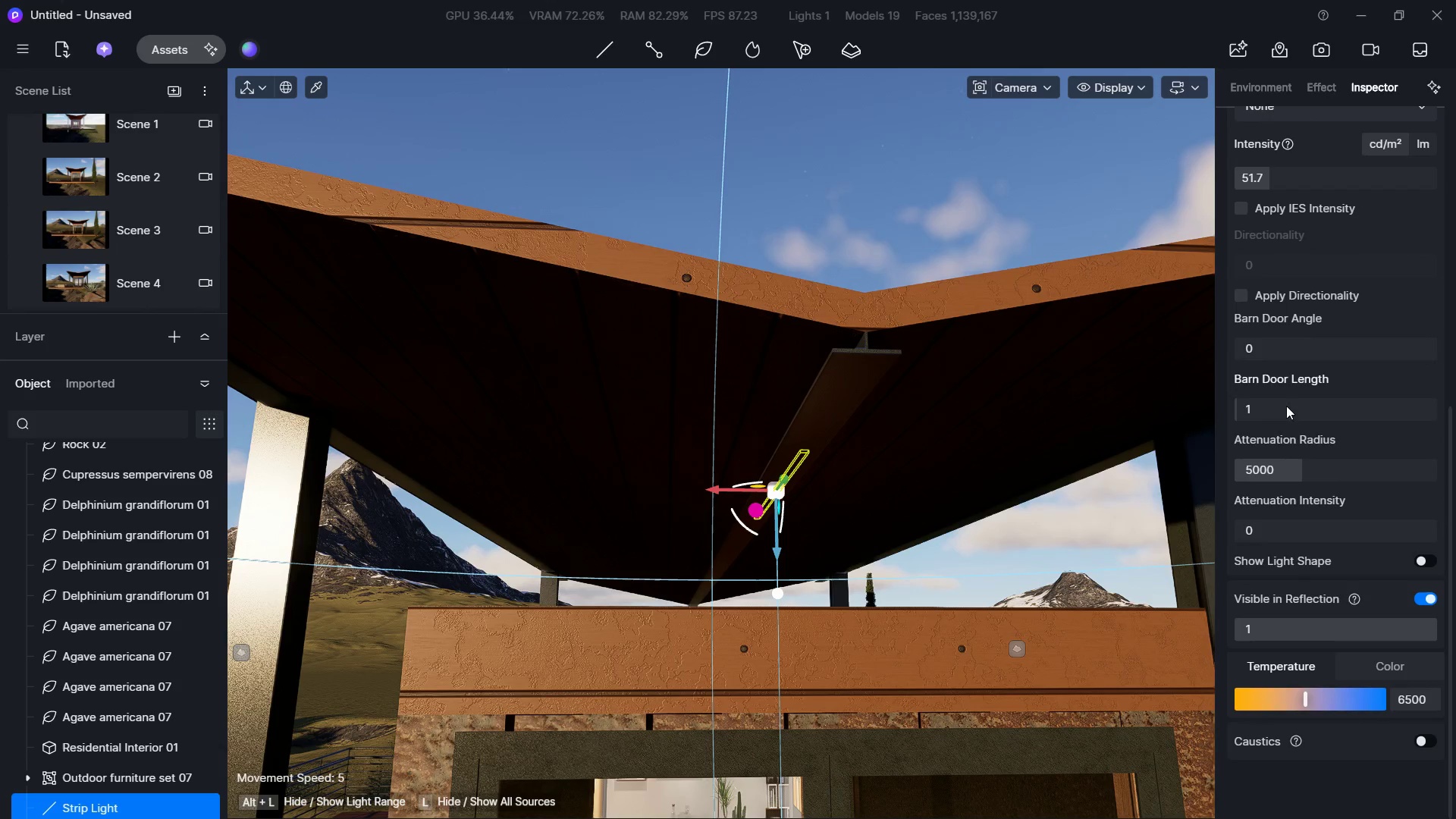 
left_click_drag(start_coordinate=[1291, 474], to_coordinate=[1305, 480])
 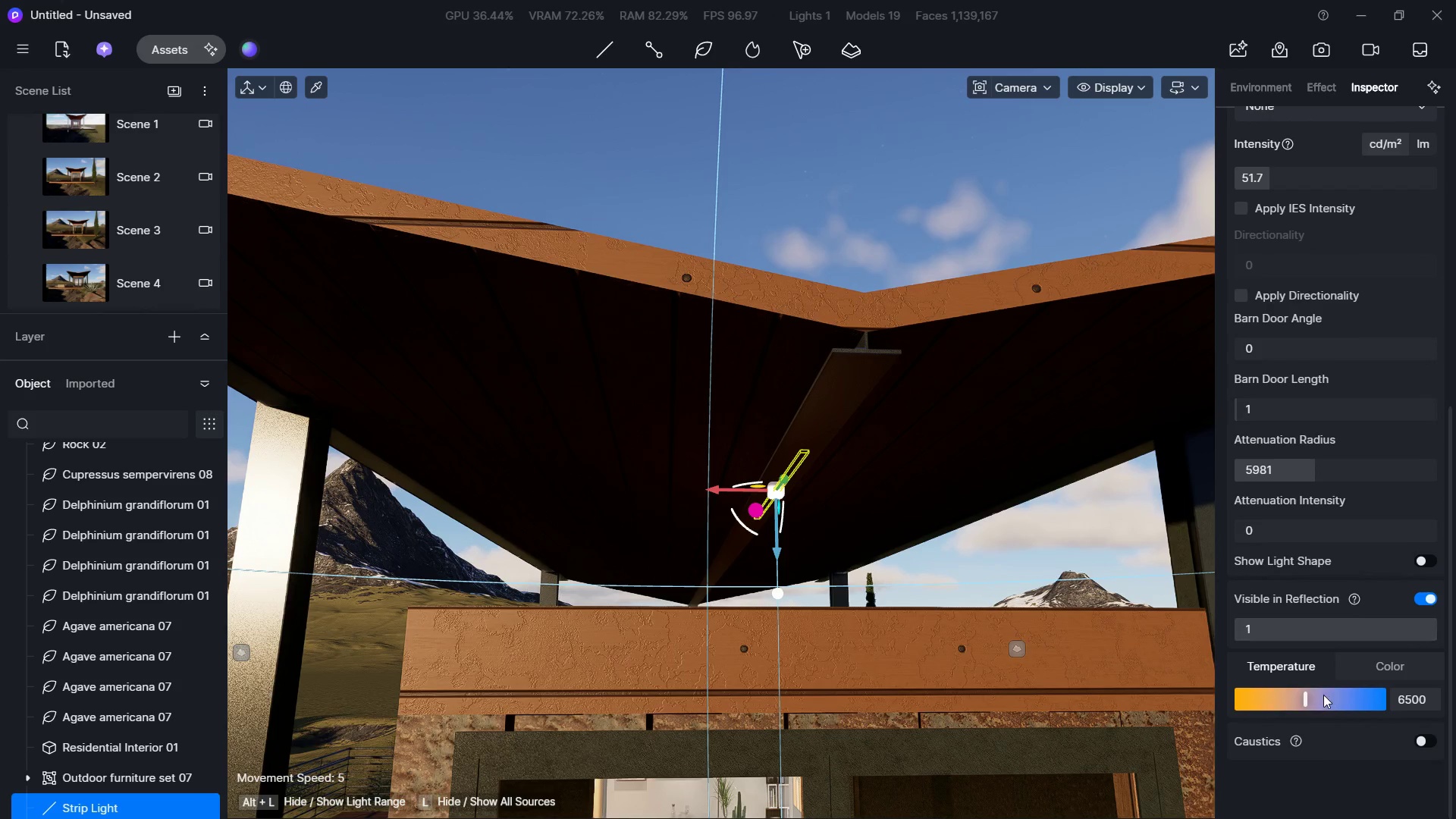 
left_click_drag(start_coordinate=[1306, 697], to_coordinate=[1221, 697])
 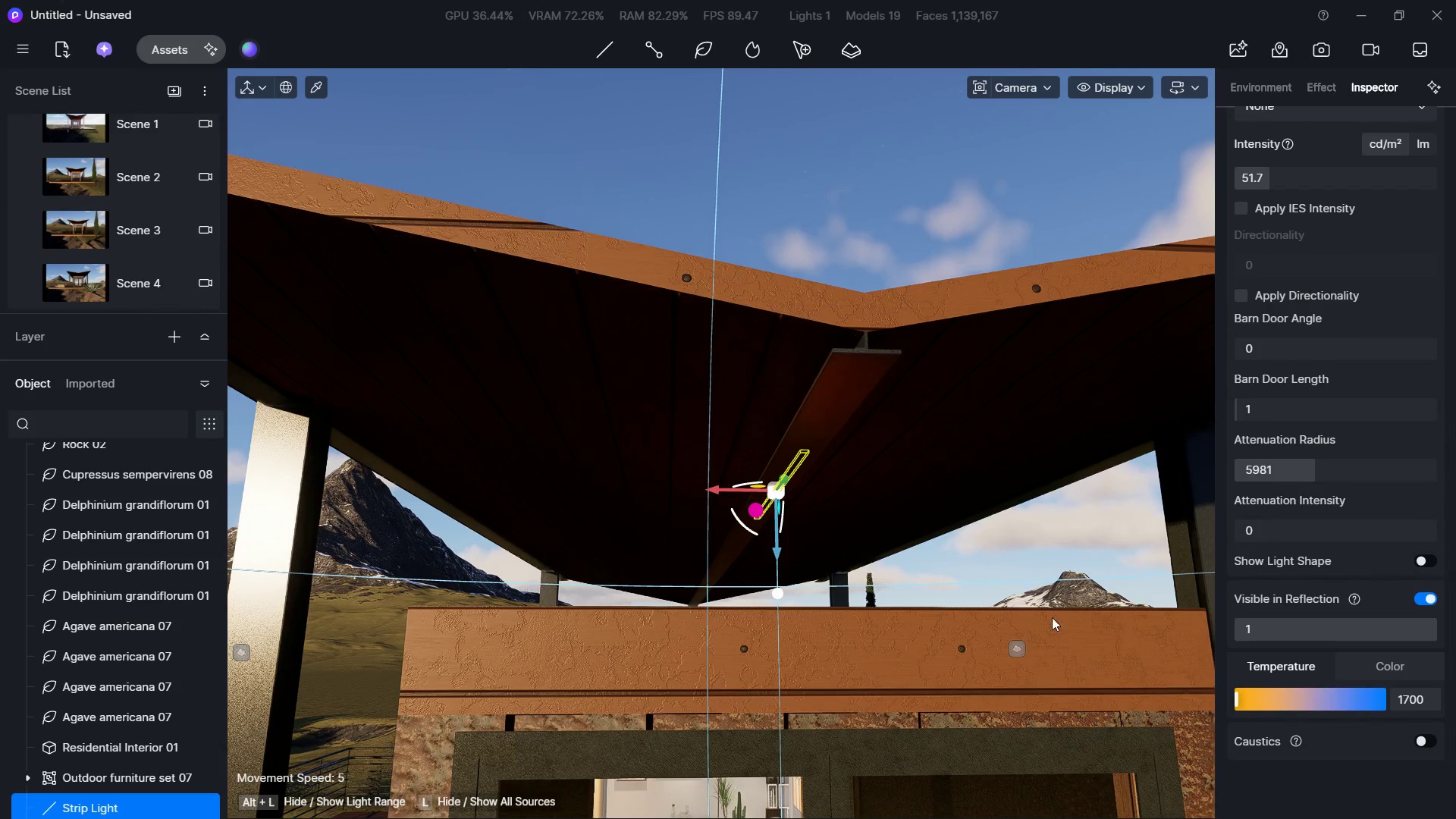 
type(ssss)
 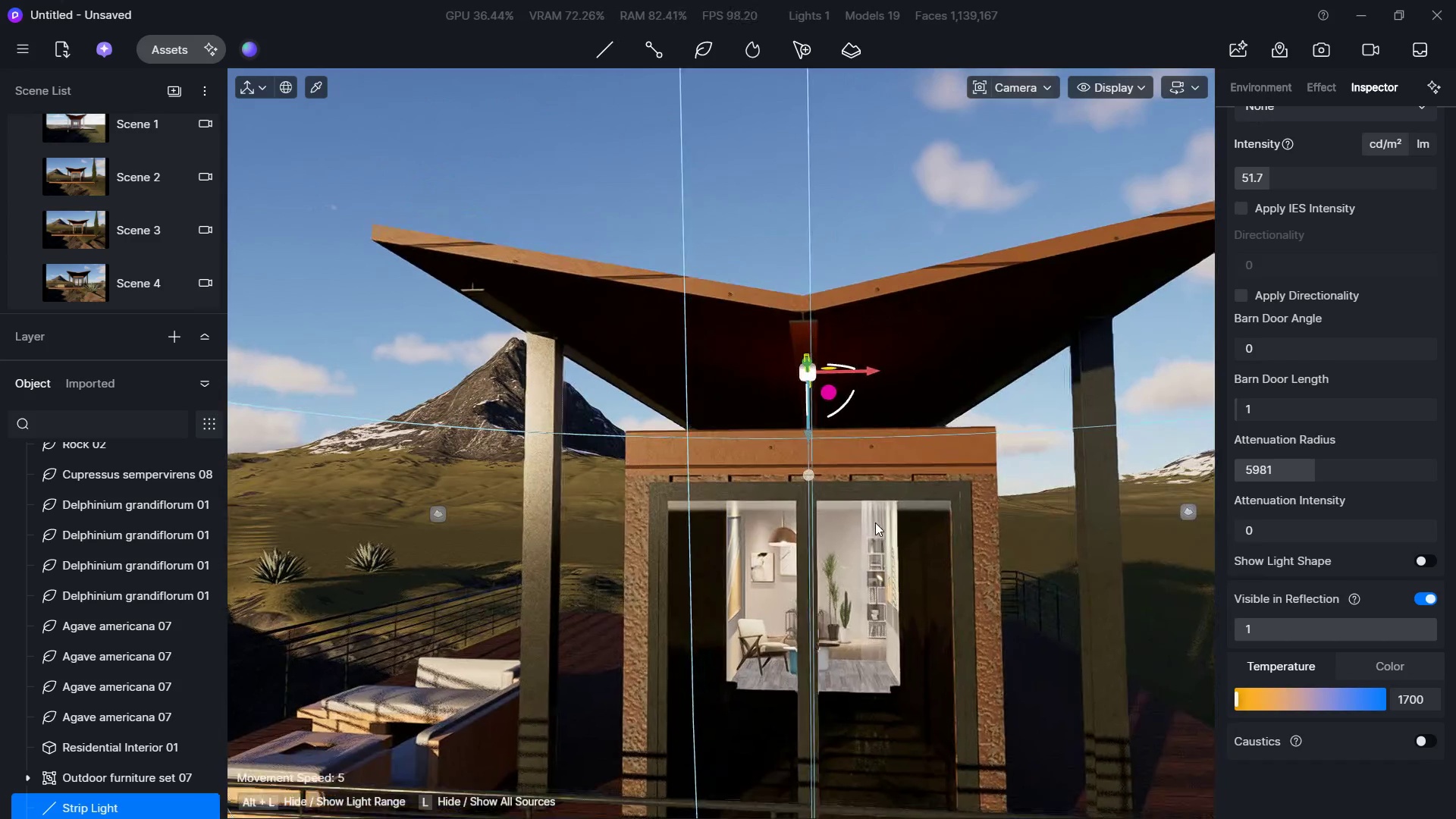 
hold_key(key=A, duration=0.66)
 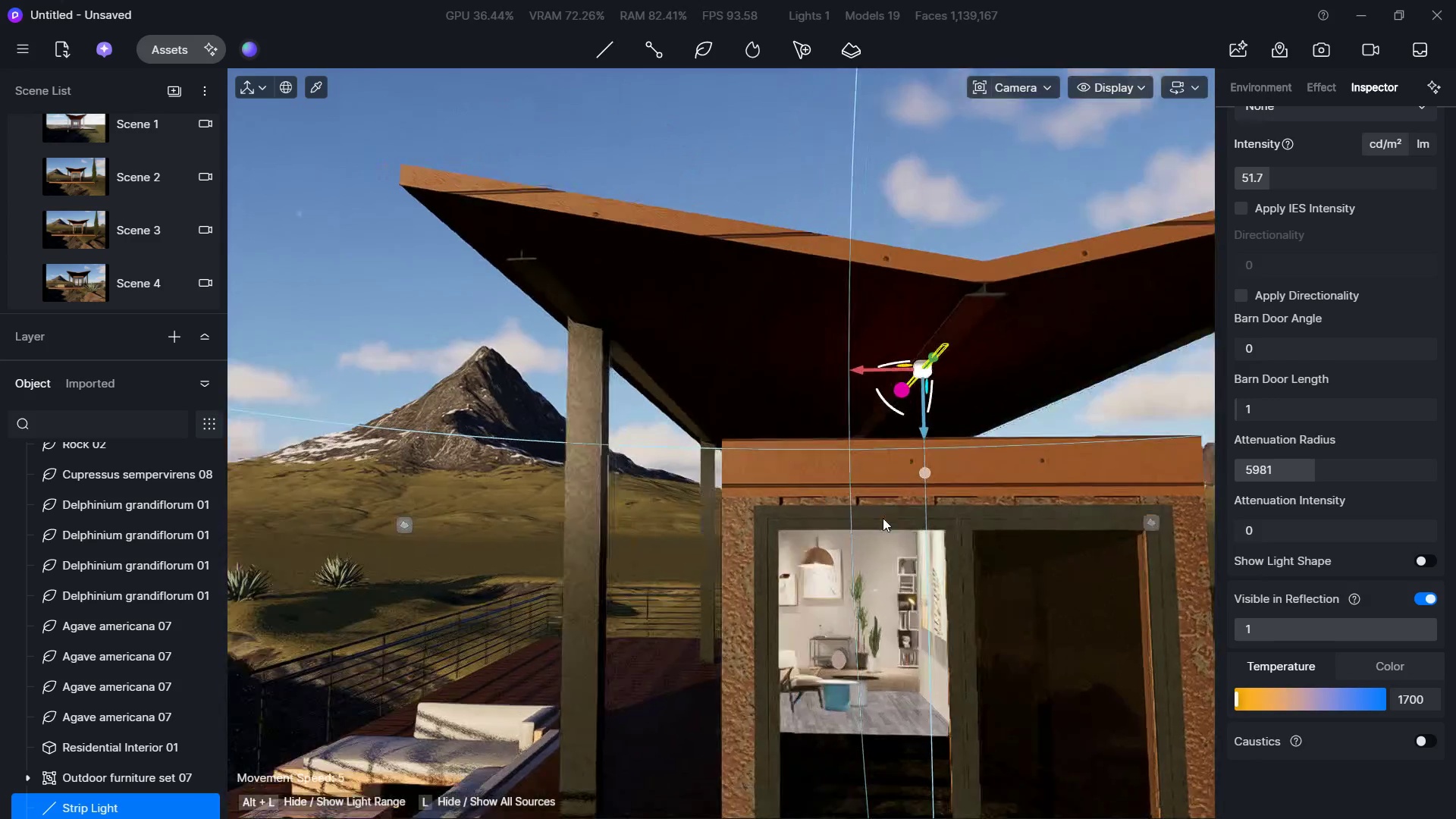 
hold_key(key=D, duration=0.58)
 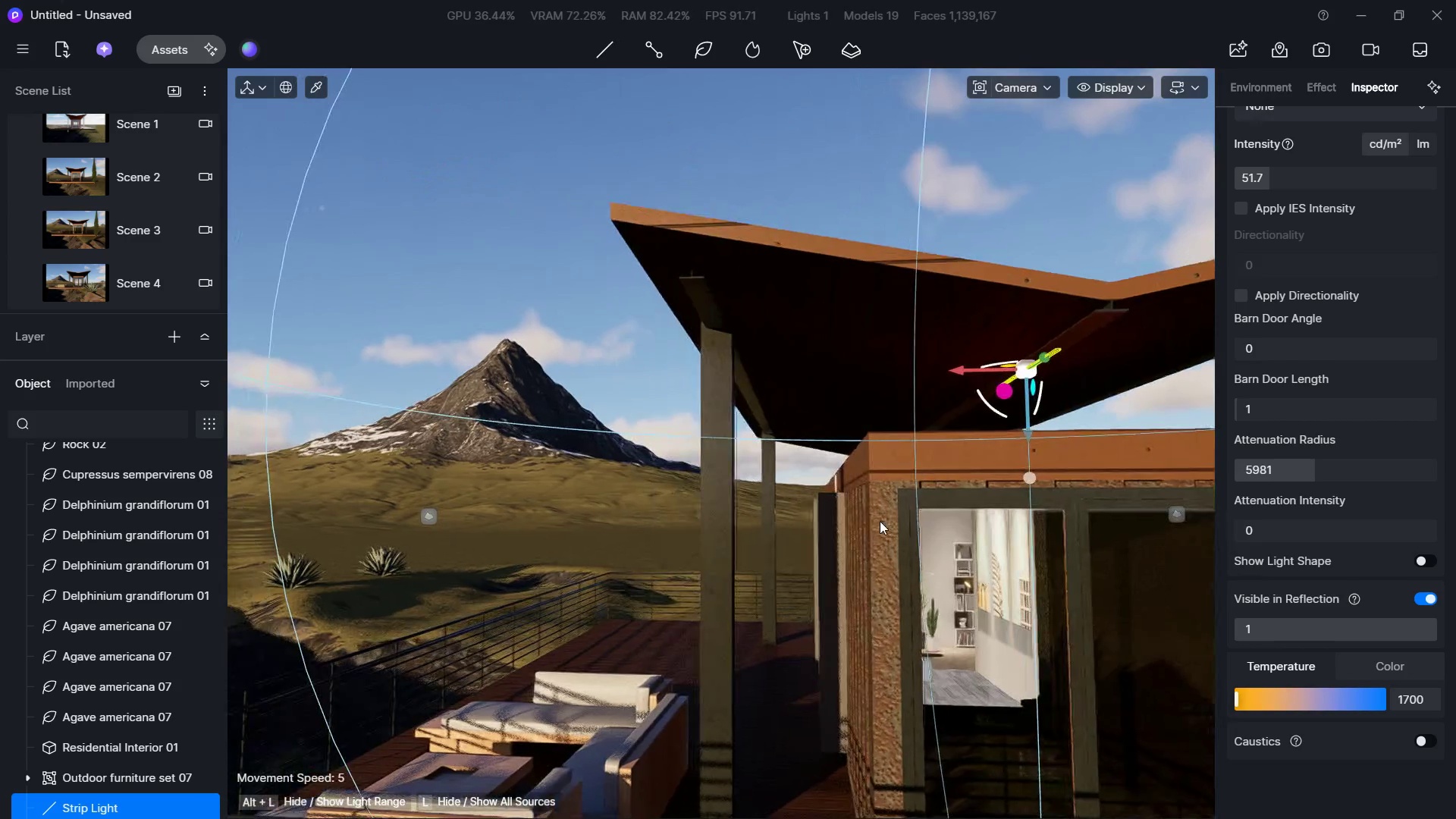 
hold_key(key=A, duration=0.41)
 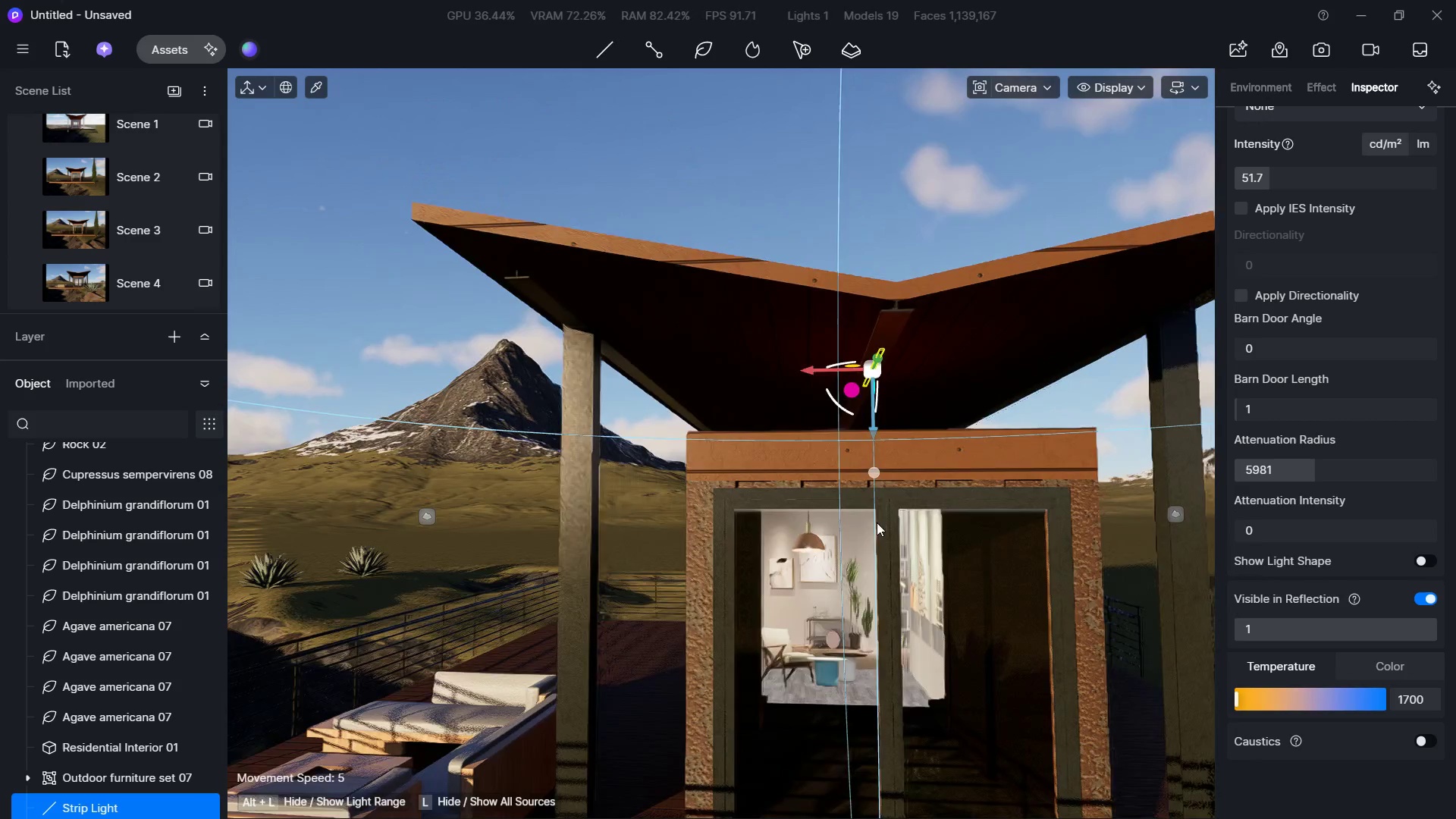 
hold_key(key=D, duration=0.64)
 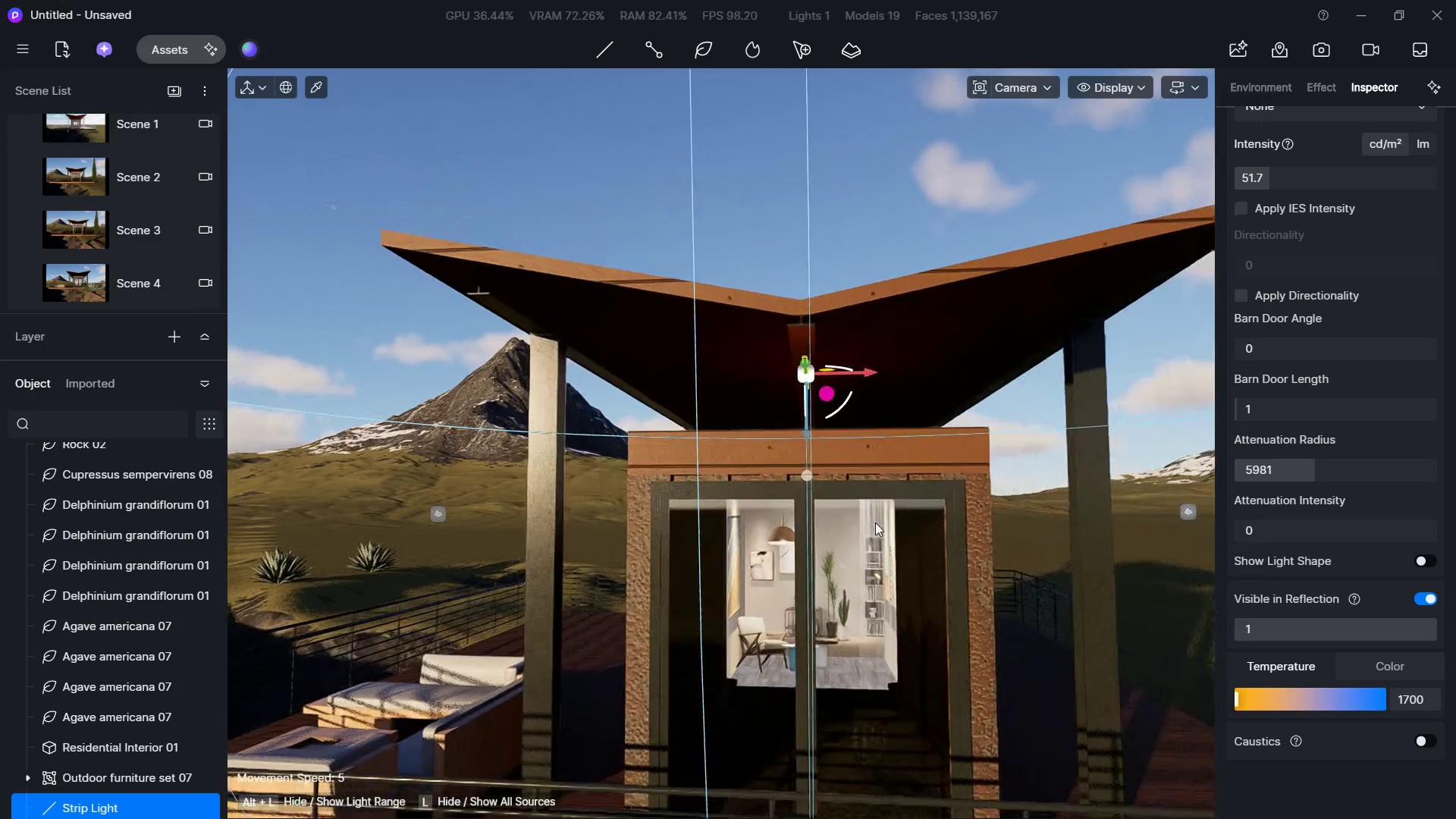 
hold_key(key=W, duration=0.33)
 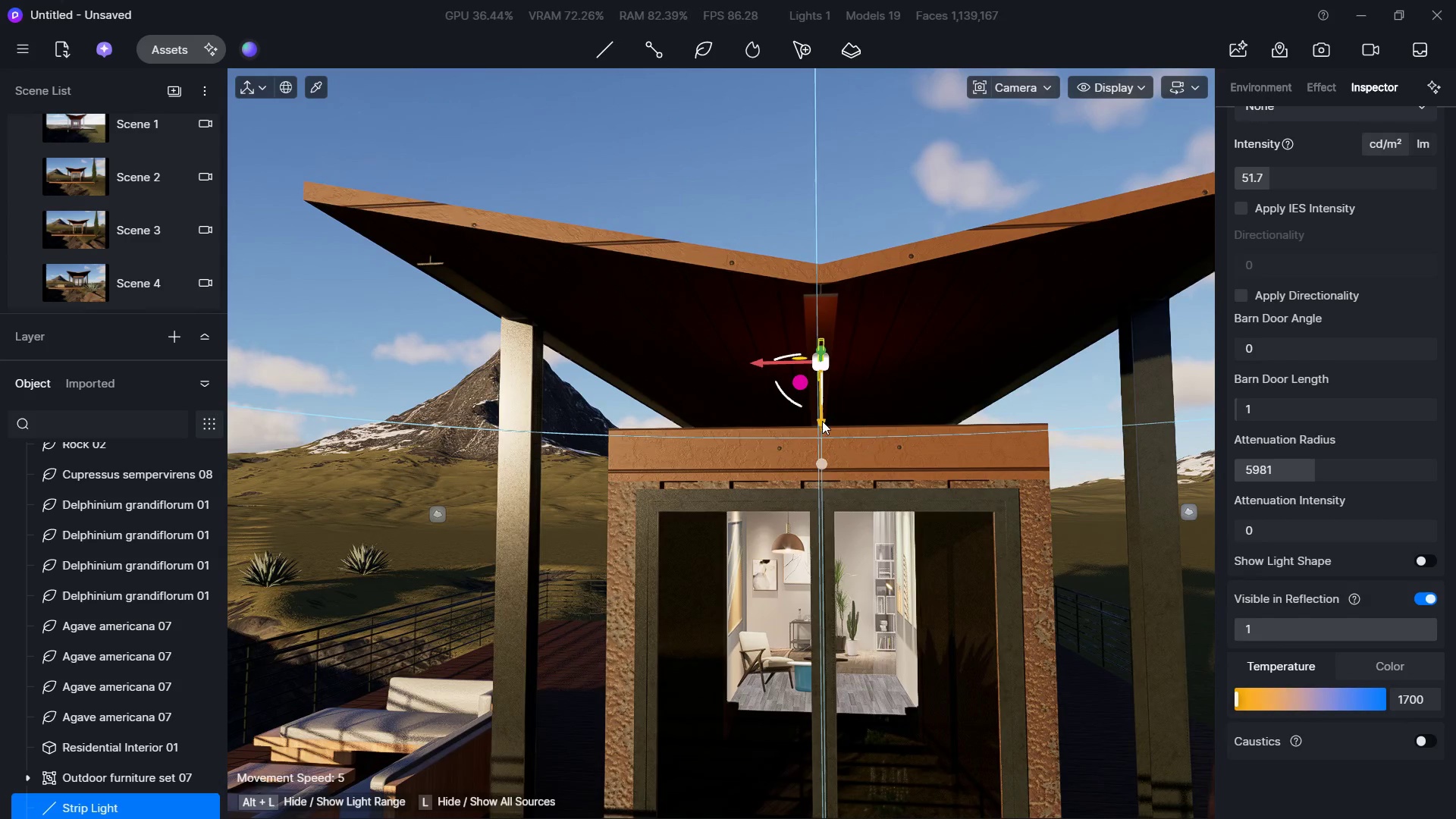 
left_click_drag(start_coordinate=[822, 421], to_coordinate=[827, 410])
 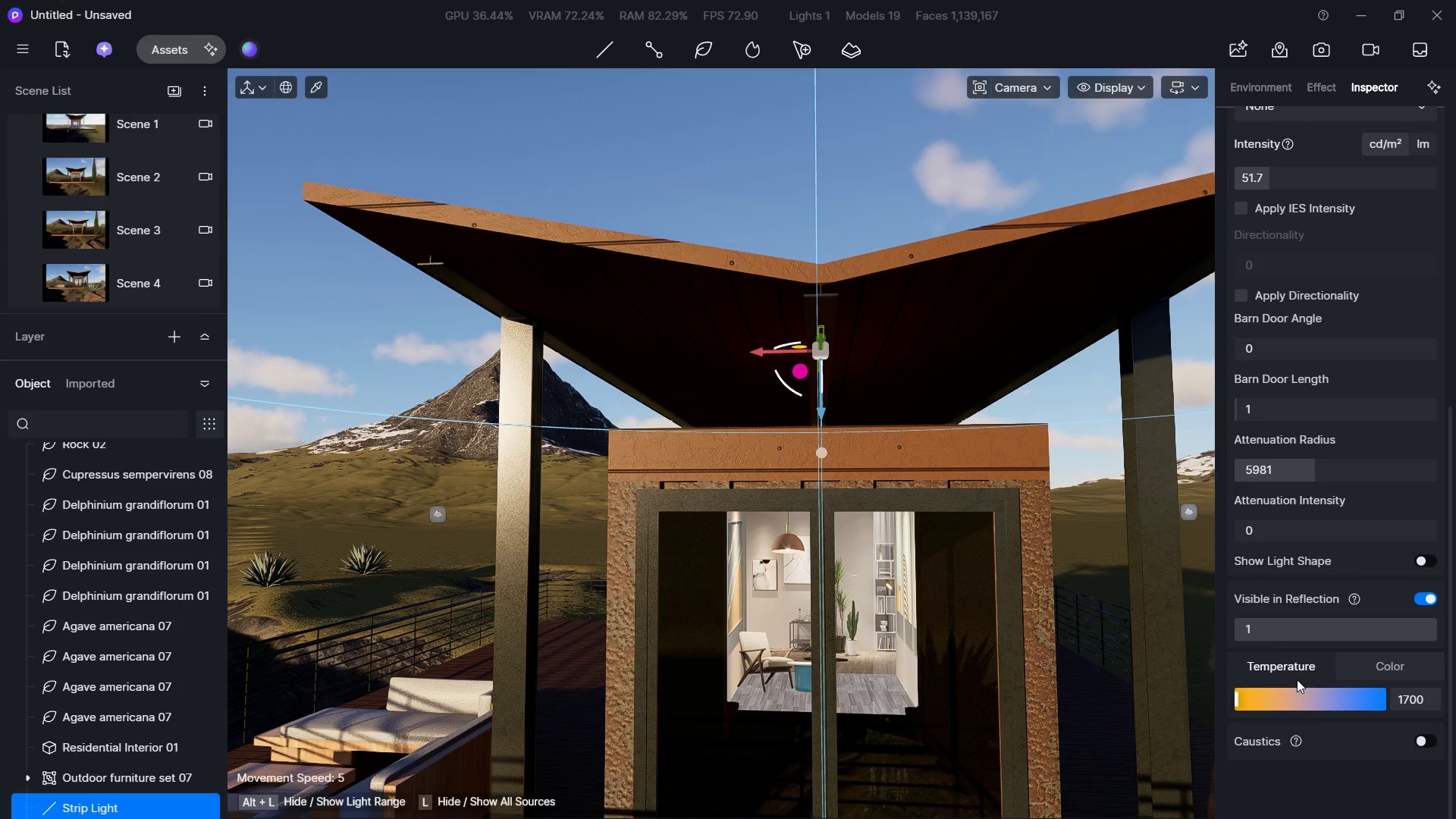 
left_click_drag(start_coordinate=[1288, 700], to_coordinate=[1293, 700])
 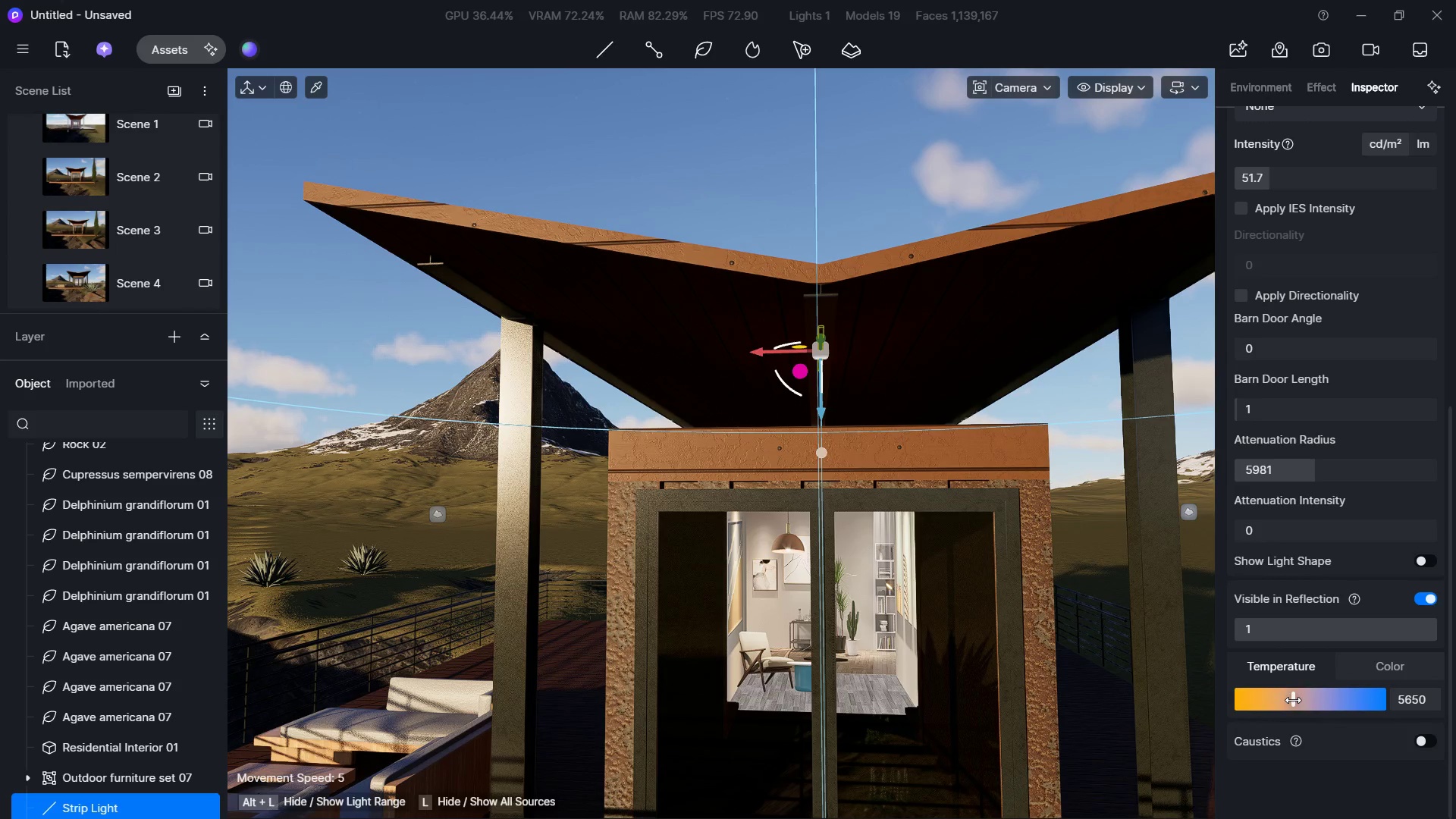 
left_click_drag(start_coordinate=[1293, 700], to_coordinate=[1301, 700])
 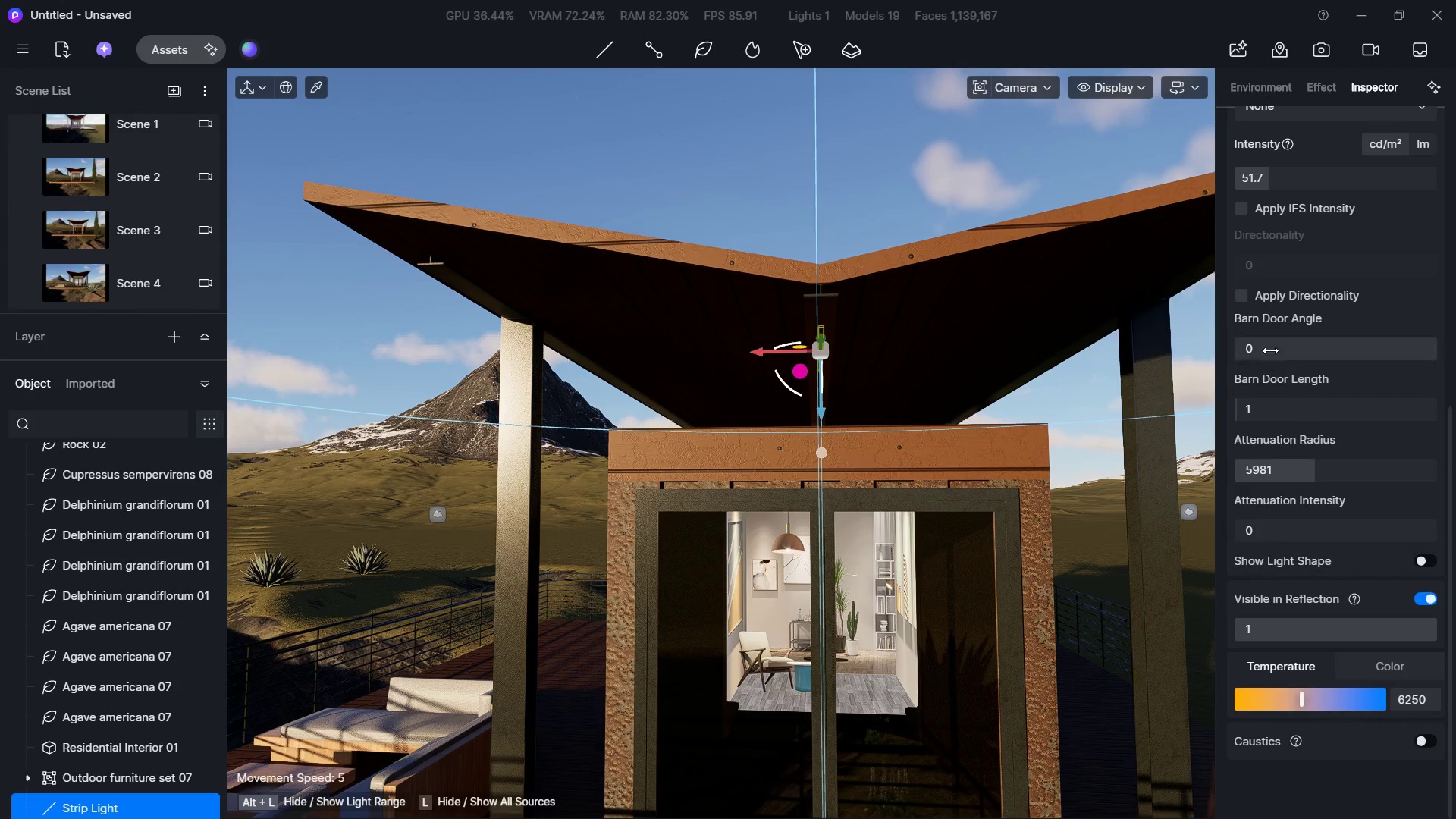 
scroll: coordinate [1298, 284], scroll_direction: up, amount: 7.0
 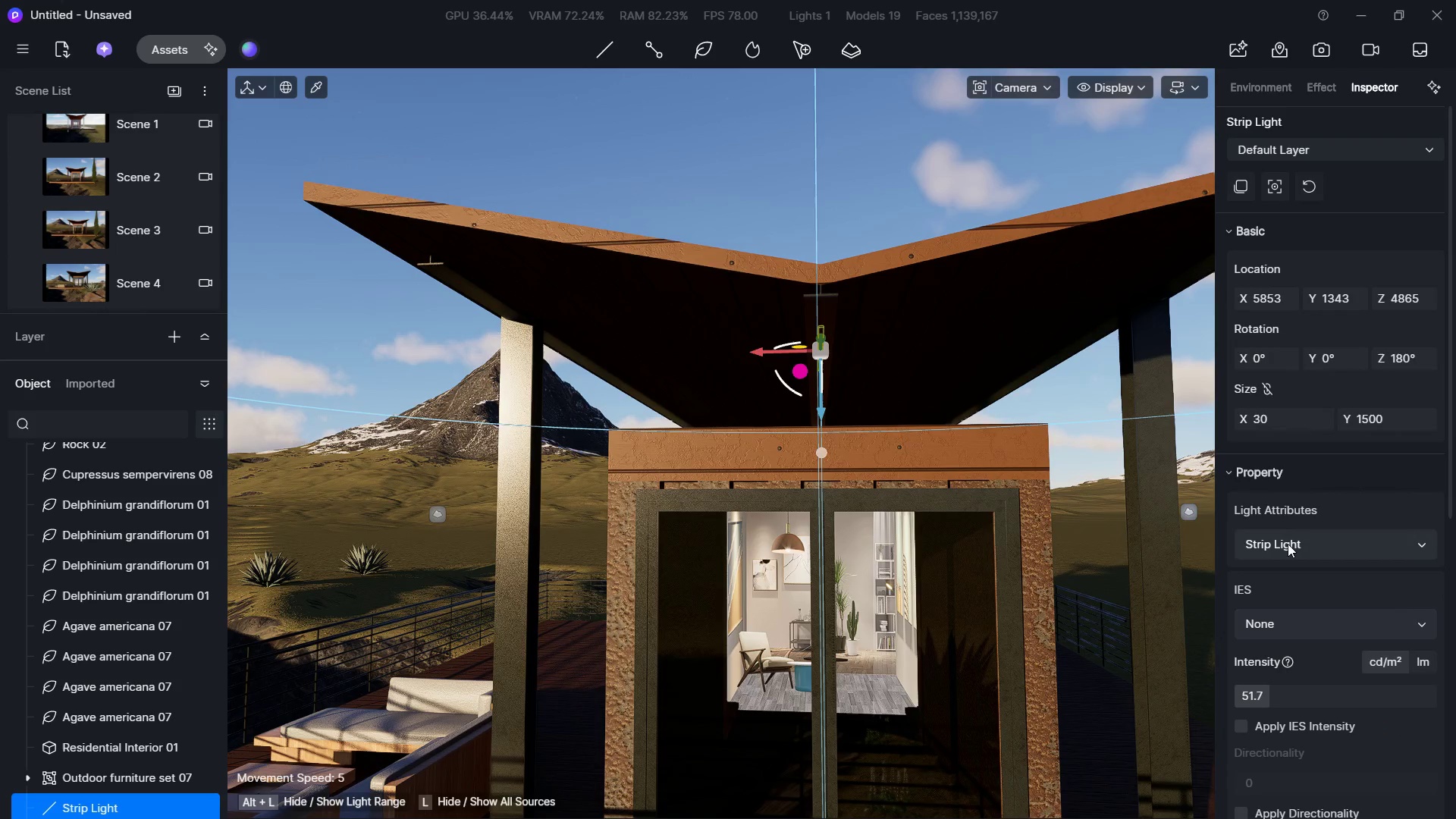 
scroll: coordinate [1285, 572], scroll_direction: down, amount: 1.0
 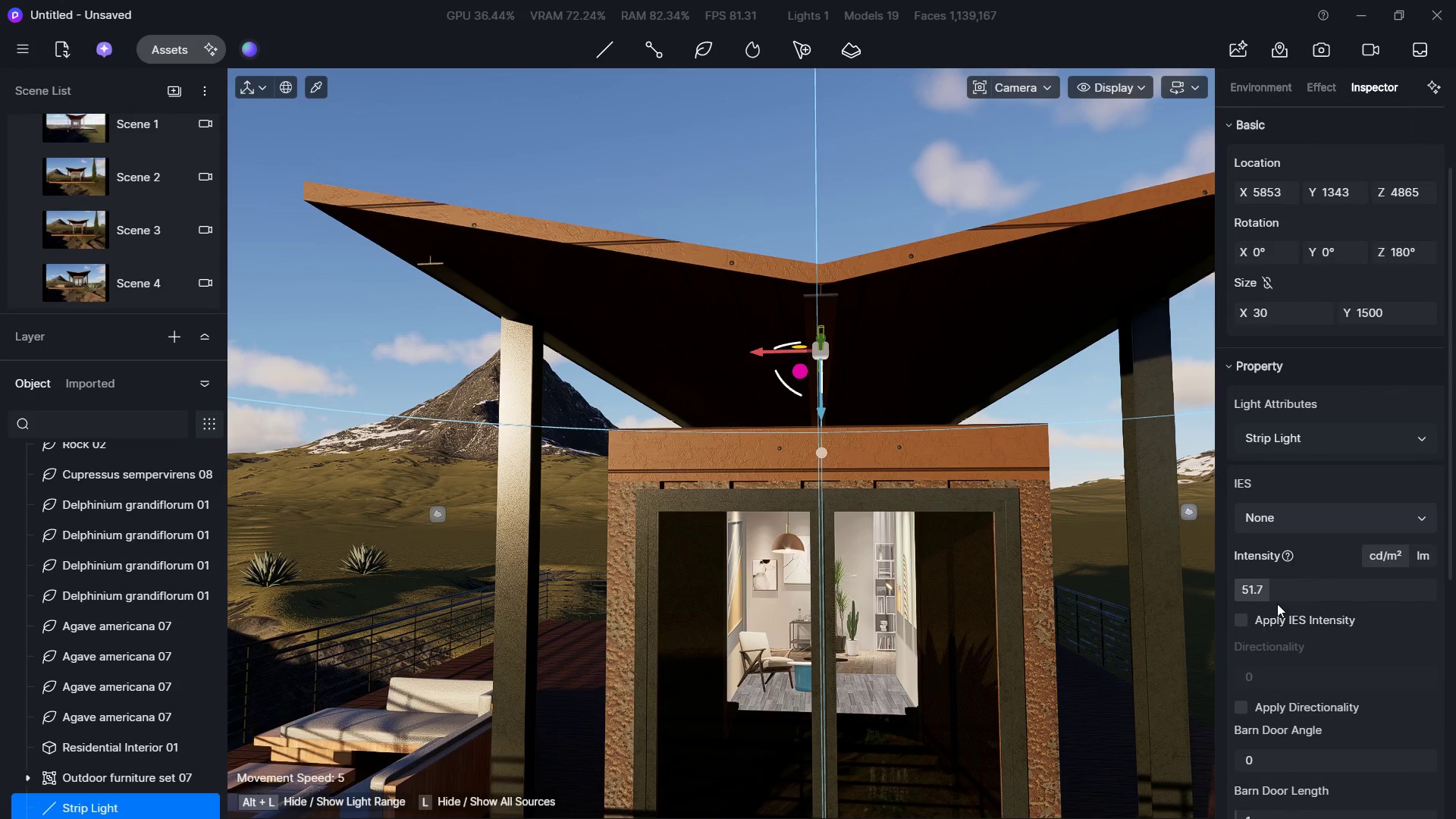 
hold_key(key=ShiftLeft, duration=1.14)
 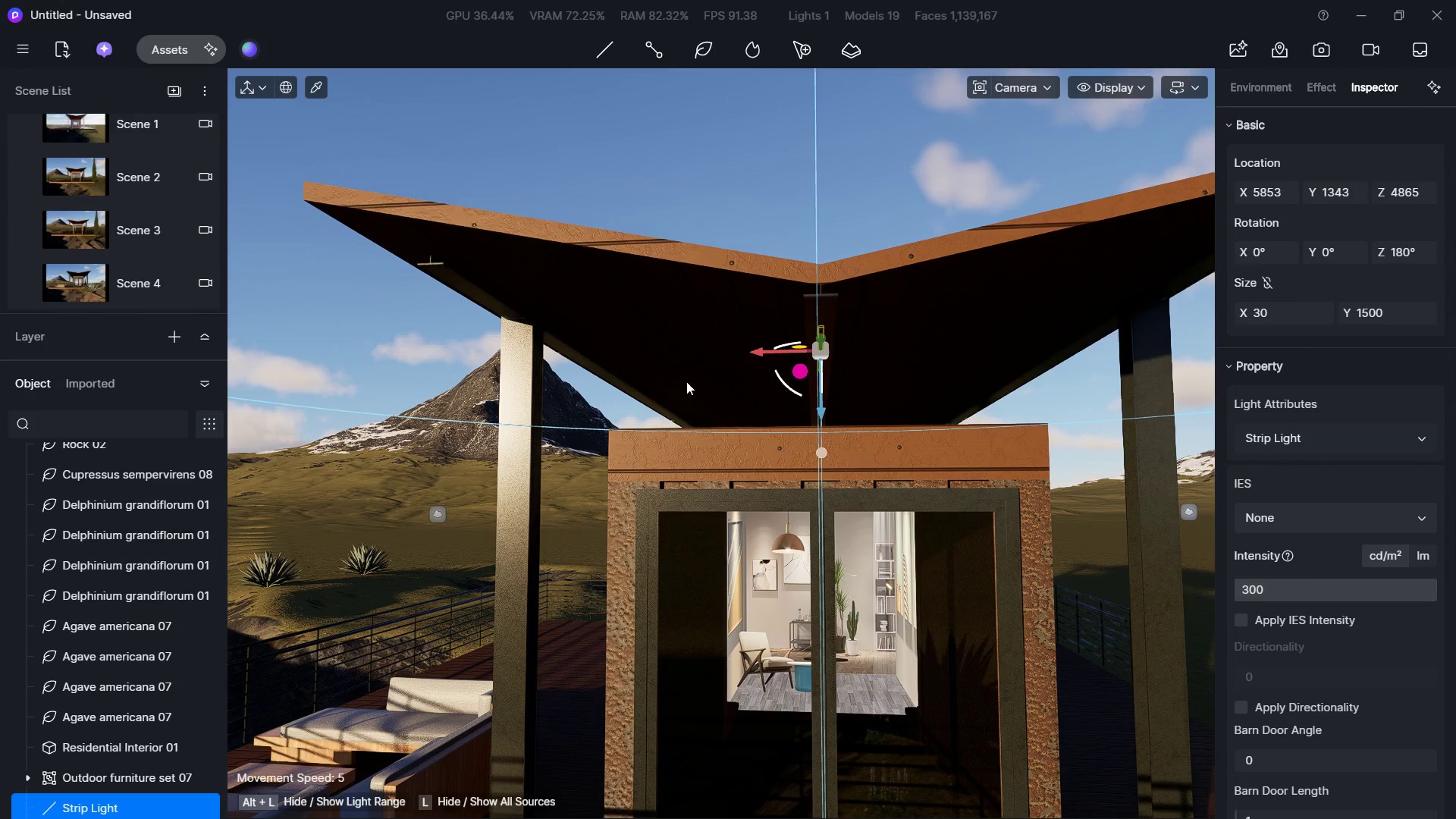 
hold_key(key=W, duration=0.98)
 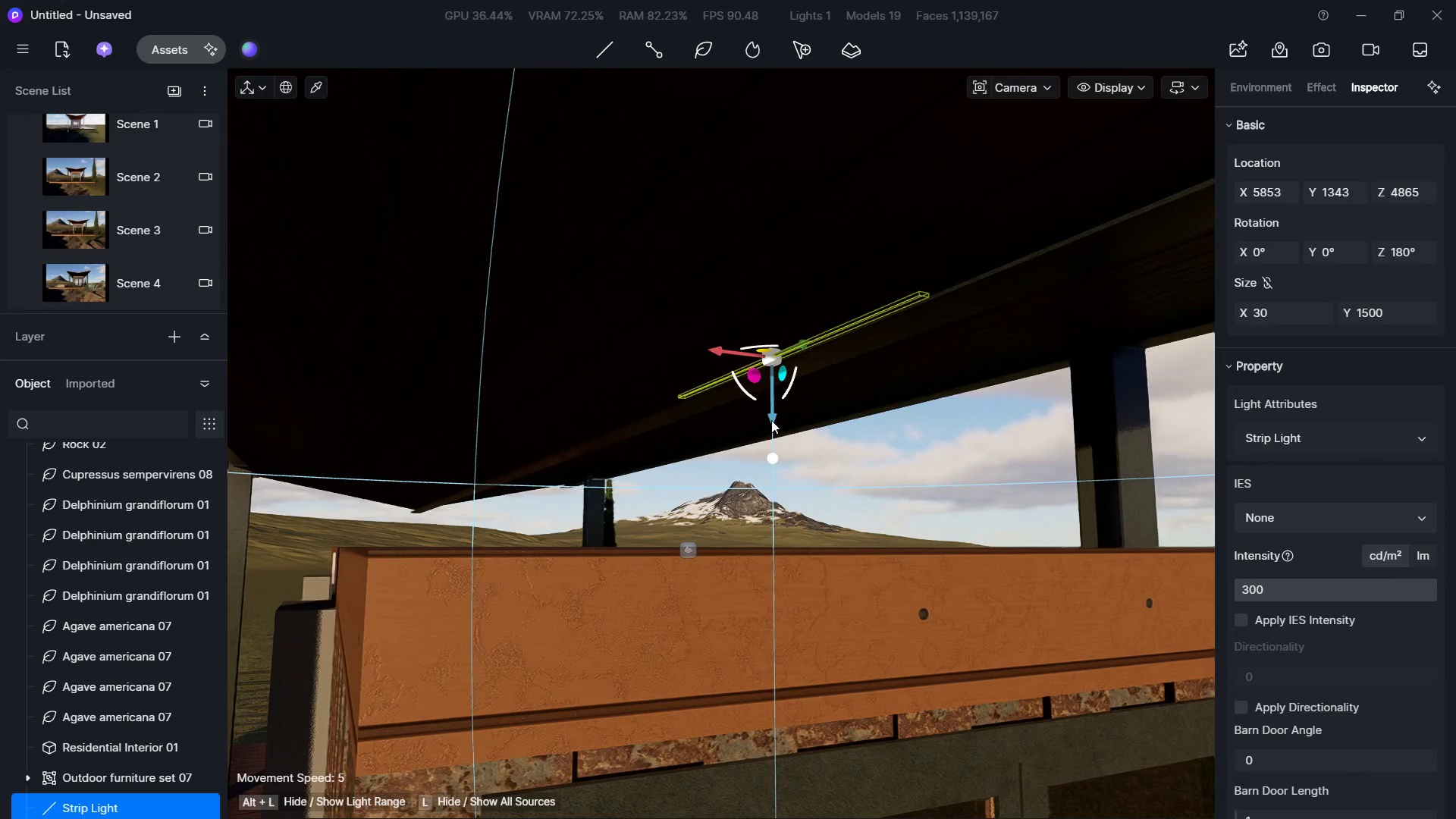 
hold_key(key=A, duration=0.89)
 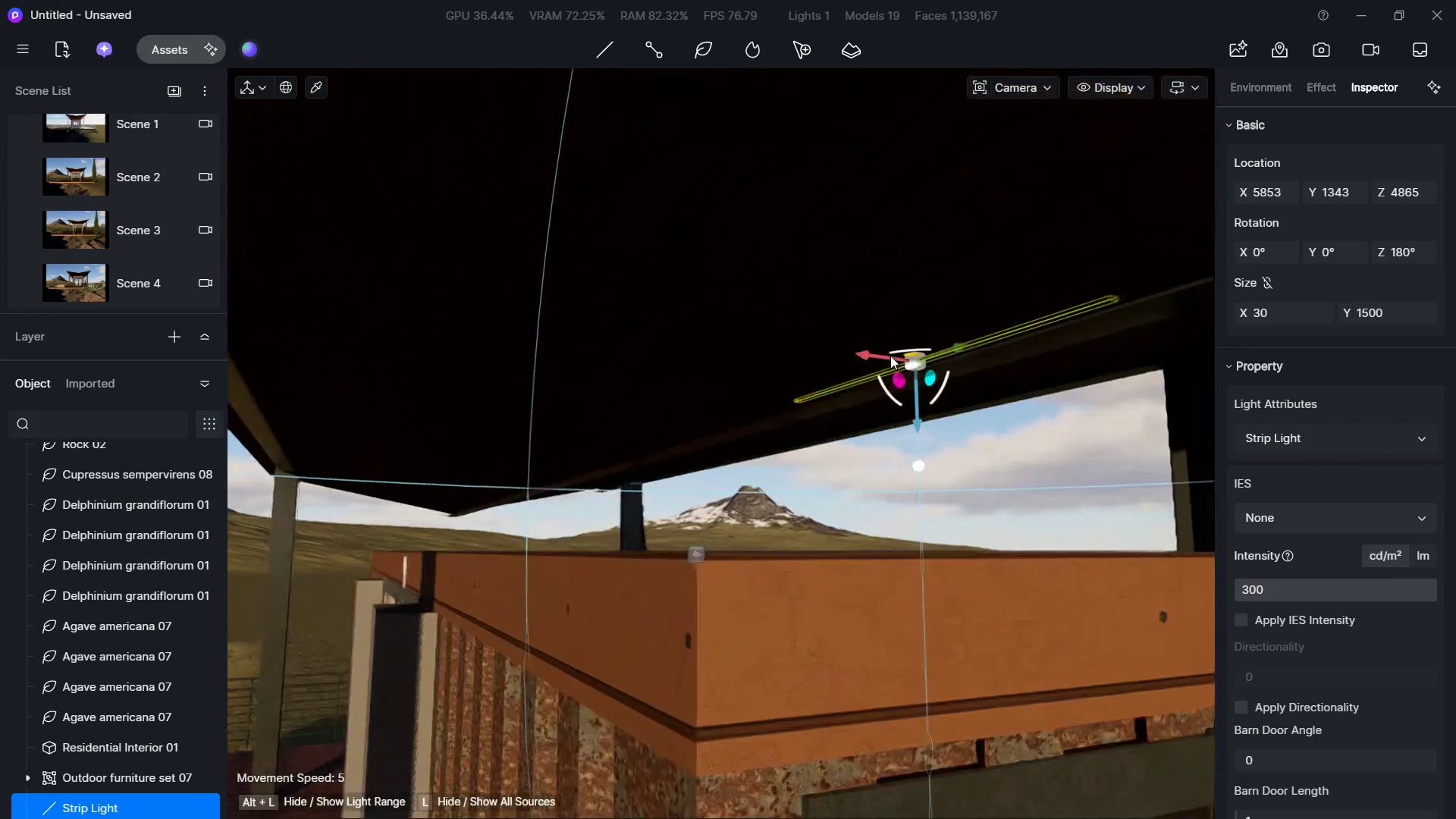 
key(D)
 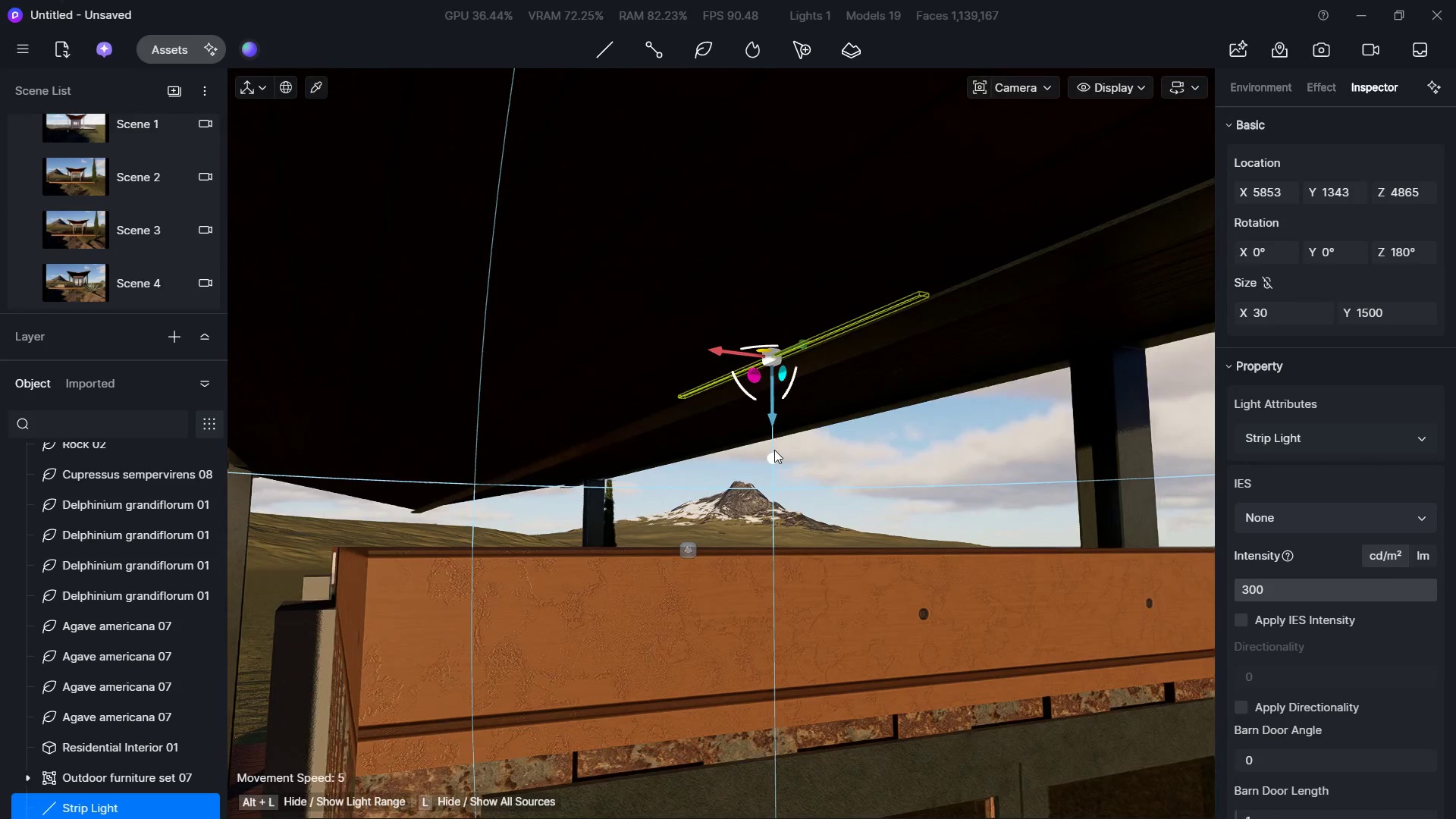 
left_click_drag(start_coordinate=[774, 451], to_coordinate=[772, 466])
 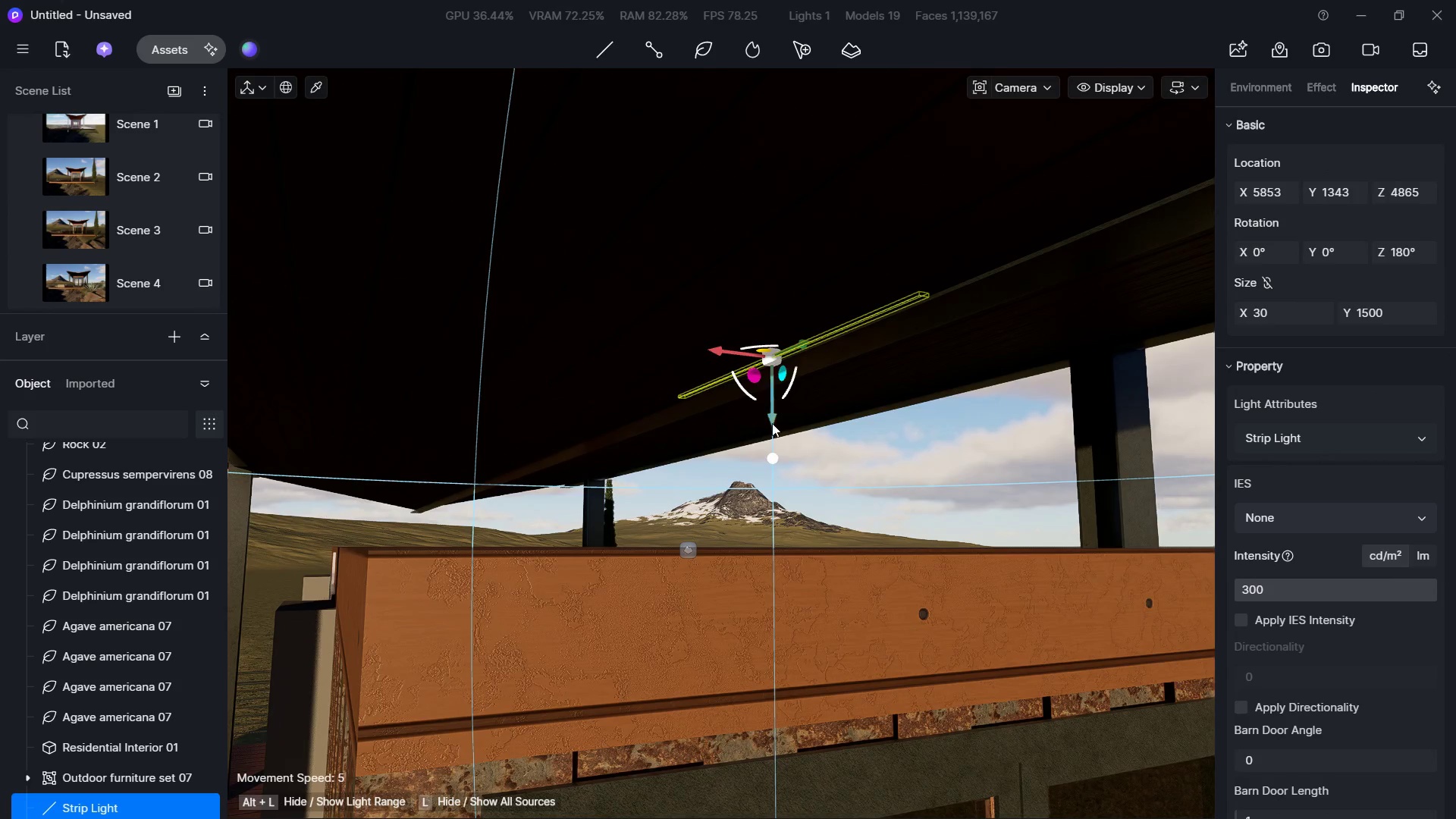 
left_click_drag(start_coordinate=[772, 423], to_coordinate=[749, 602])
 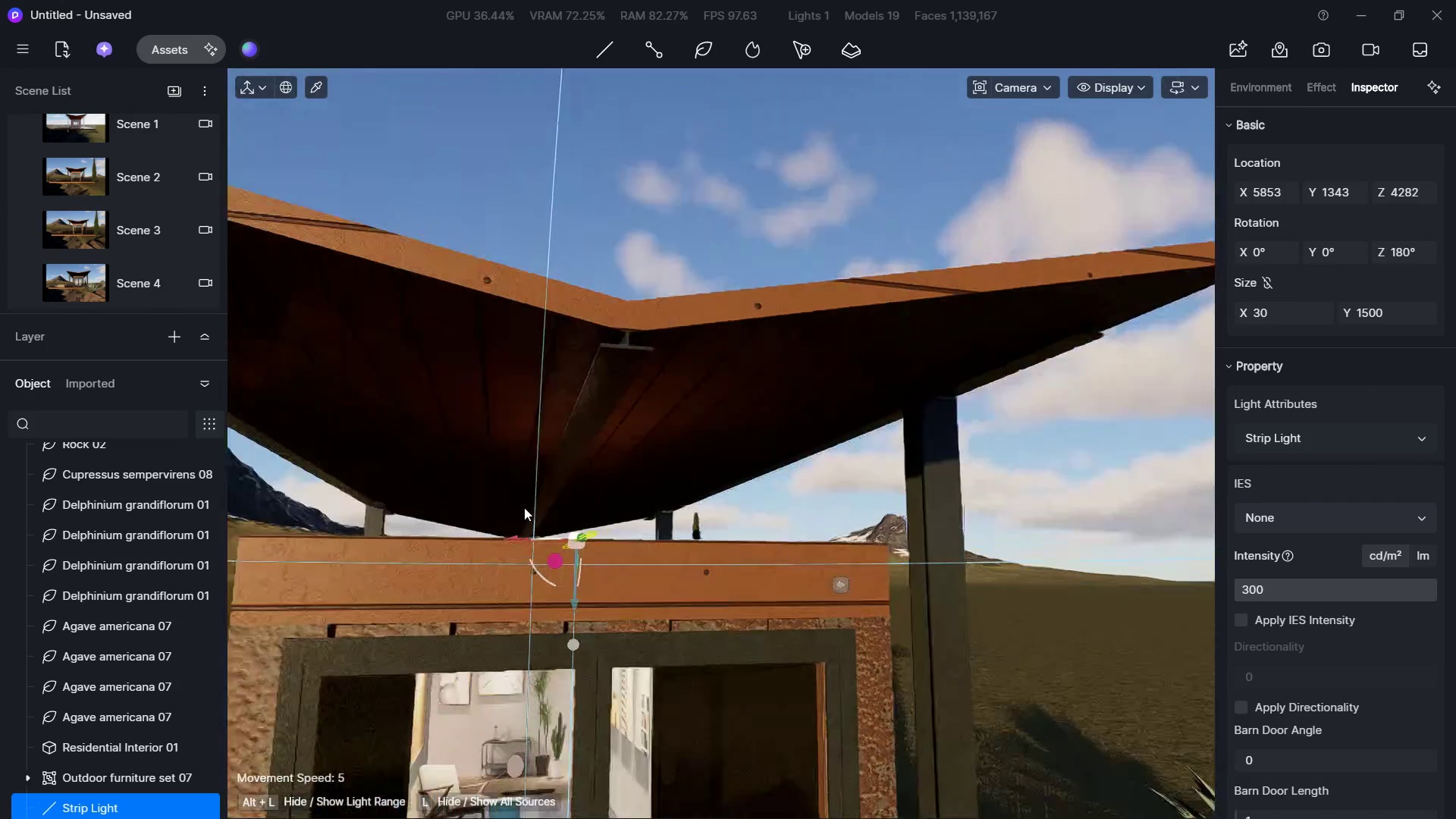 
hold_key(key=D, duration=1.61)
 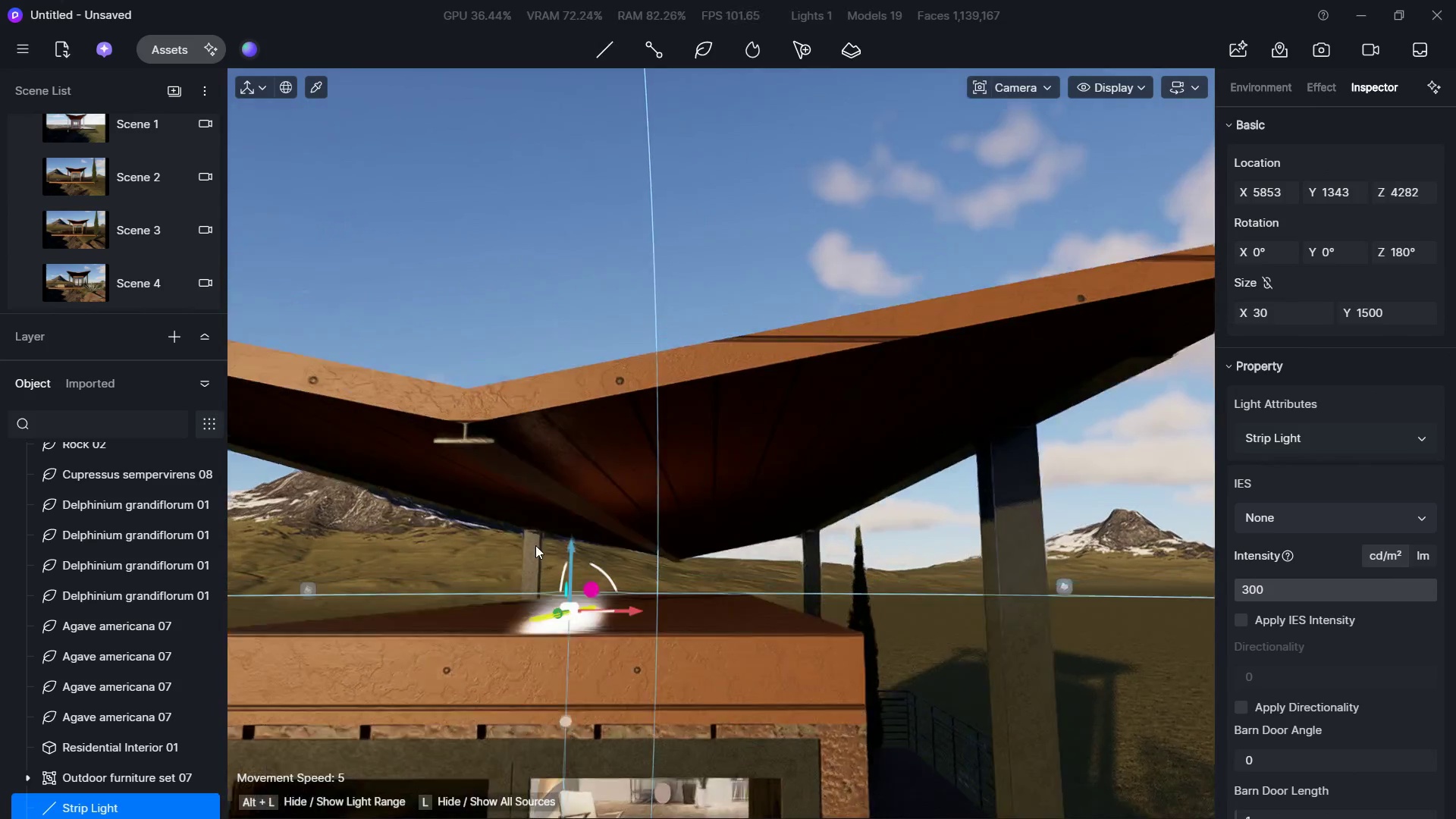 
hold_key(key=S, duration=0.98)
 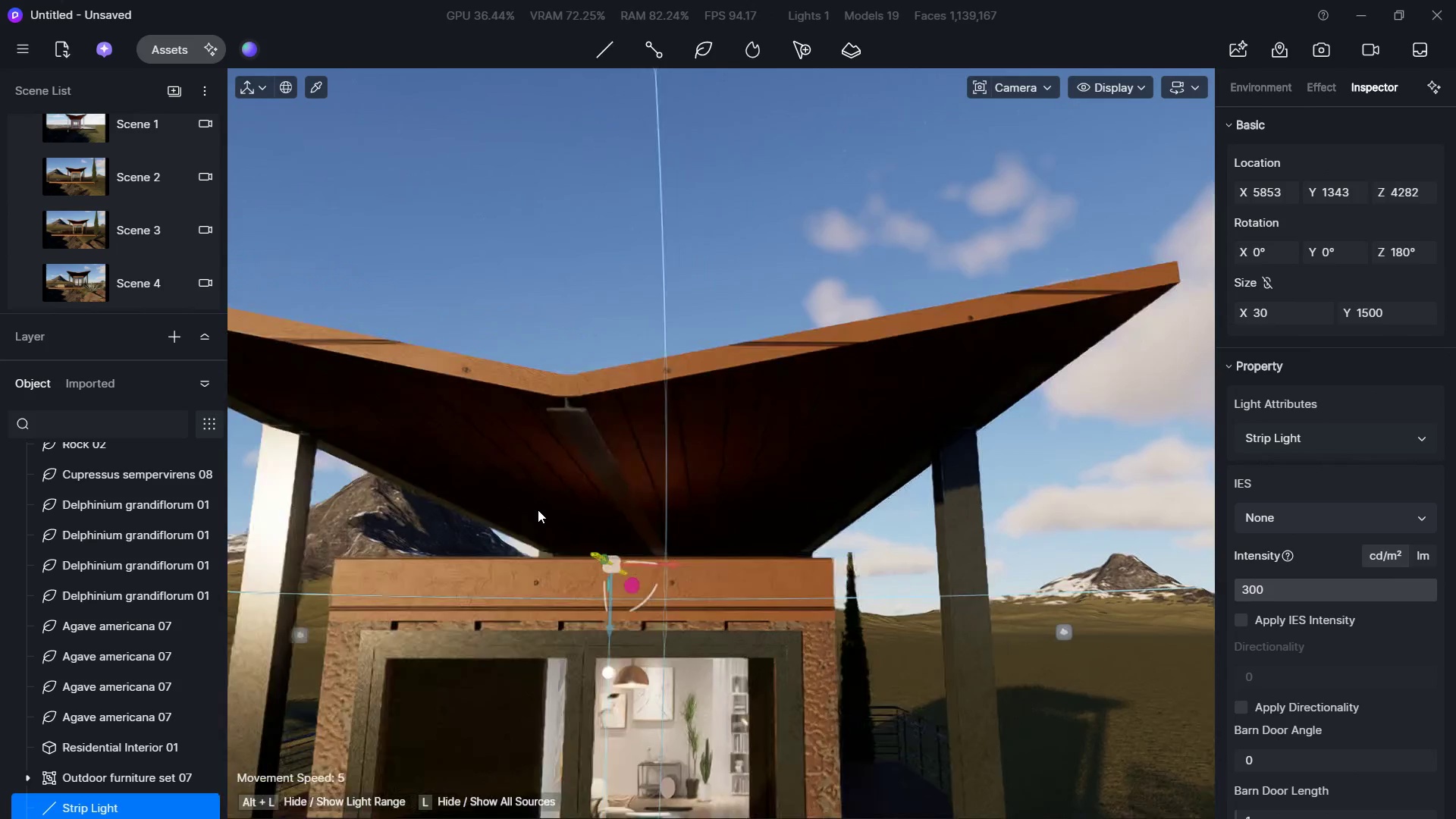 
hold_key(key=A, duration=0.55)
 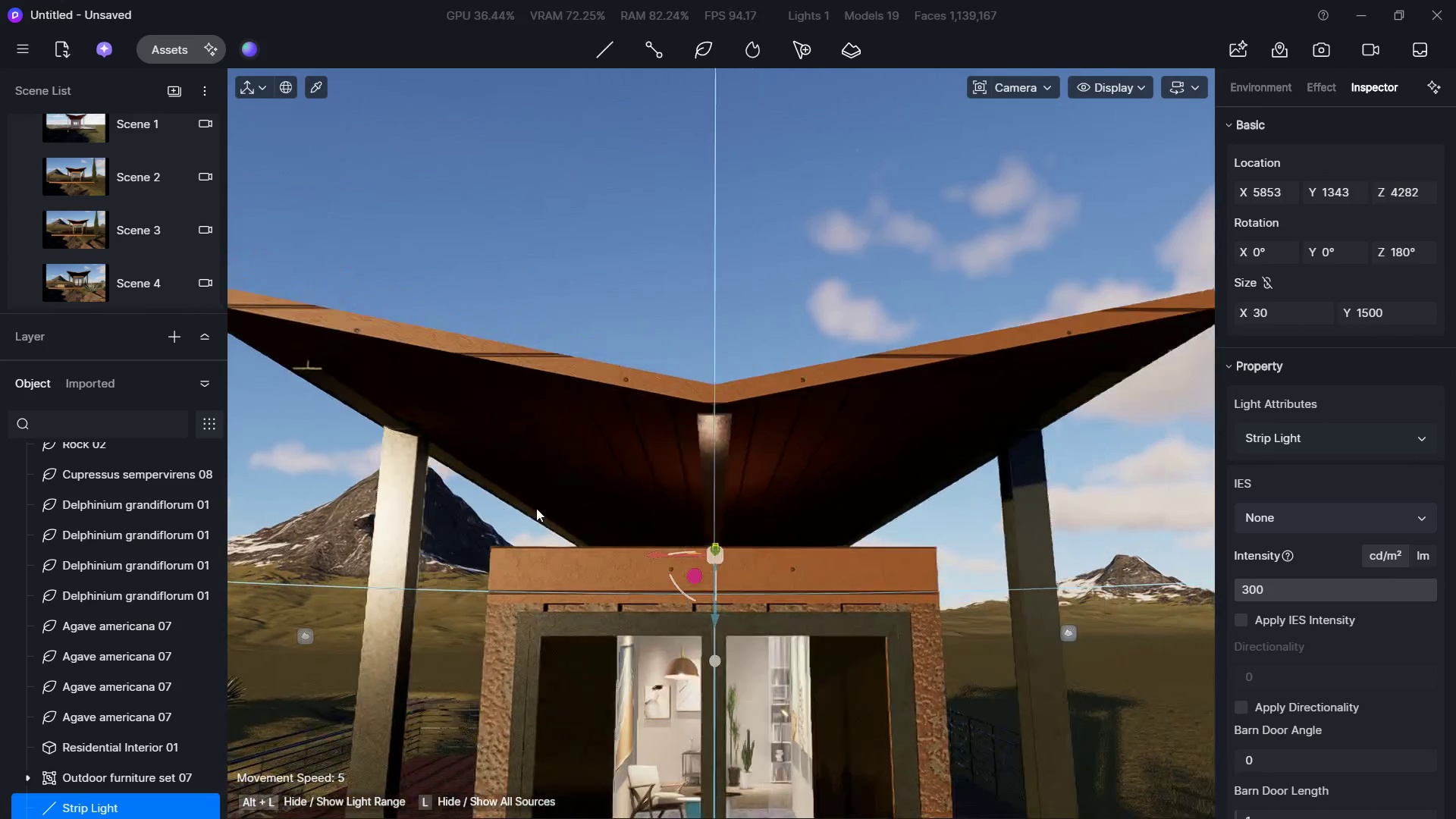 
hold_key(key=W, duration=0.86)
 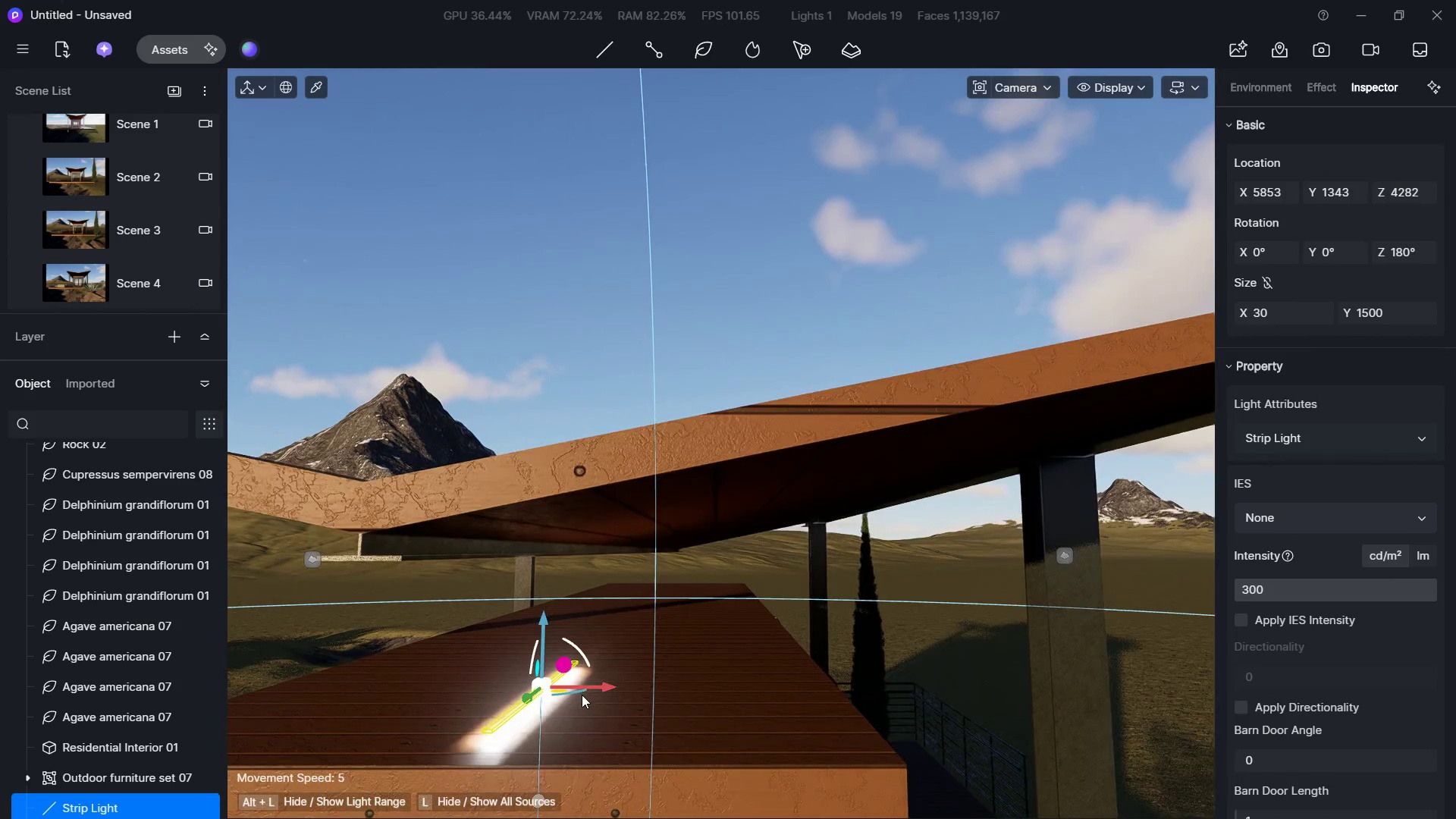 
hold_key(key=Q, duration=0.44)
 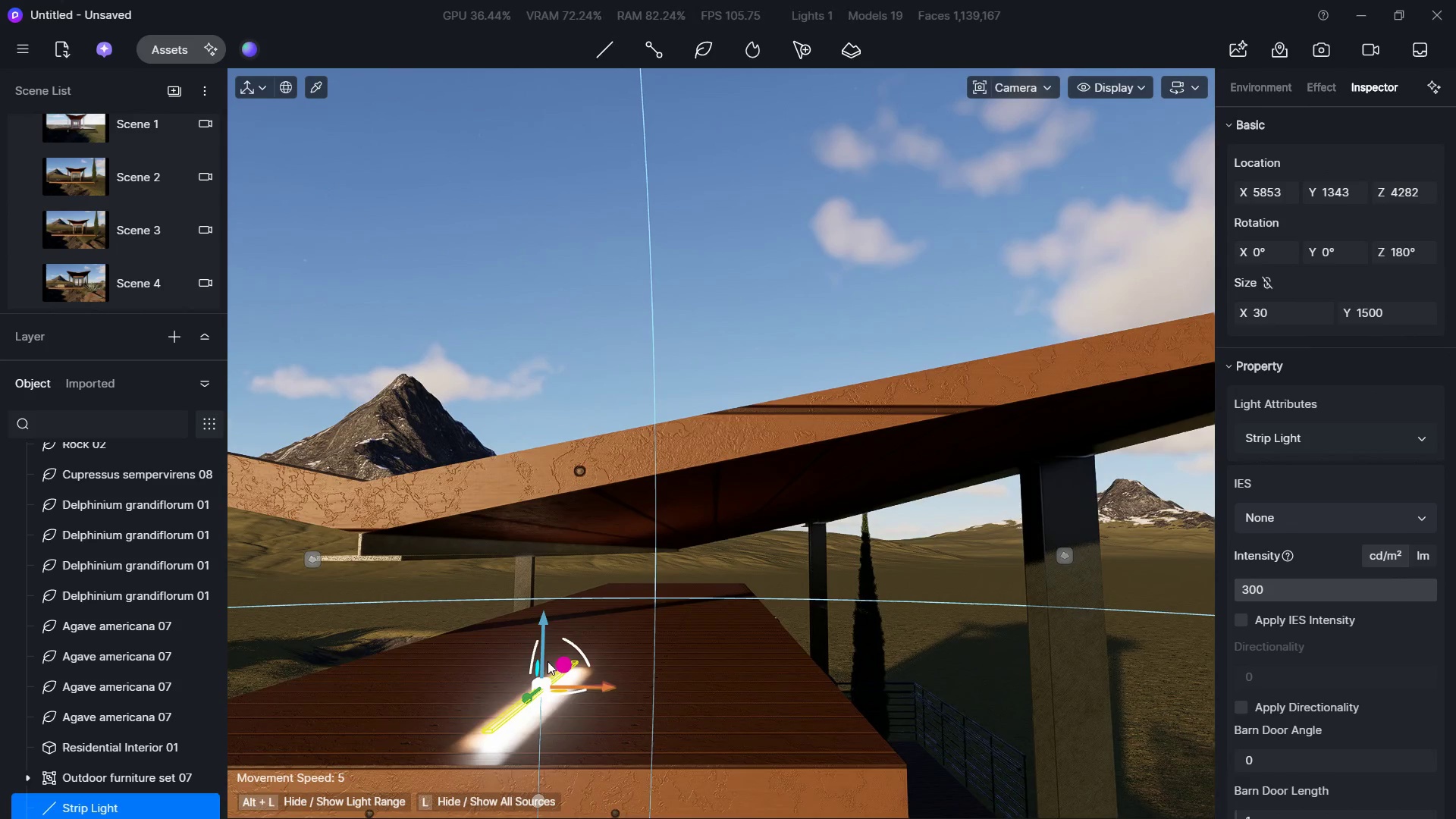 
left_click_drag(start_coordinate=[542, 631], to_coordinate=[550, 505])
 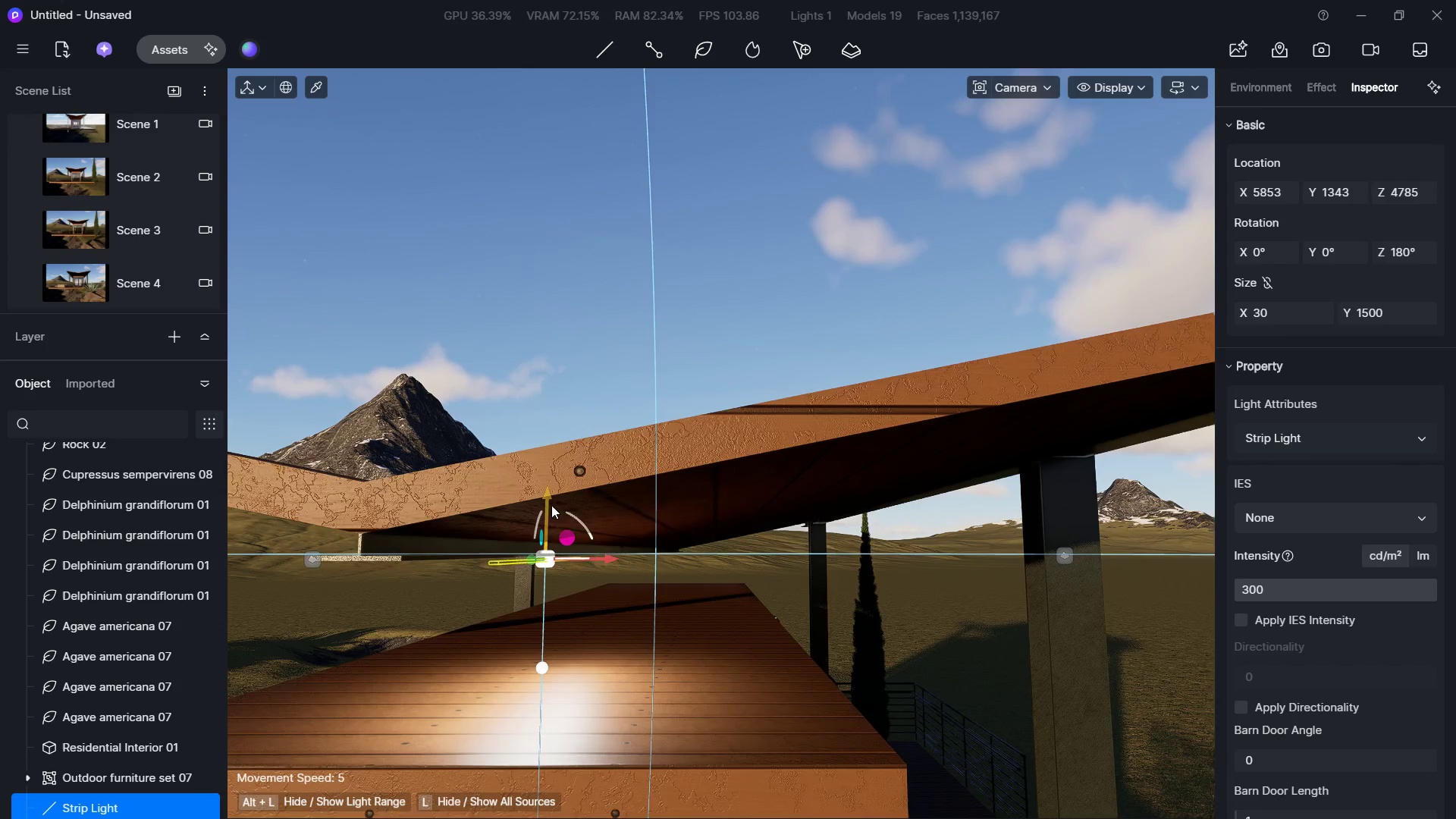 
hold_key(key=S, duration=1.59)
 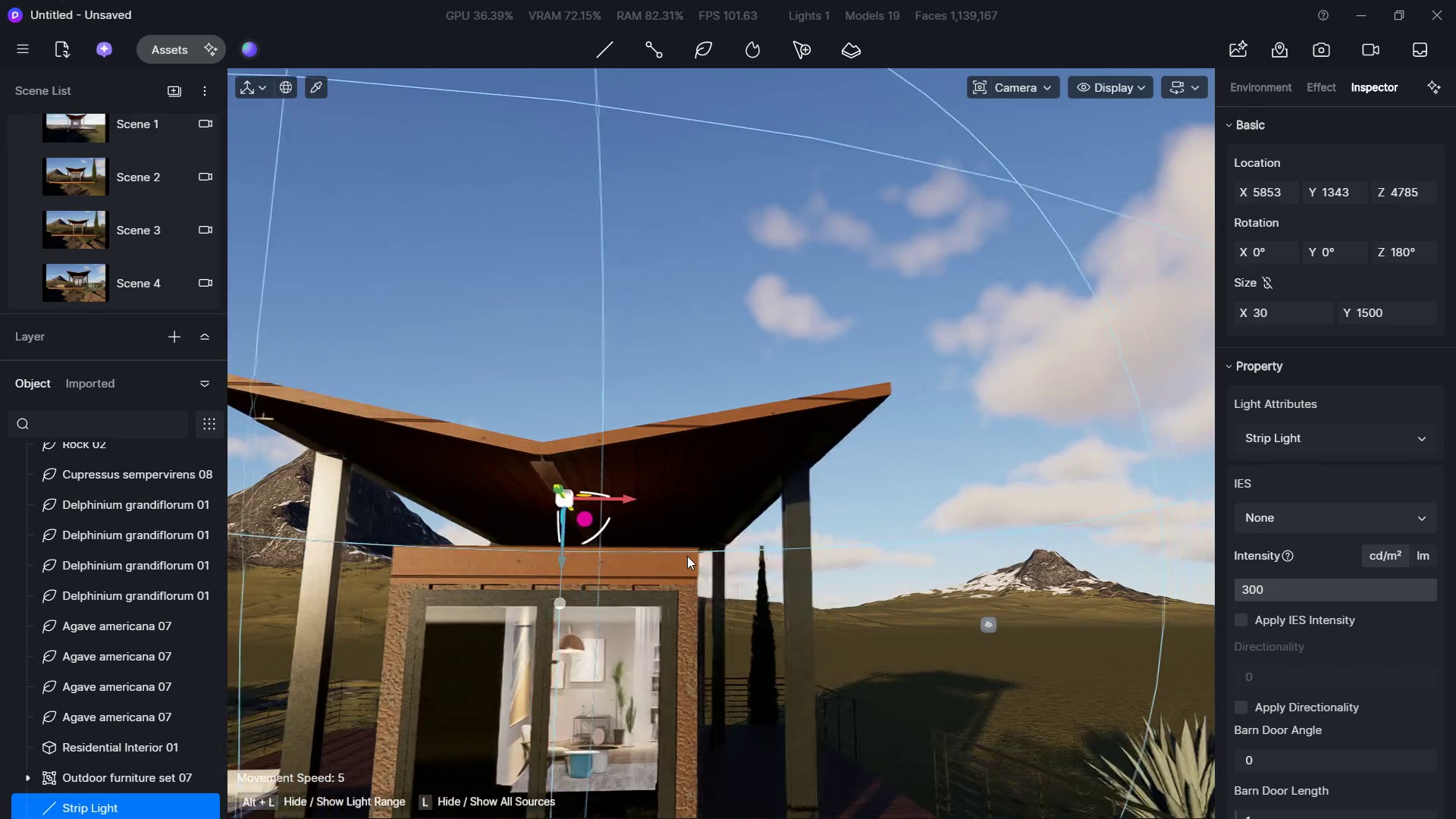 
hold_key(key=A, duration=0.55)
 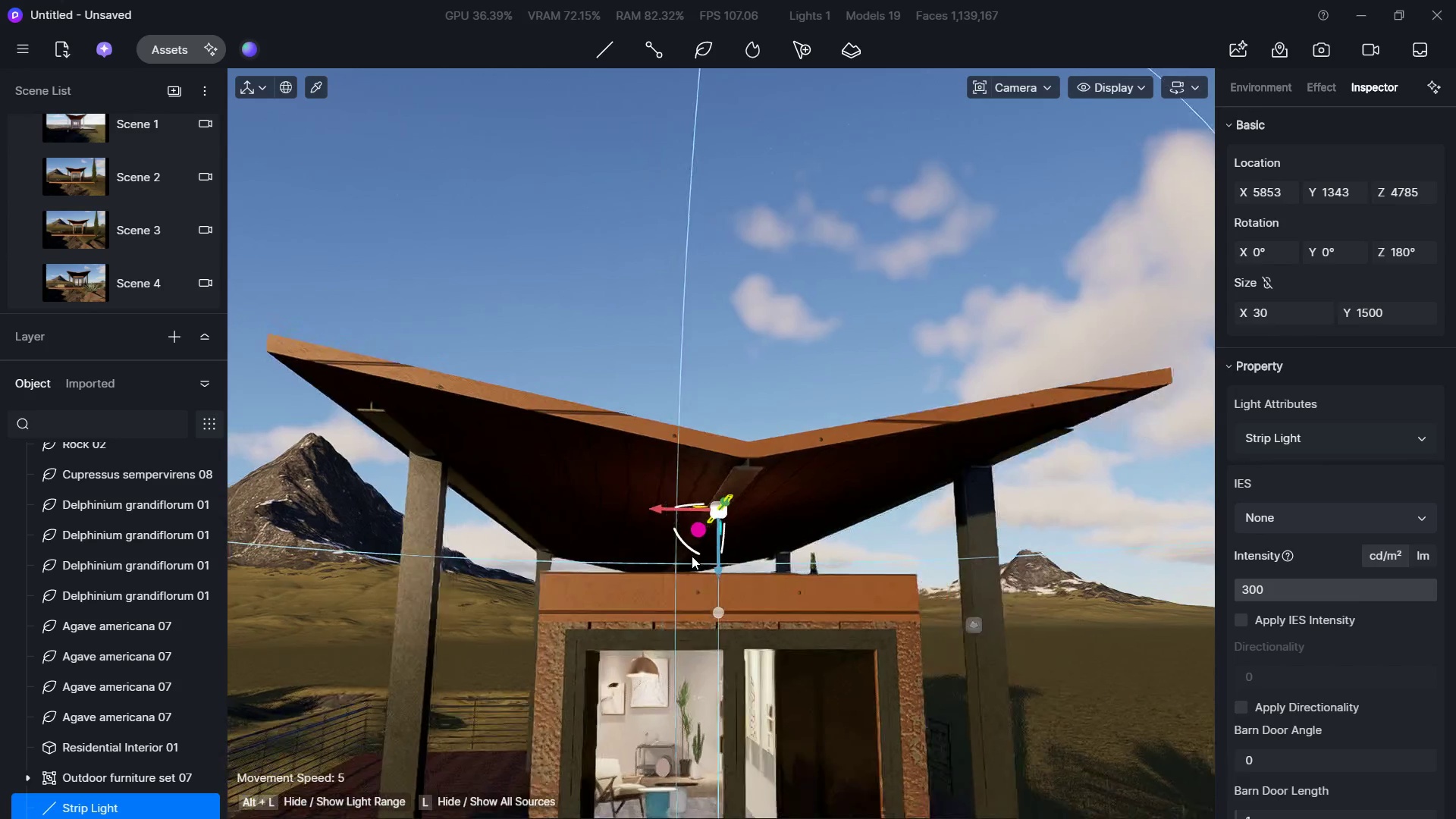 
type(ed)
 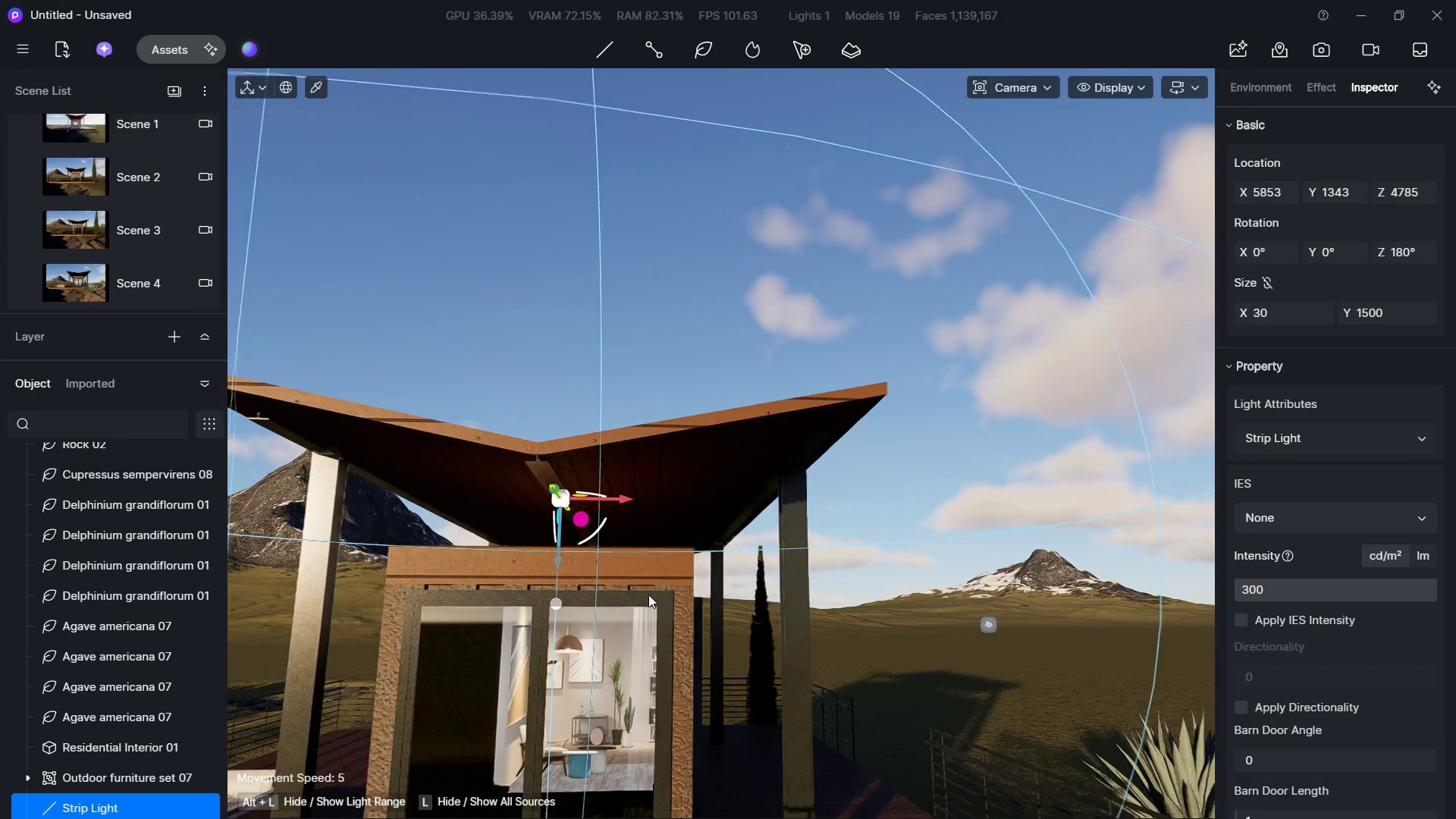 
hold_key(key=W, duration=1.86)
 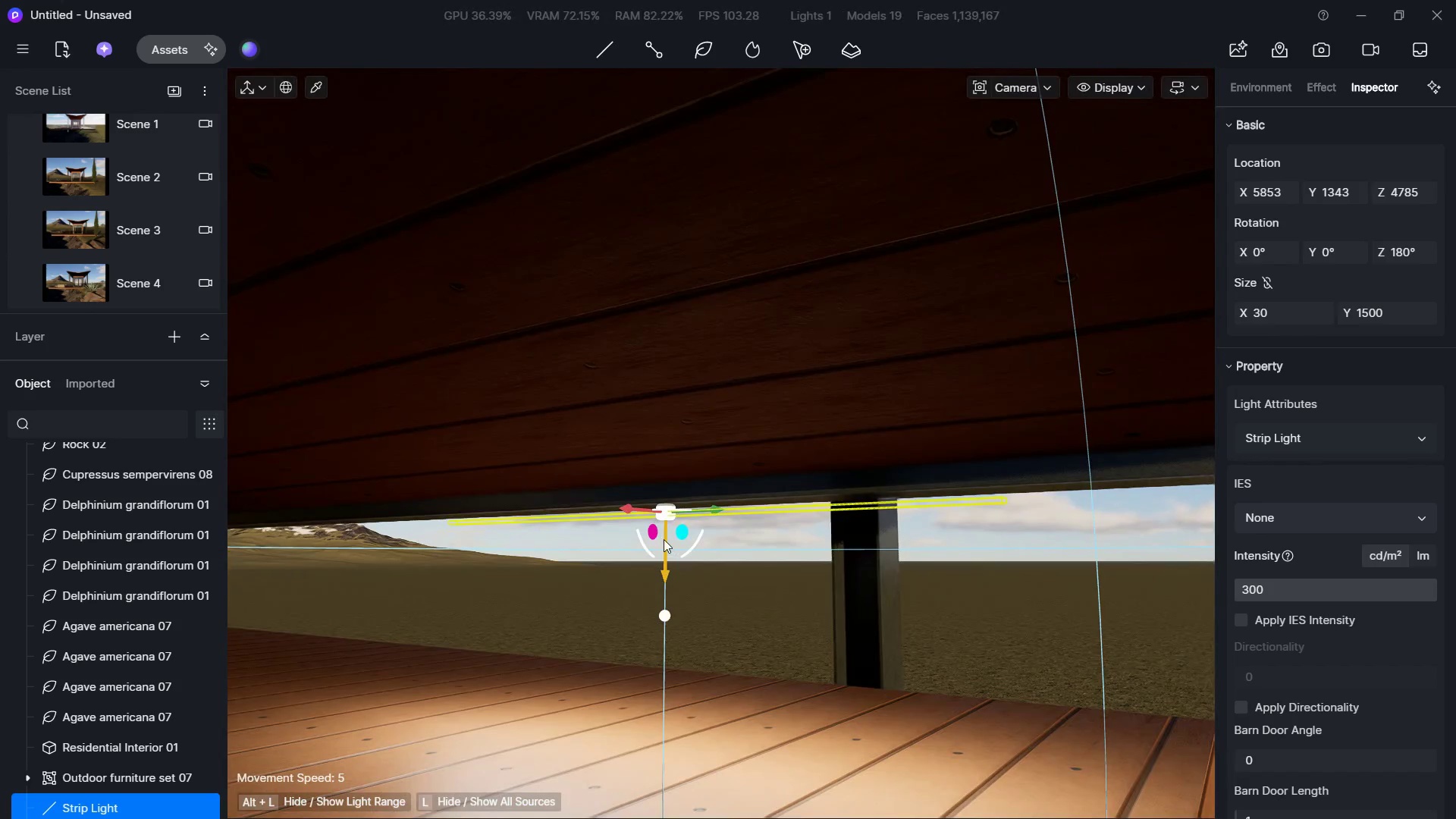 
hold_key(key=A, duration=1.39)
 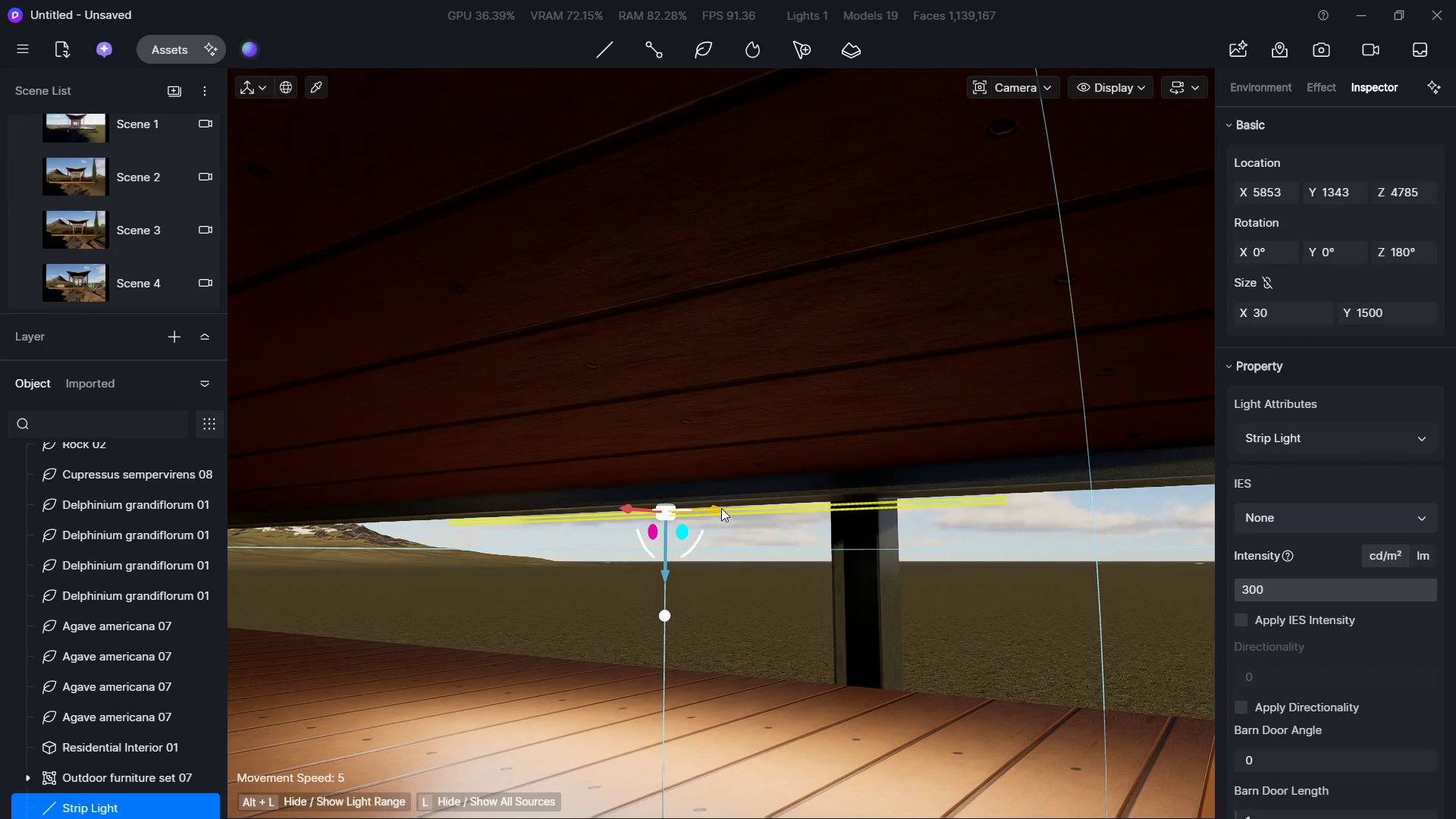 
left_click_drag(start_coordinate=[720, 507], to_coordinate=[604, 507])
 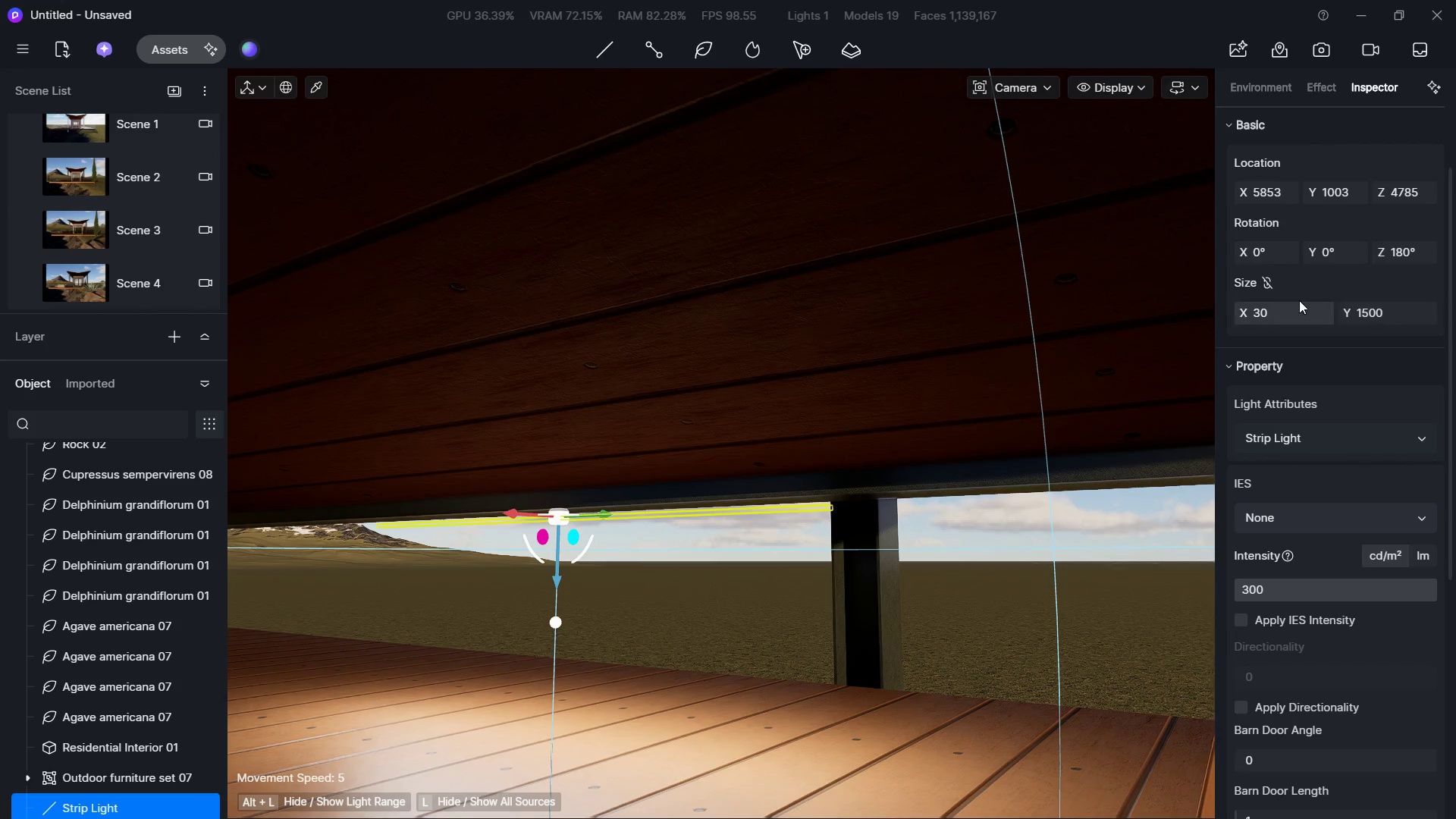 
left_click([1265, 284])
 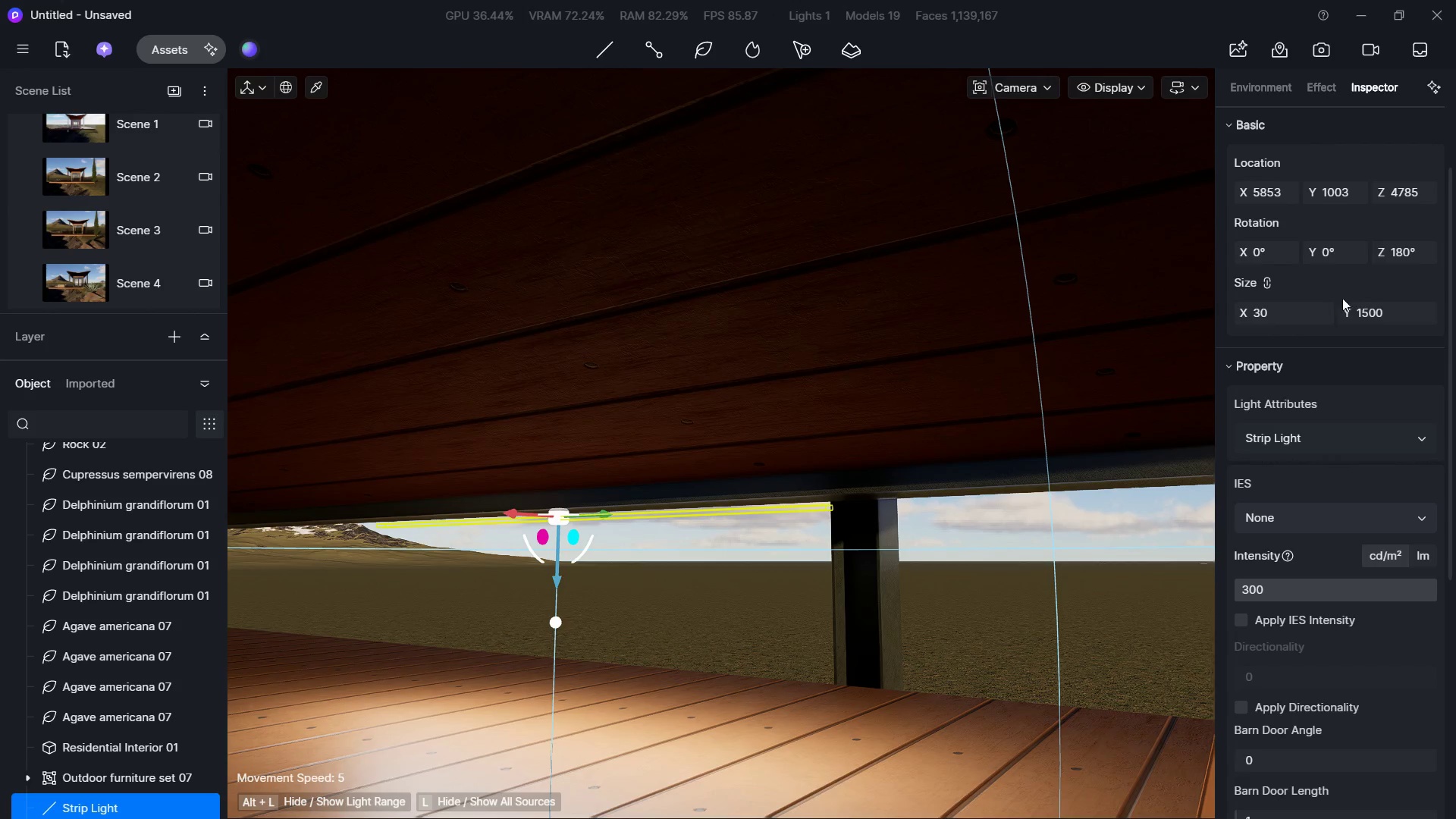 
hold_key(key=ShiftLeft, duration=1.28)
 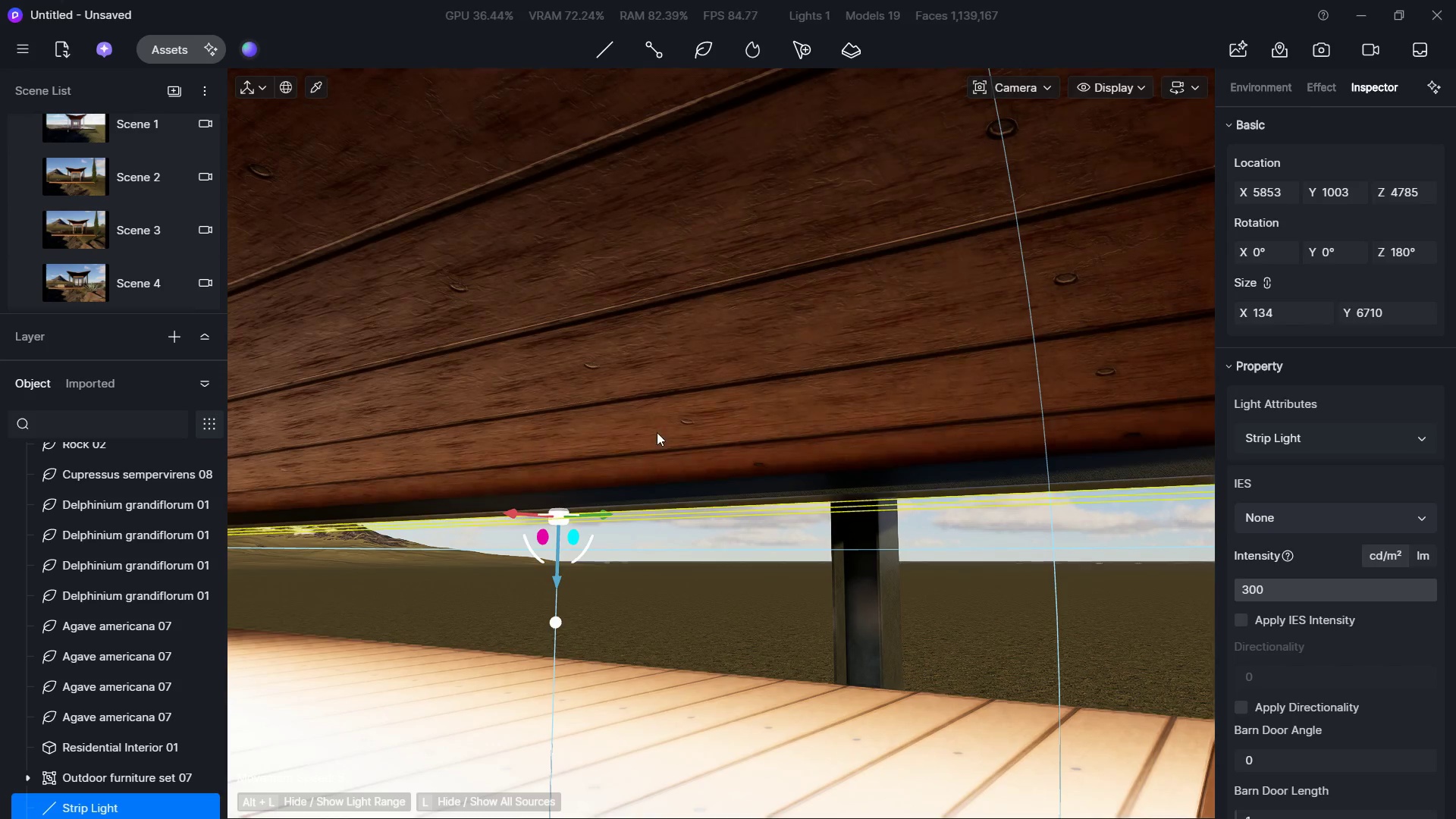 
hold_key(key=D, duration=0.55)
 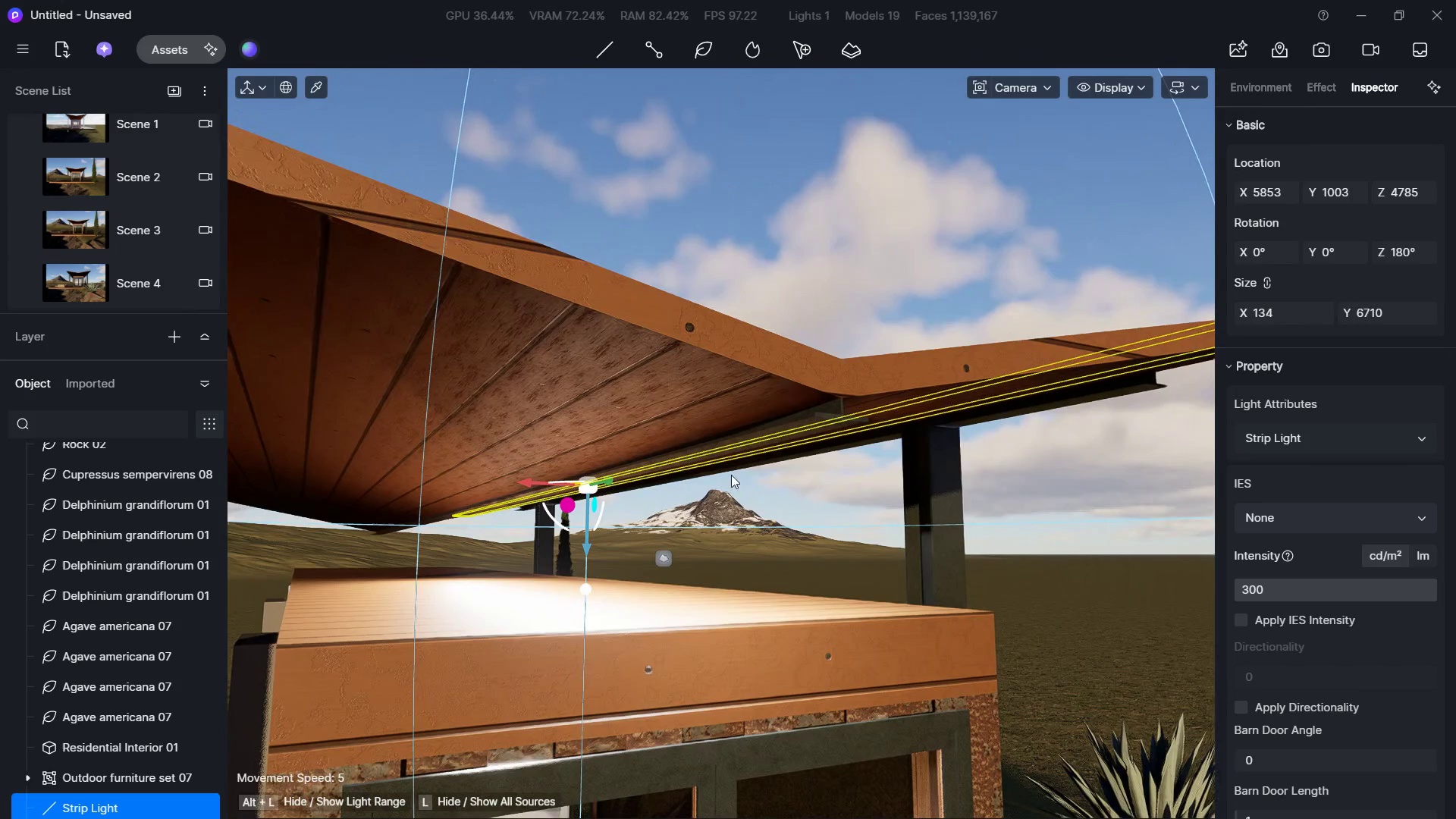 
hold_key(key=S, duration=0.58)
 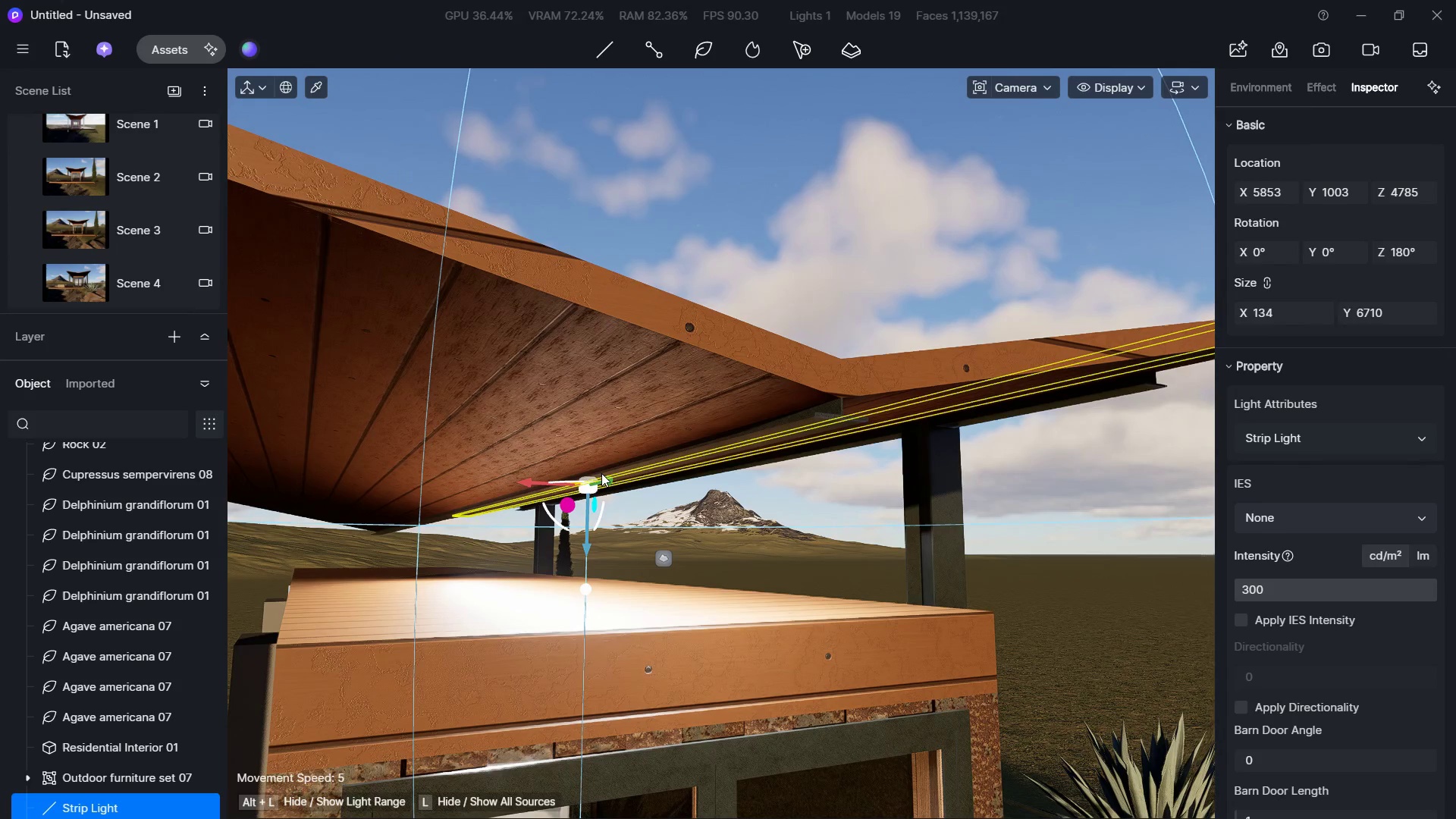 
left_click_drag(start_coordinate=[617, 485], to_coordinate=[547, 494])
 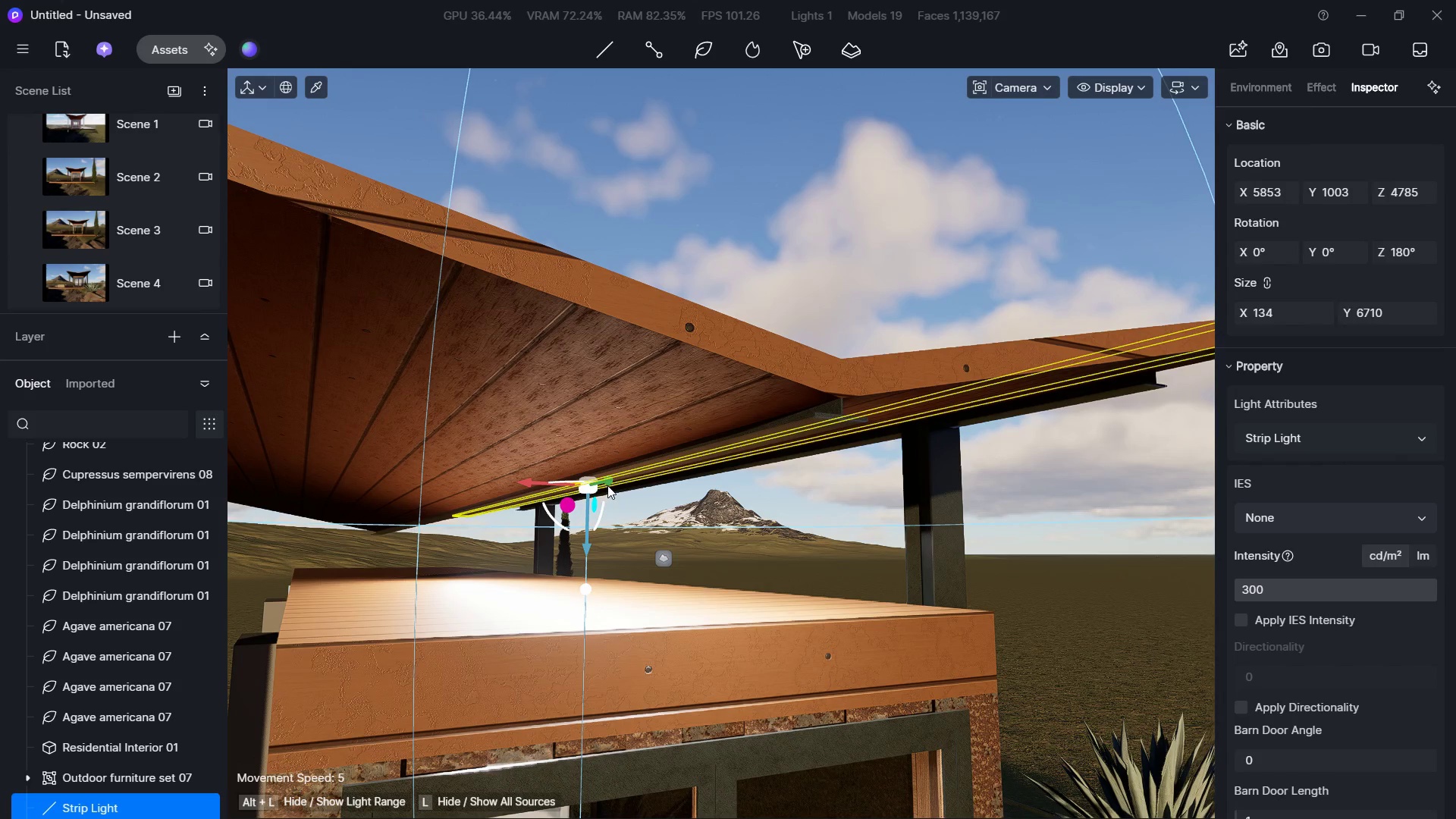 
left_click_drag(start_coordinate=[607, 482], to_coordinate=[466, 521])
 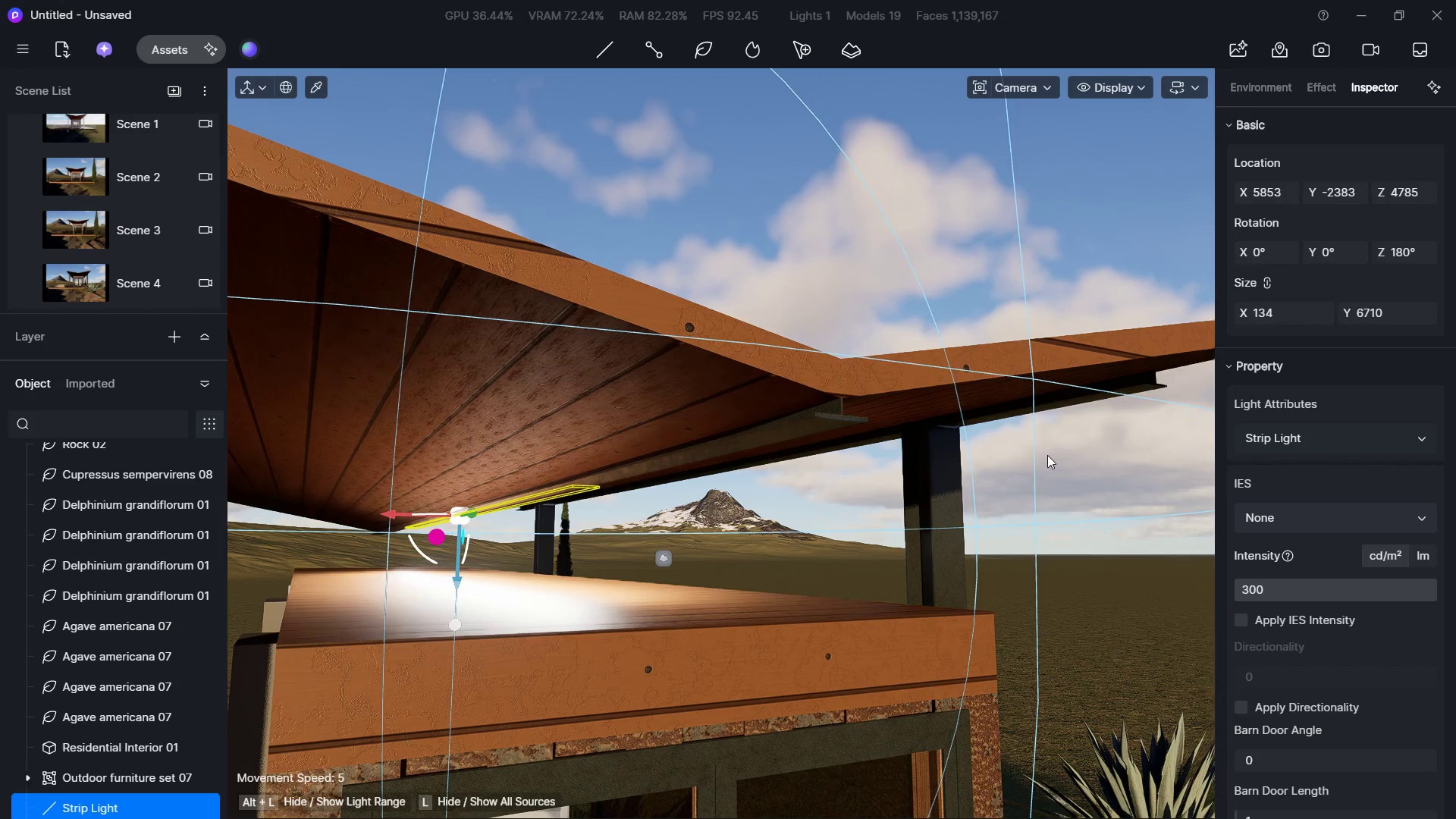 
hold_key(key=ShiftLeft, duration=3.73)
 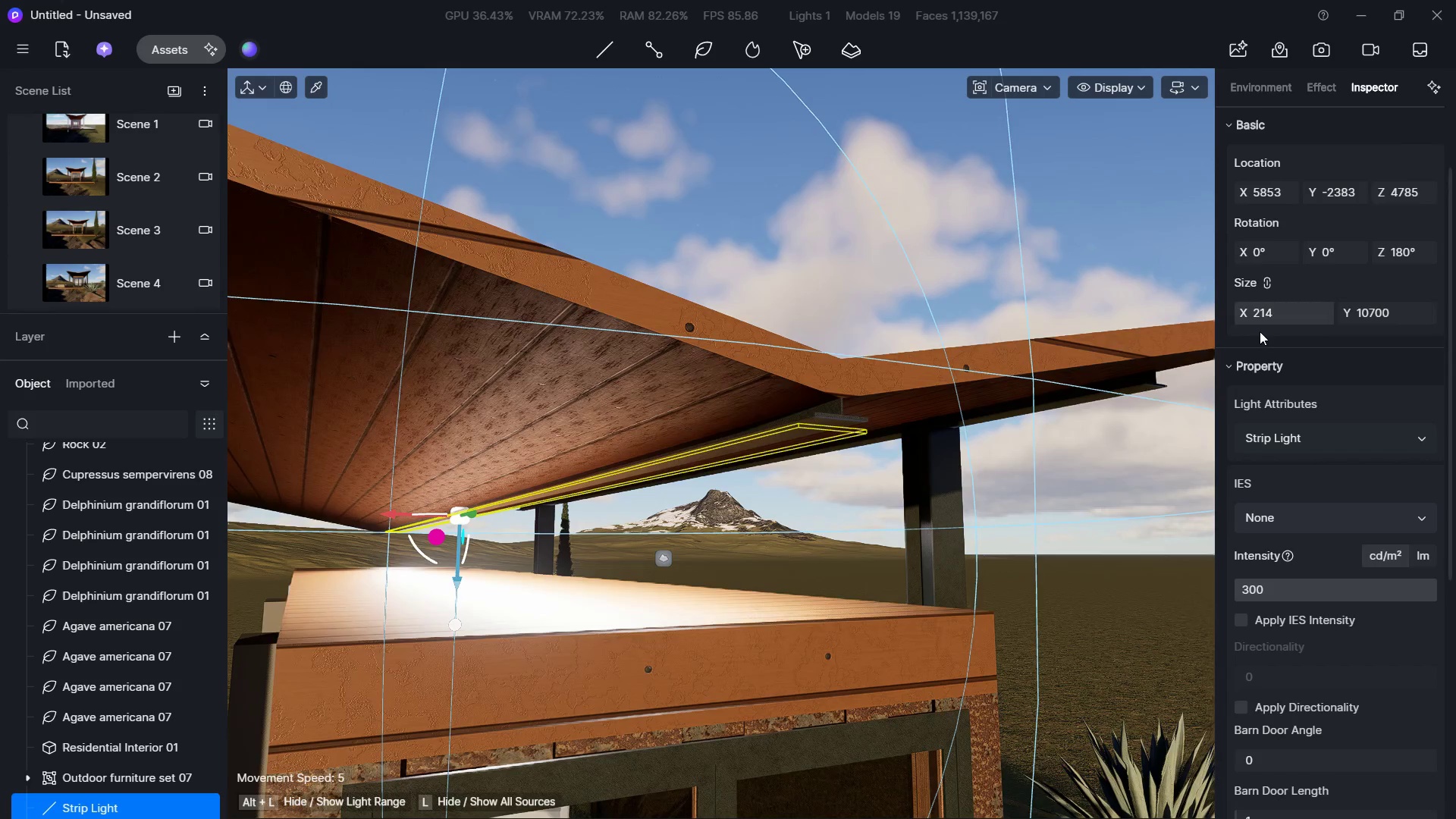 
hold_key(key=S, duration=0.72)
 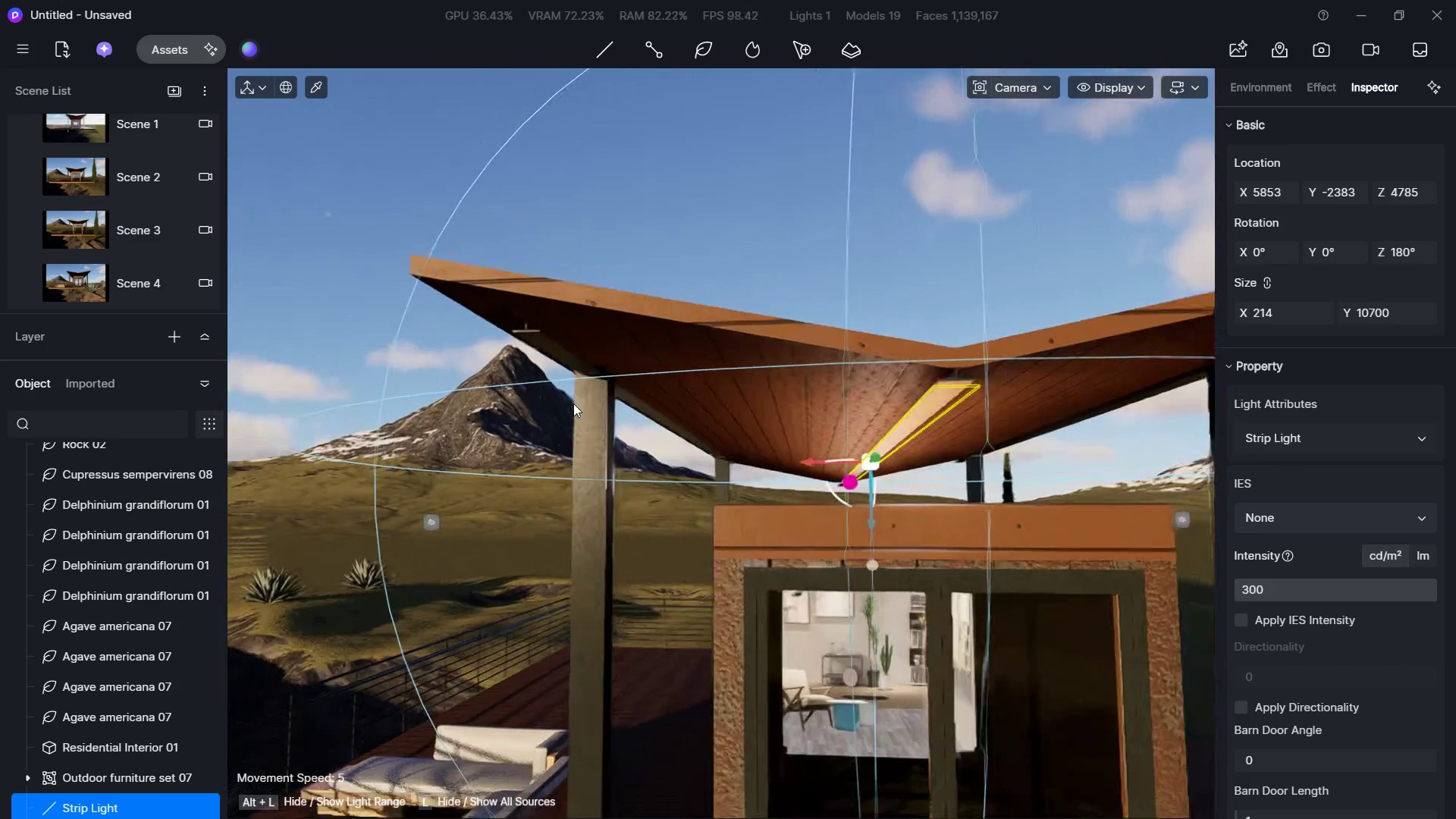 
hold_key(key=A, duration=0.33)
 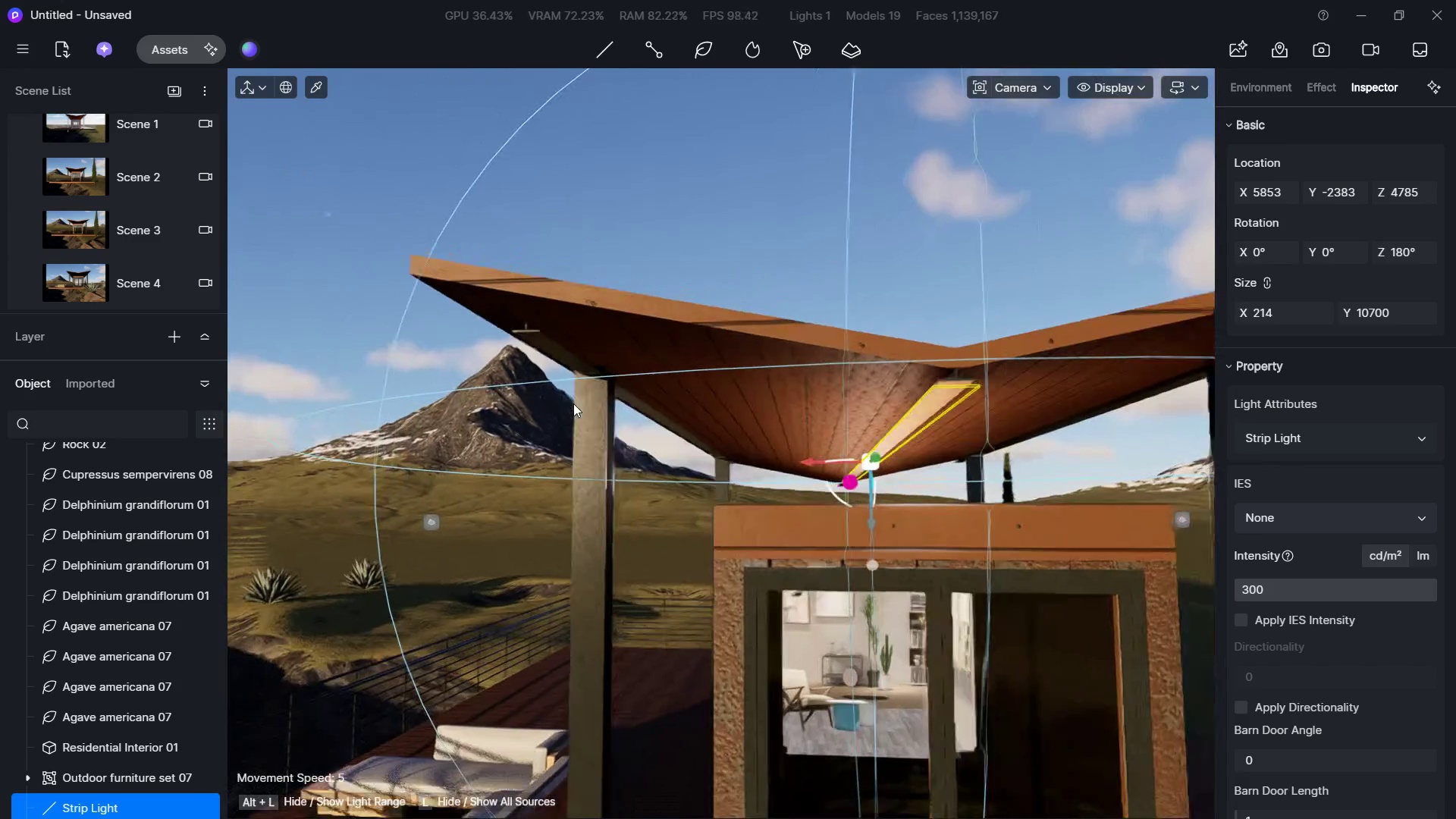 
hold_key(key=D, duration=0.95)
 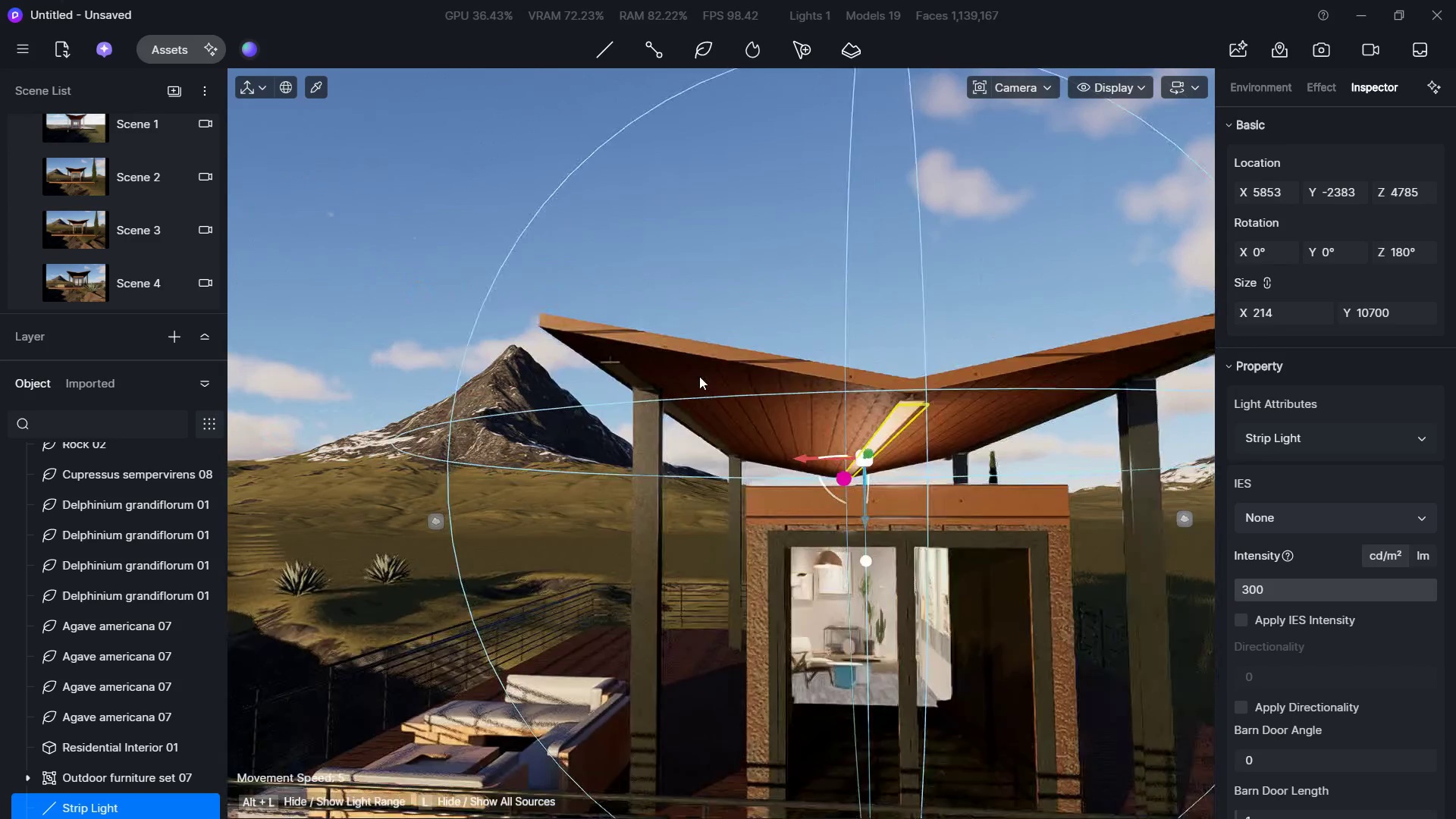 
hold_key(key=S, duration=0.8)
 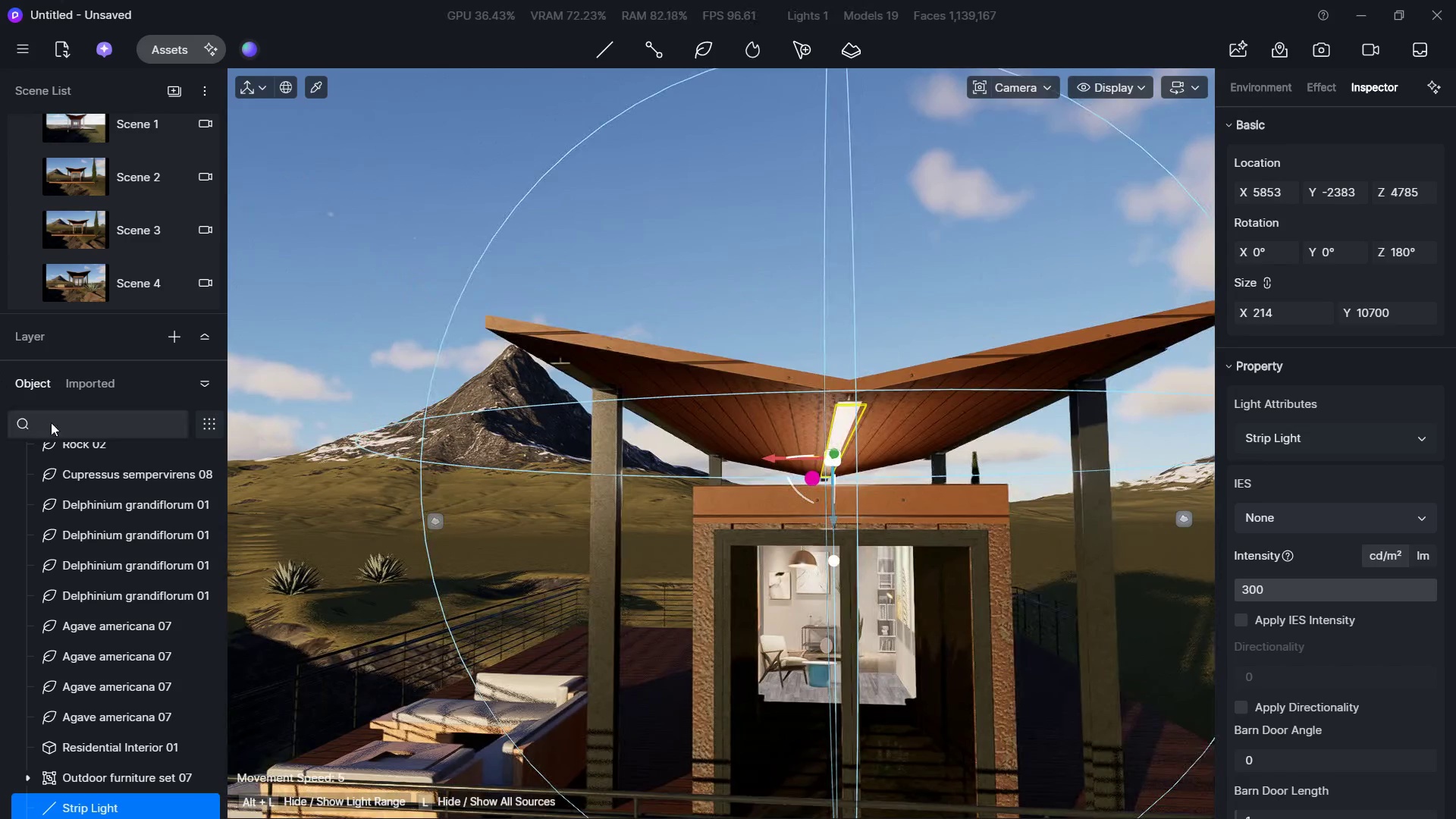 
hold_key(key=A, duration=0.45)
 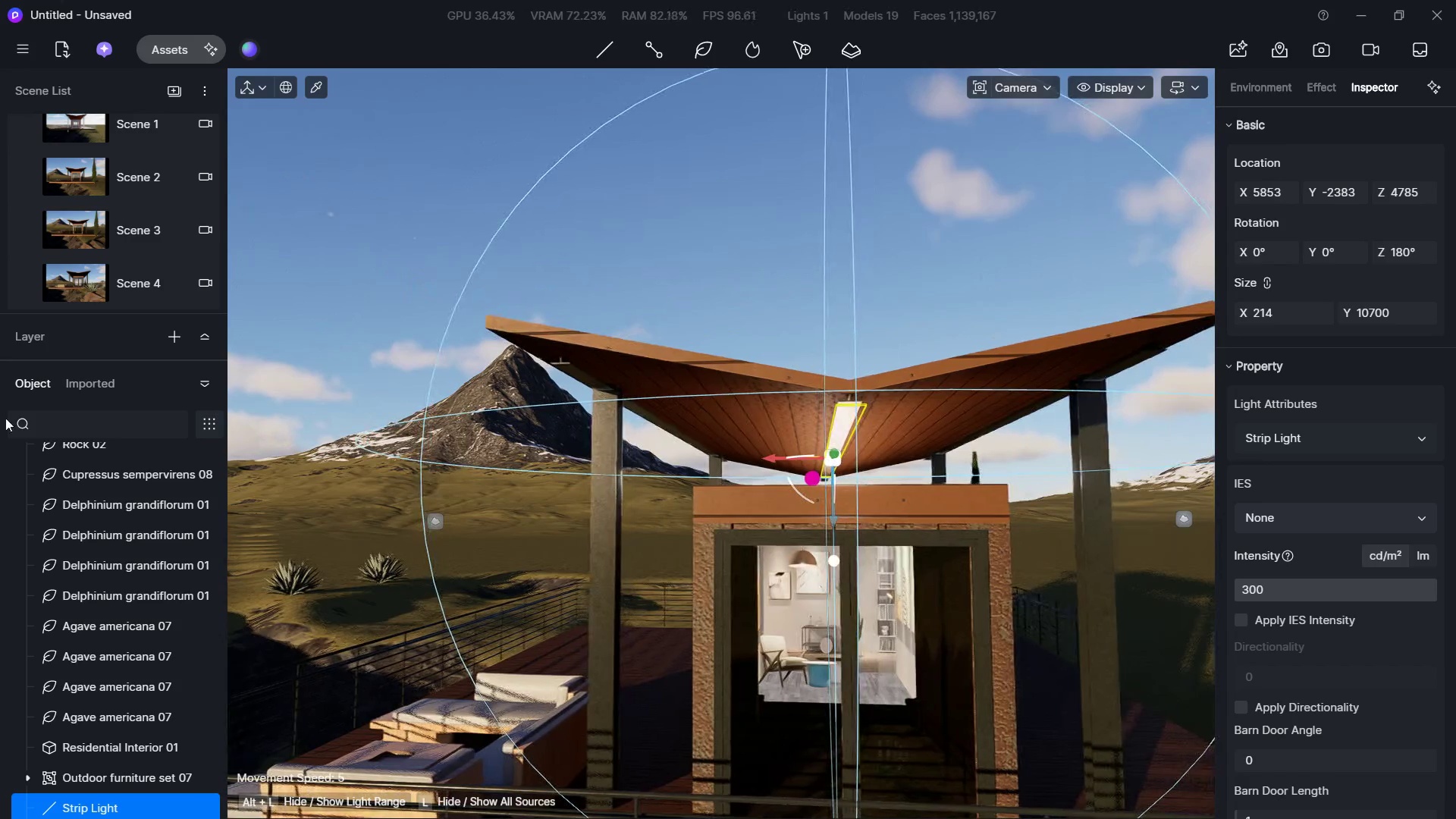 
key(D)
 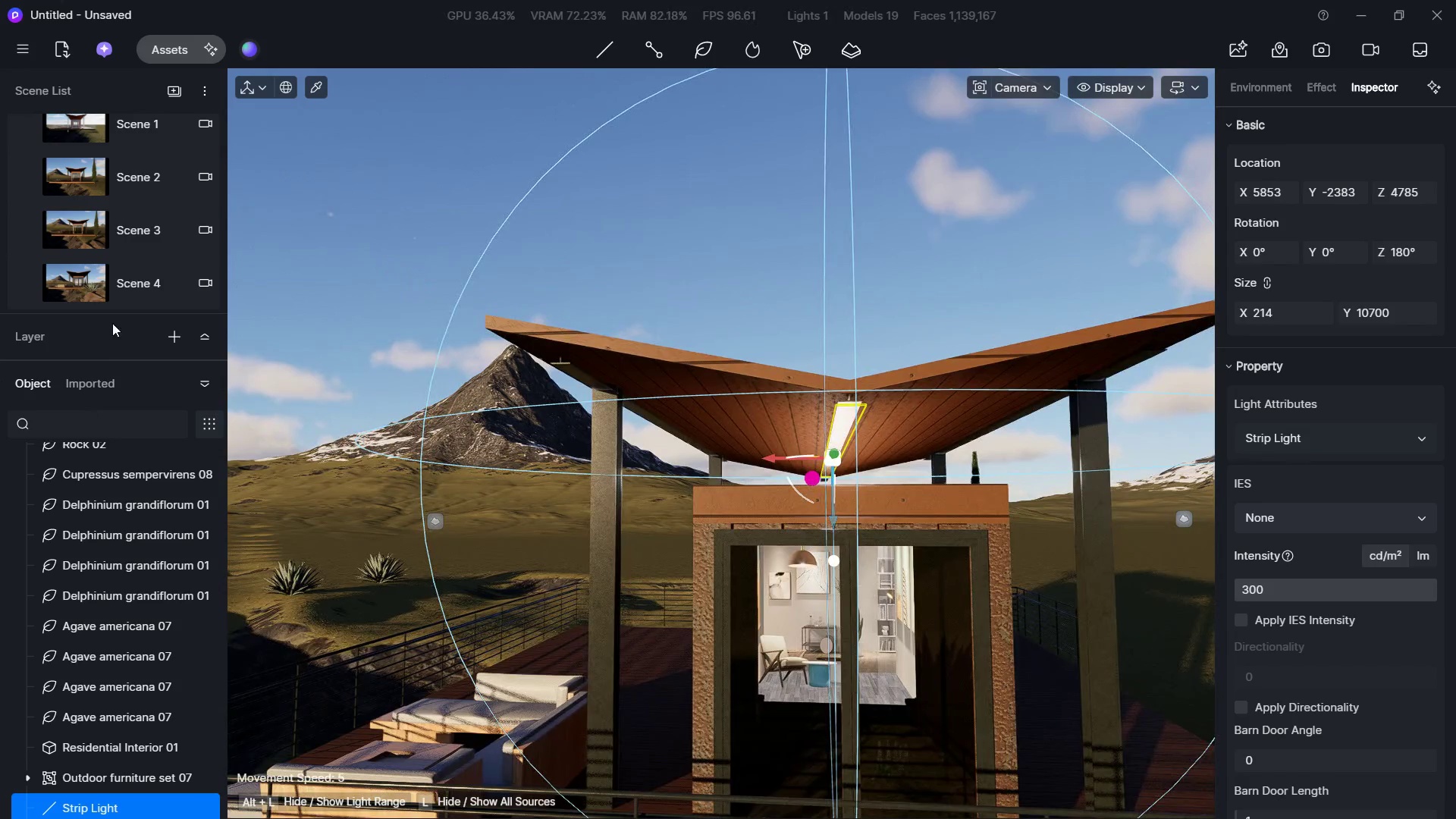 
left_click([89, 275])
 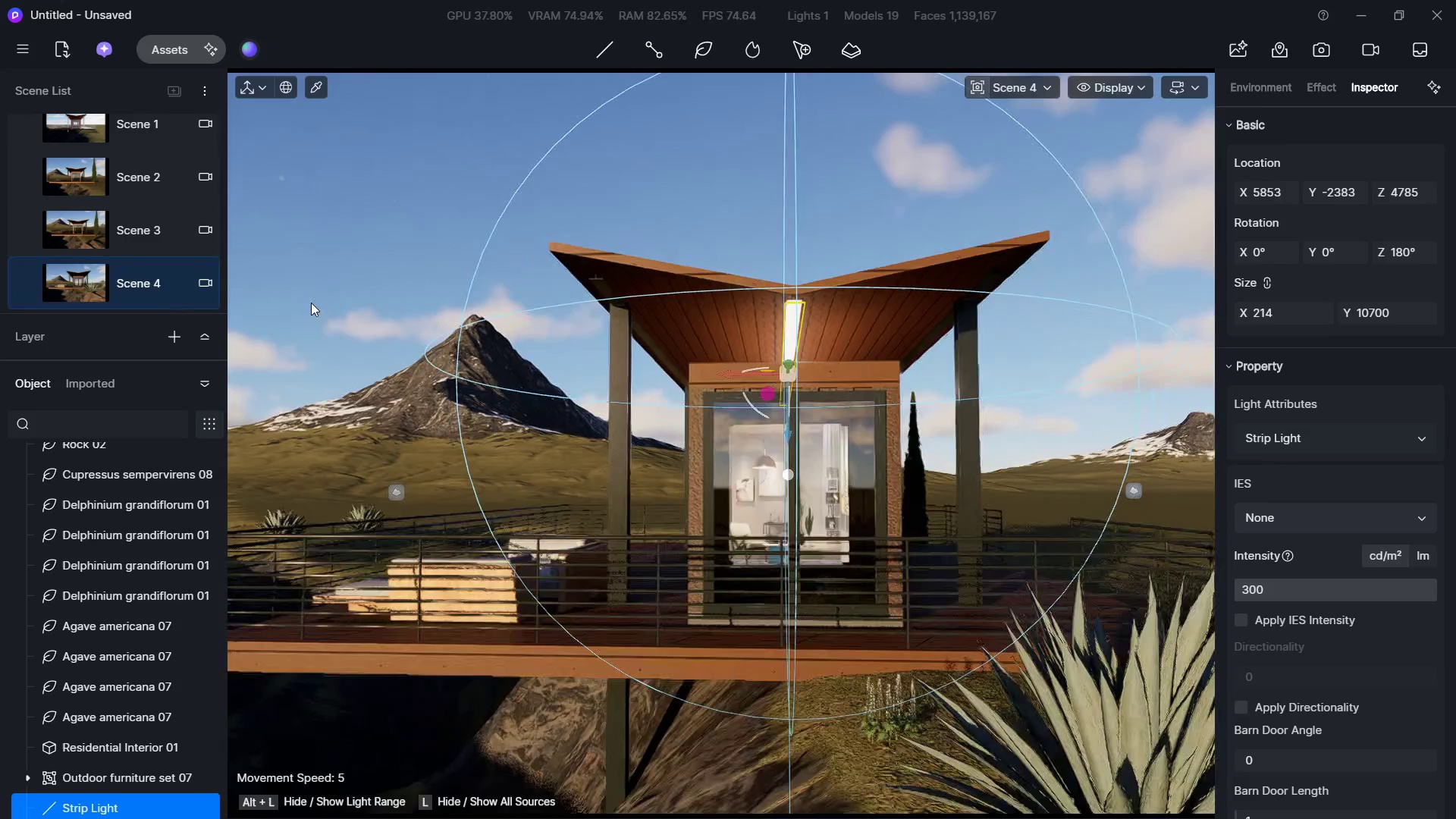 
scroll: coordinate [105, 295], scroll_direction: down, amount: 2.0
 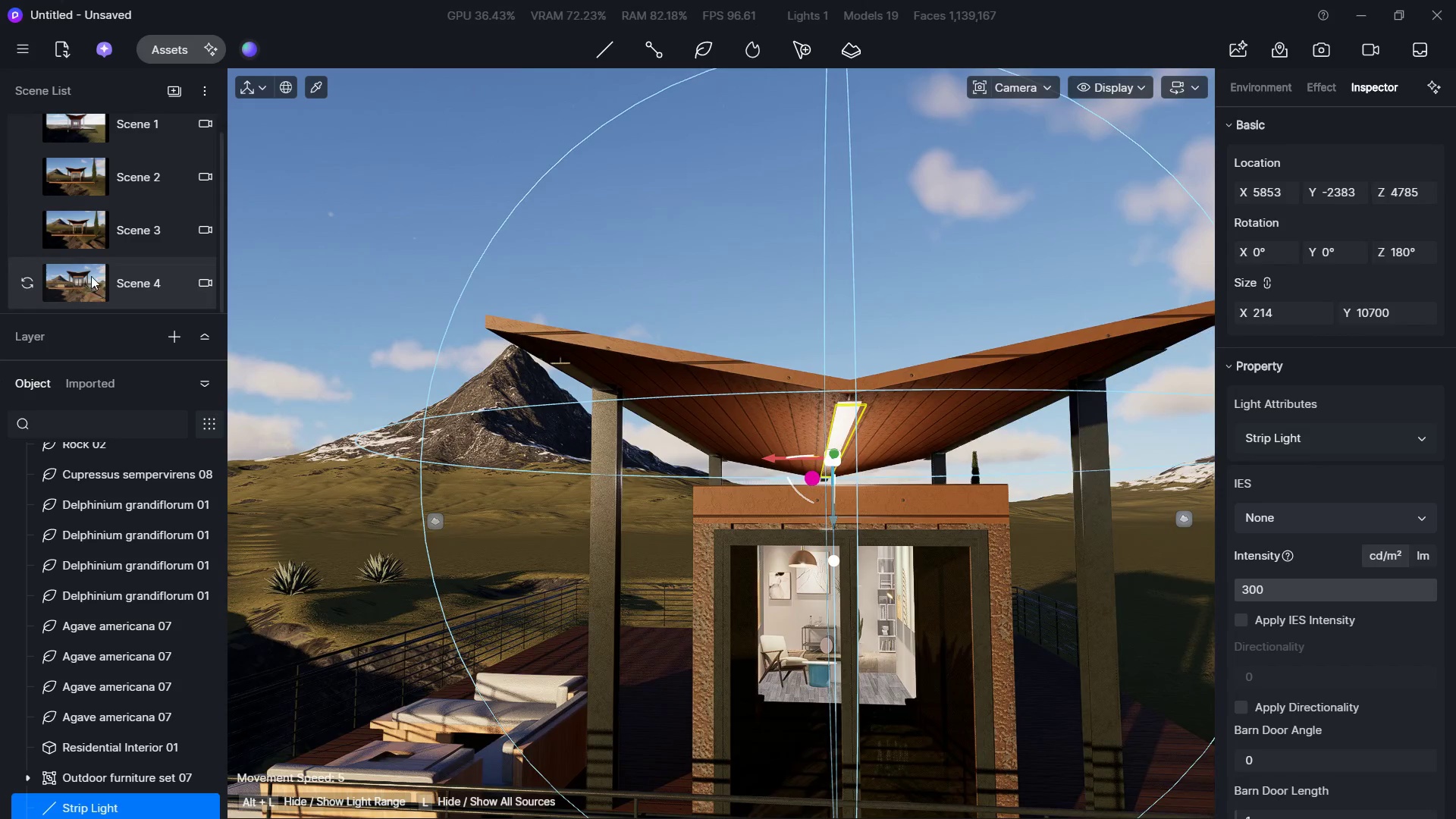 
left_click([325, 246])
 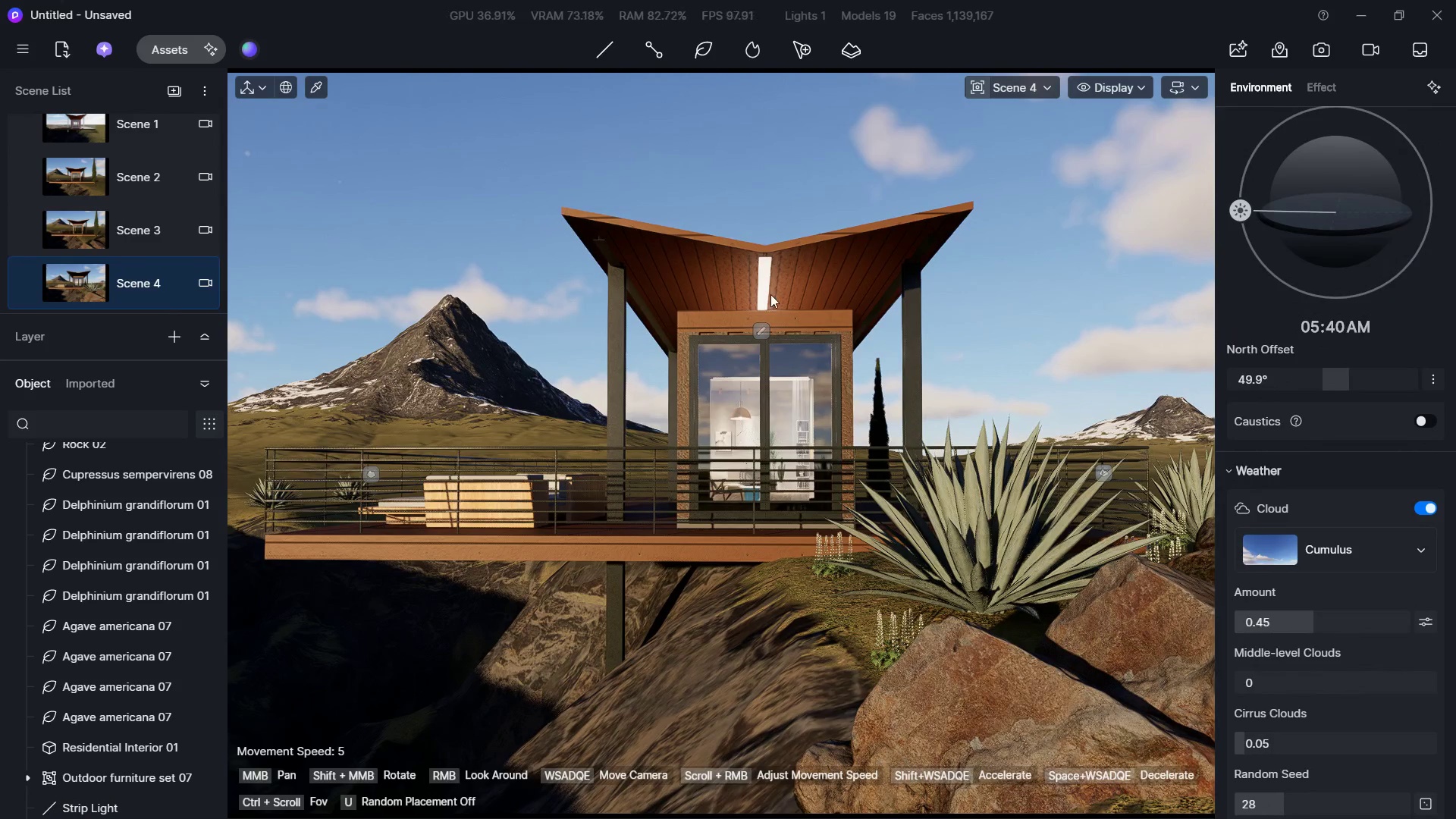 
left_click([757, 296])
 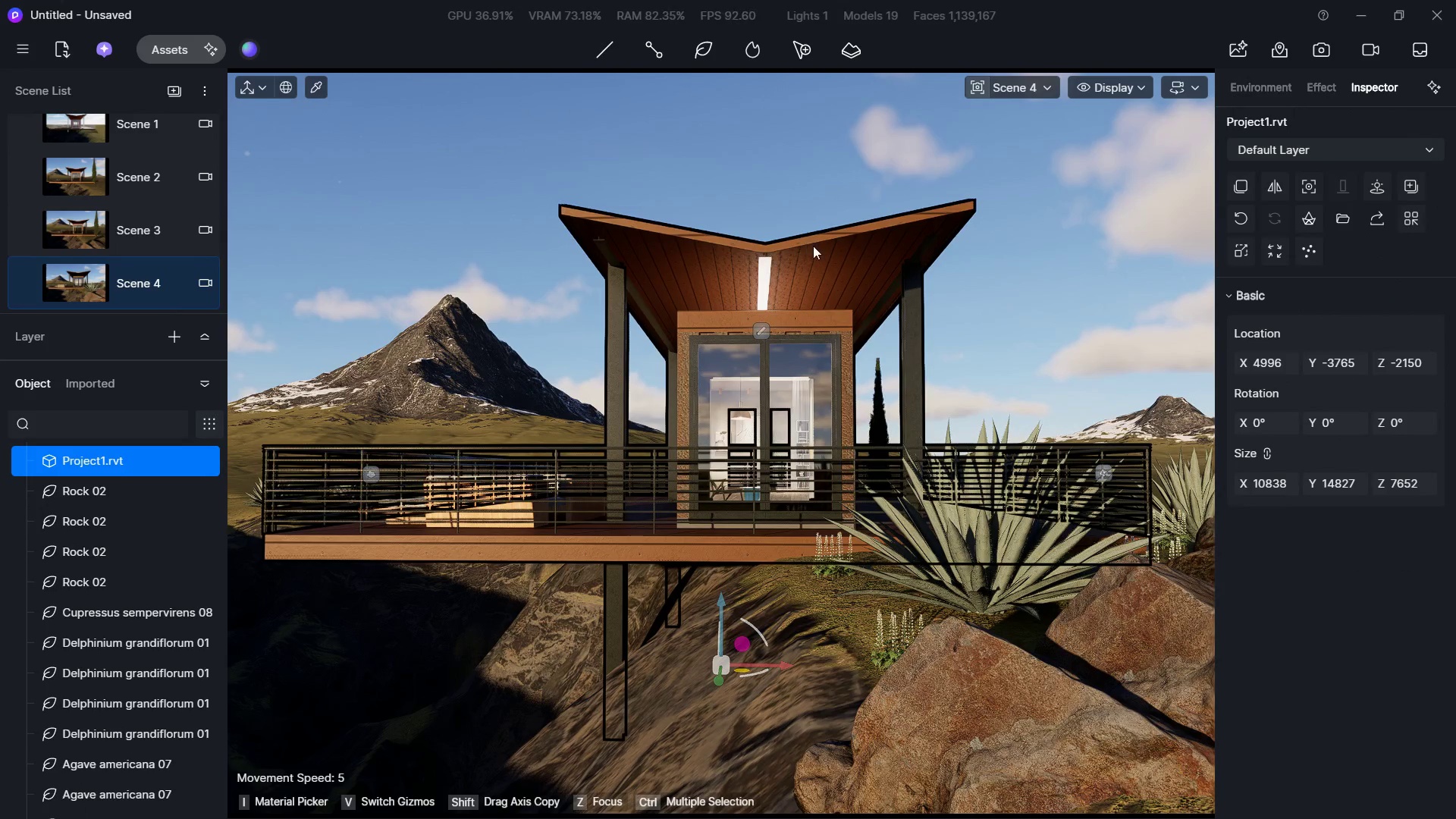 
left_click([754, 332])
 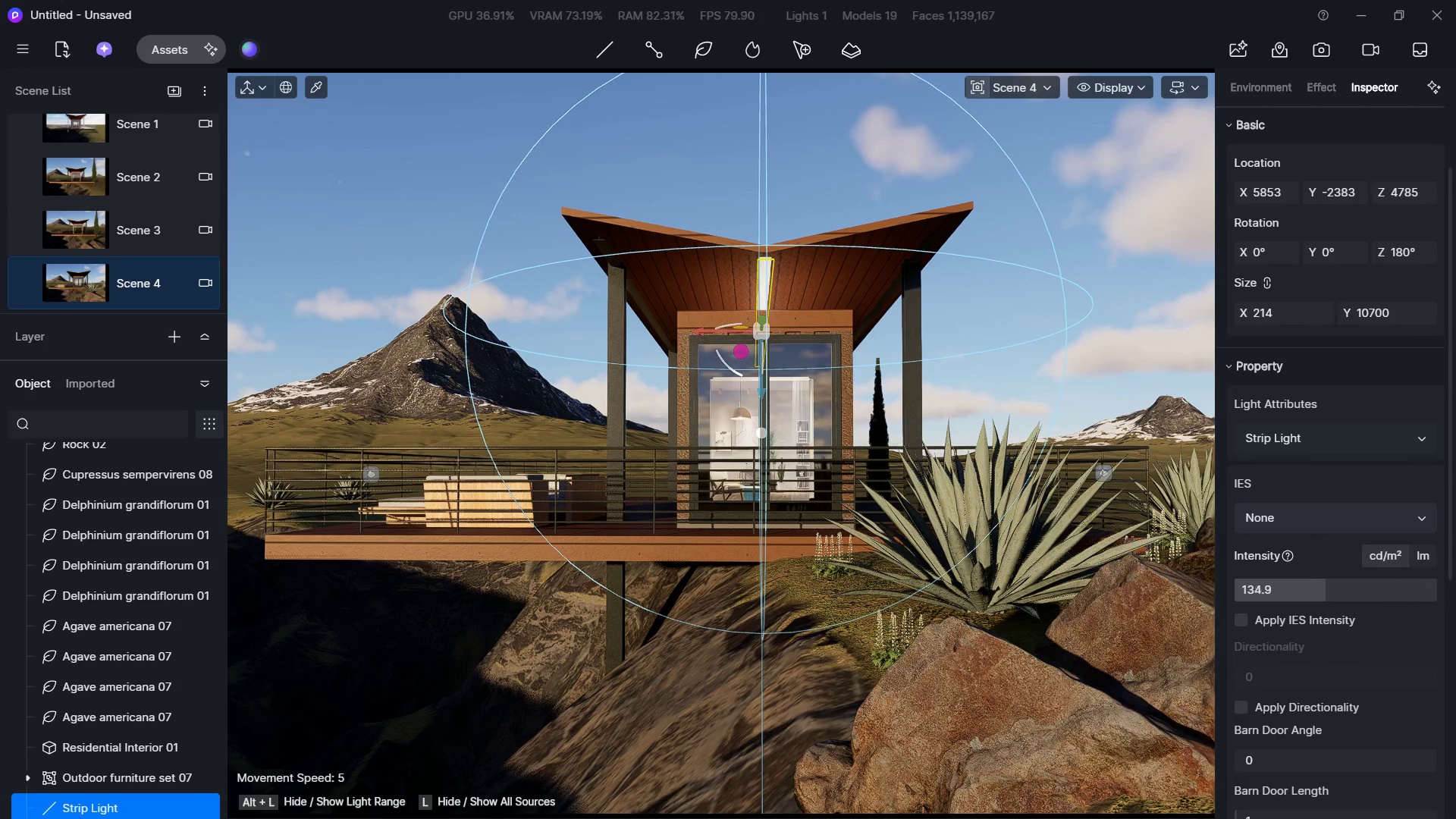 
wait(5.61)
 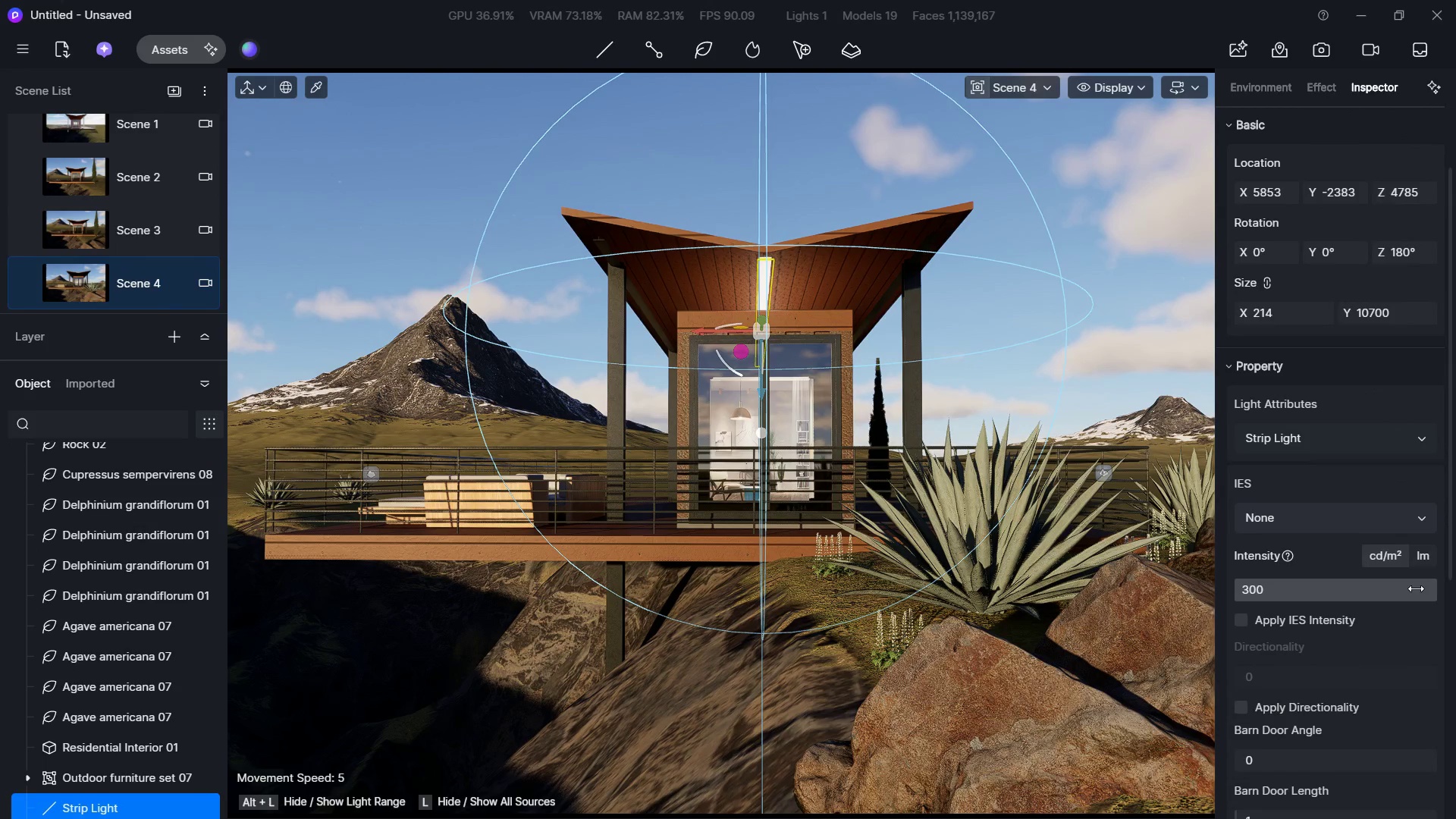 
left_click([1143, 331])
 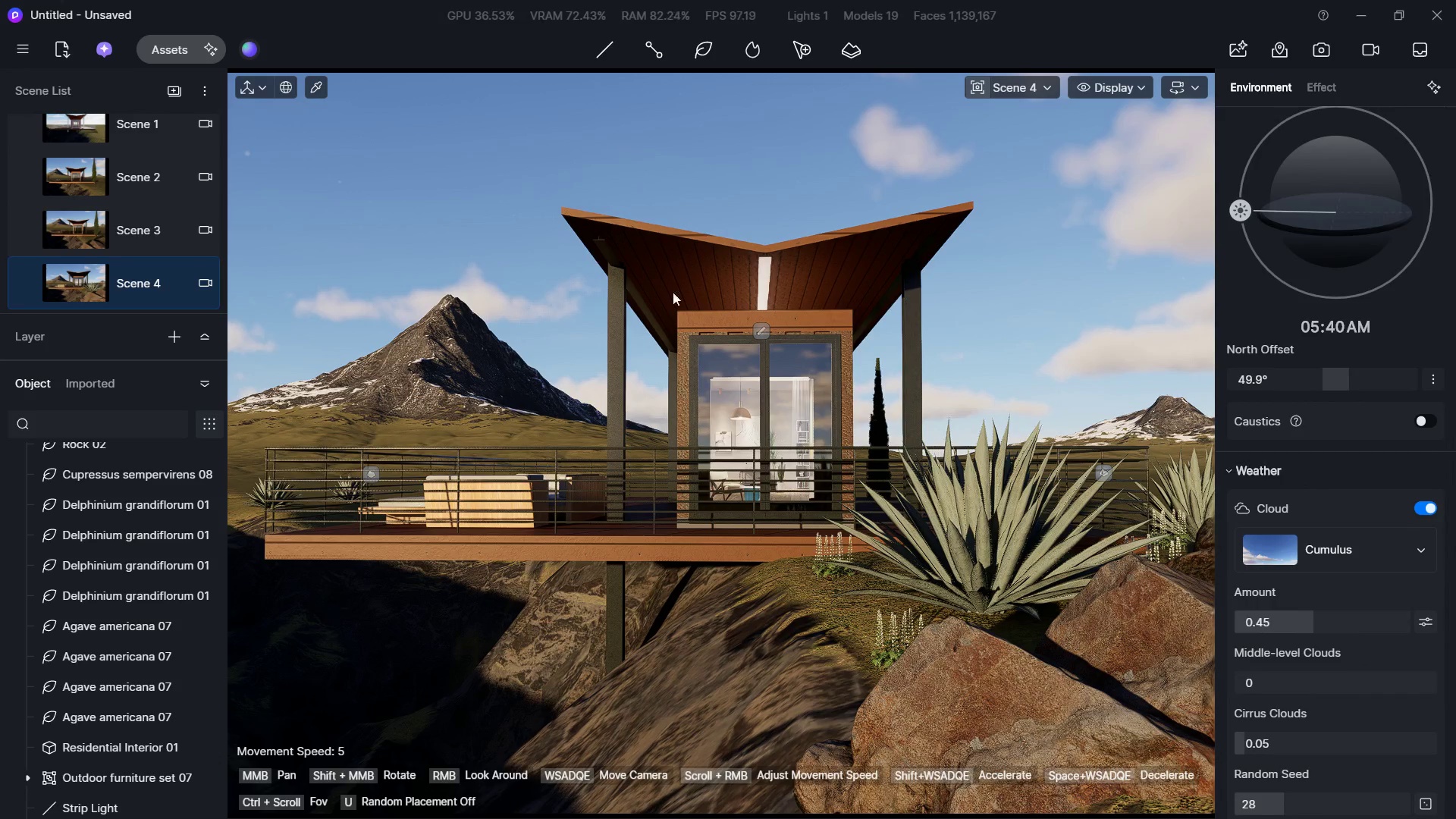 
left_click([762, 276])
 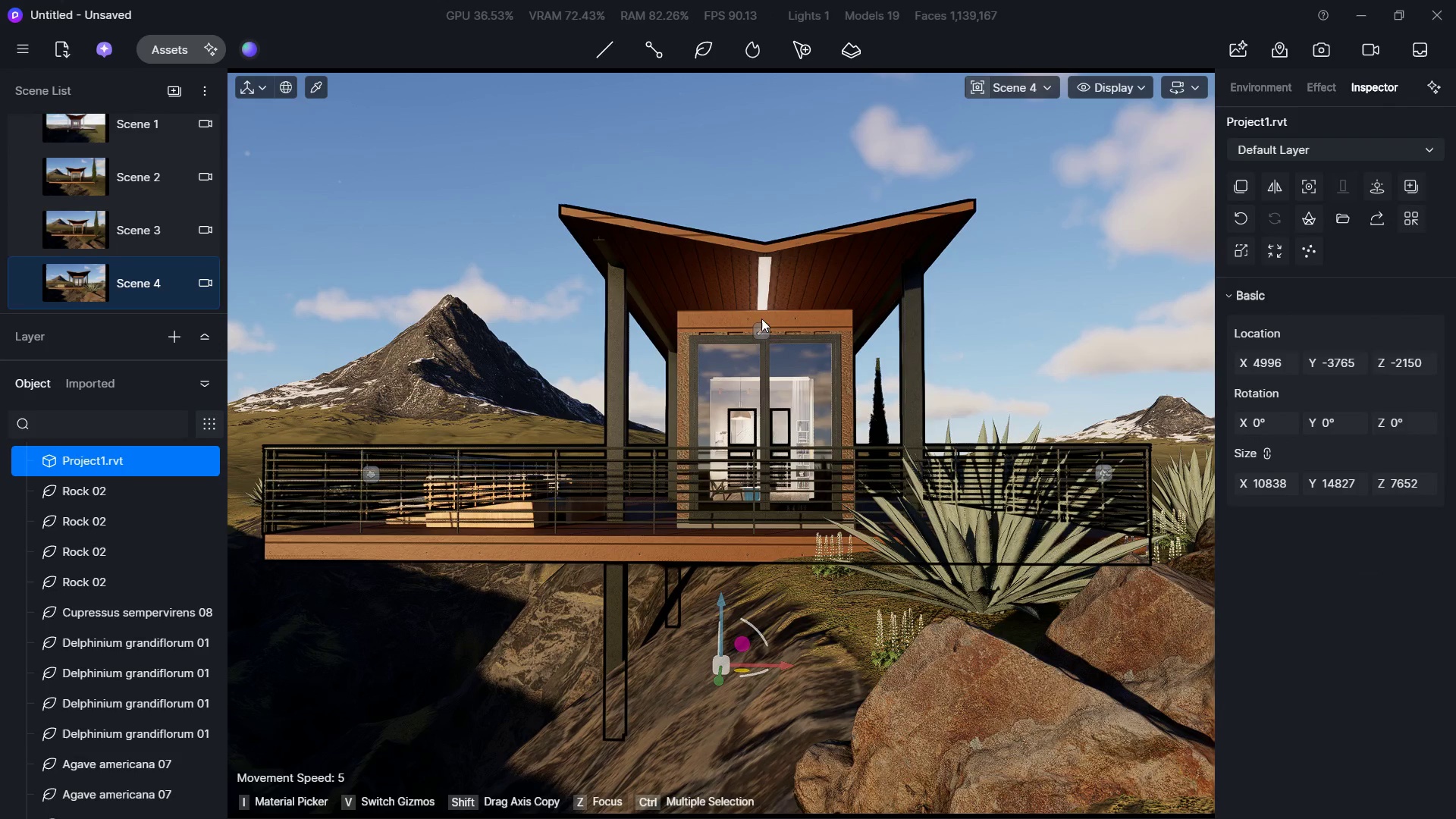 
left_click([761, 333])
 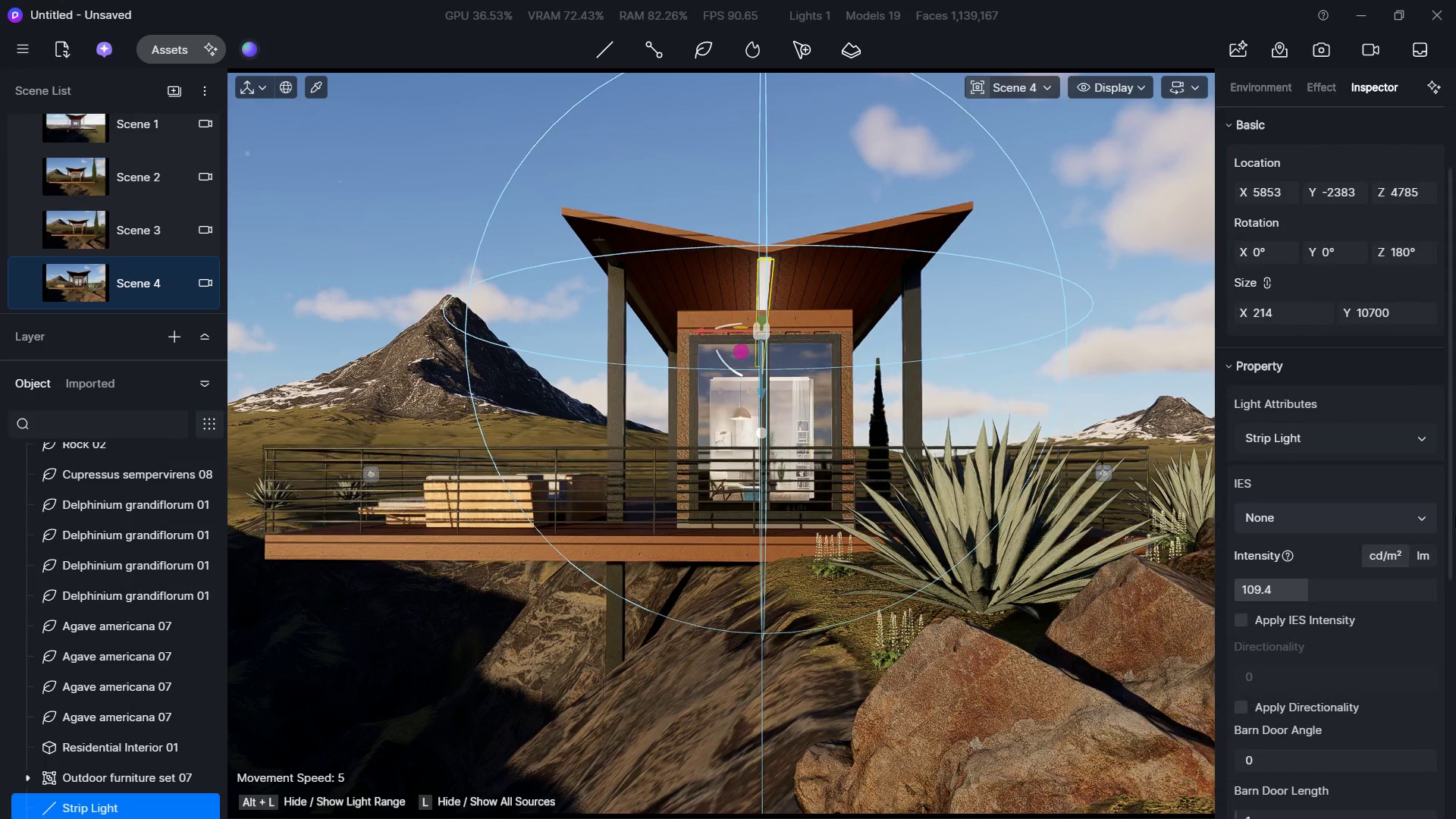 
scroll: coordinate [1381, 523], scroll_direction: down, amount: 4.0
 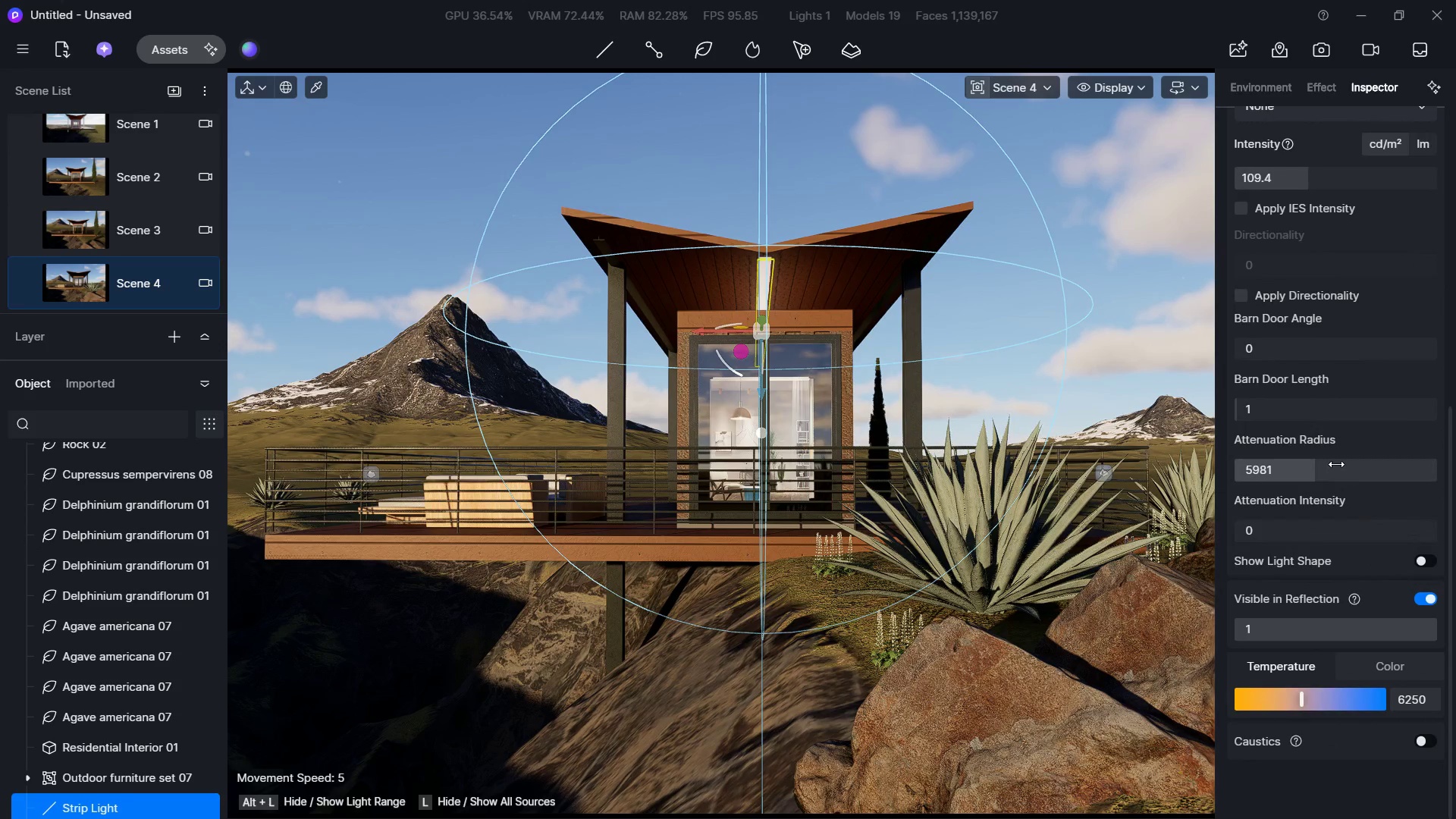 
scroll: coordinate [1315, 413], scroll_direction: up, amount: 3.0
 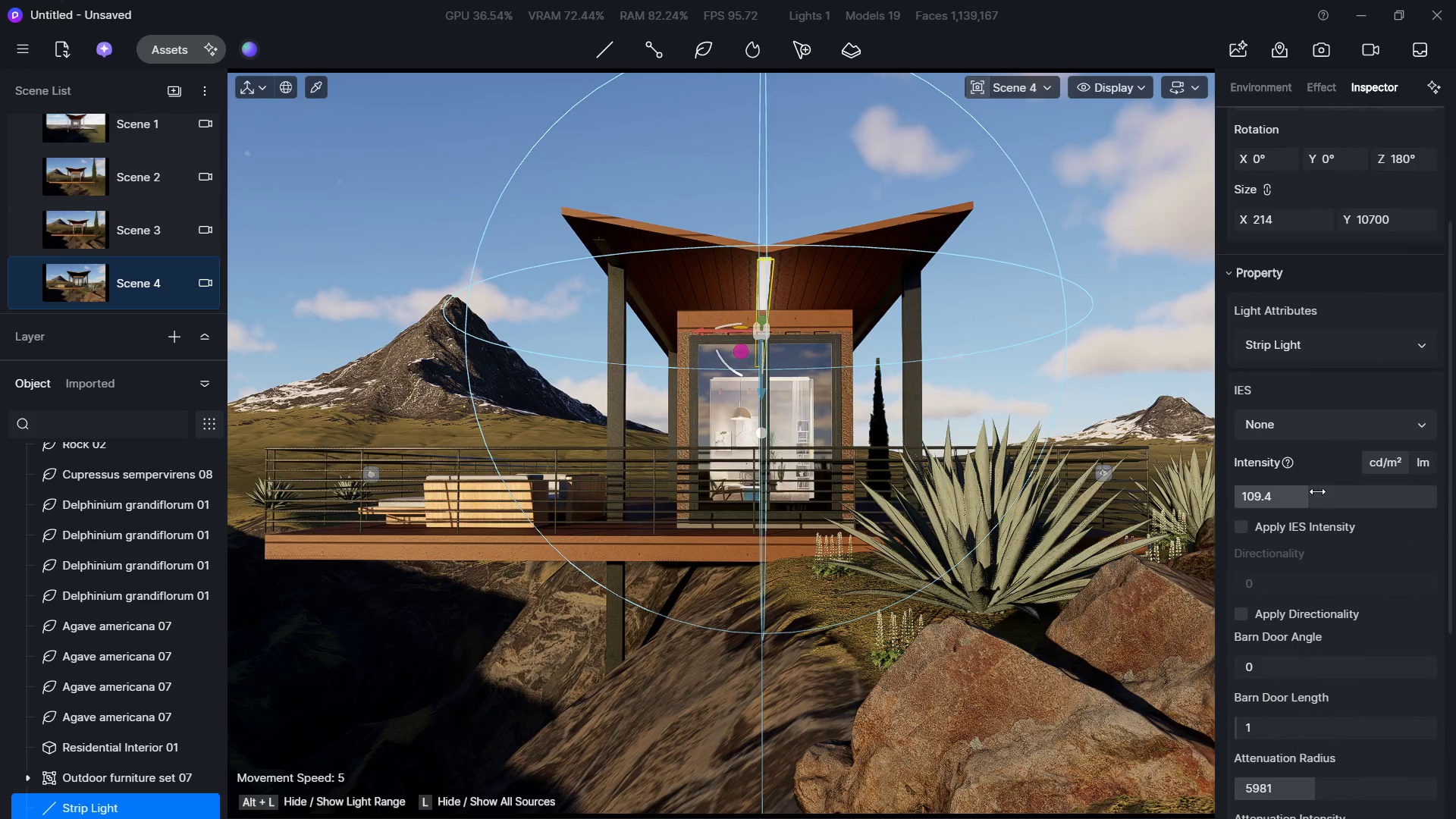 
hold_key(key=ShiftLeft, duration=2.28)
left_click_drag(start_coordinate=[1304, 494], to_coordinate=[1297, 494])
 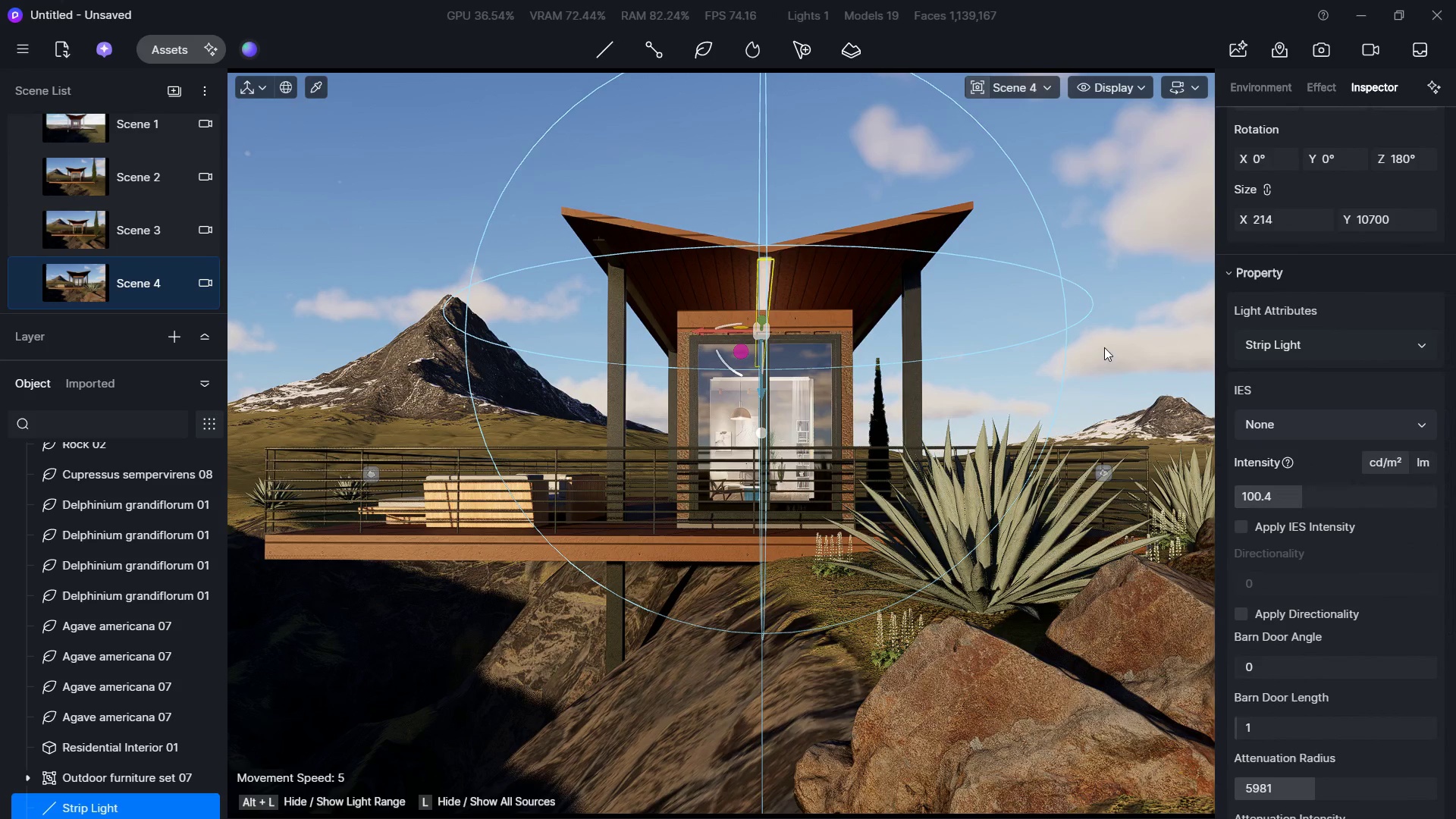 
left_click([1104, 347])
 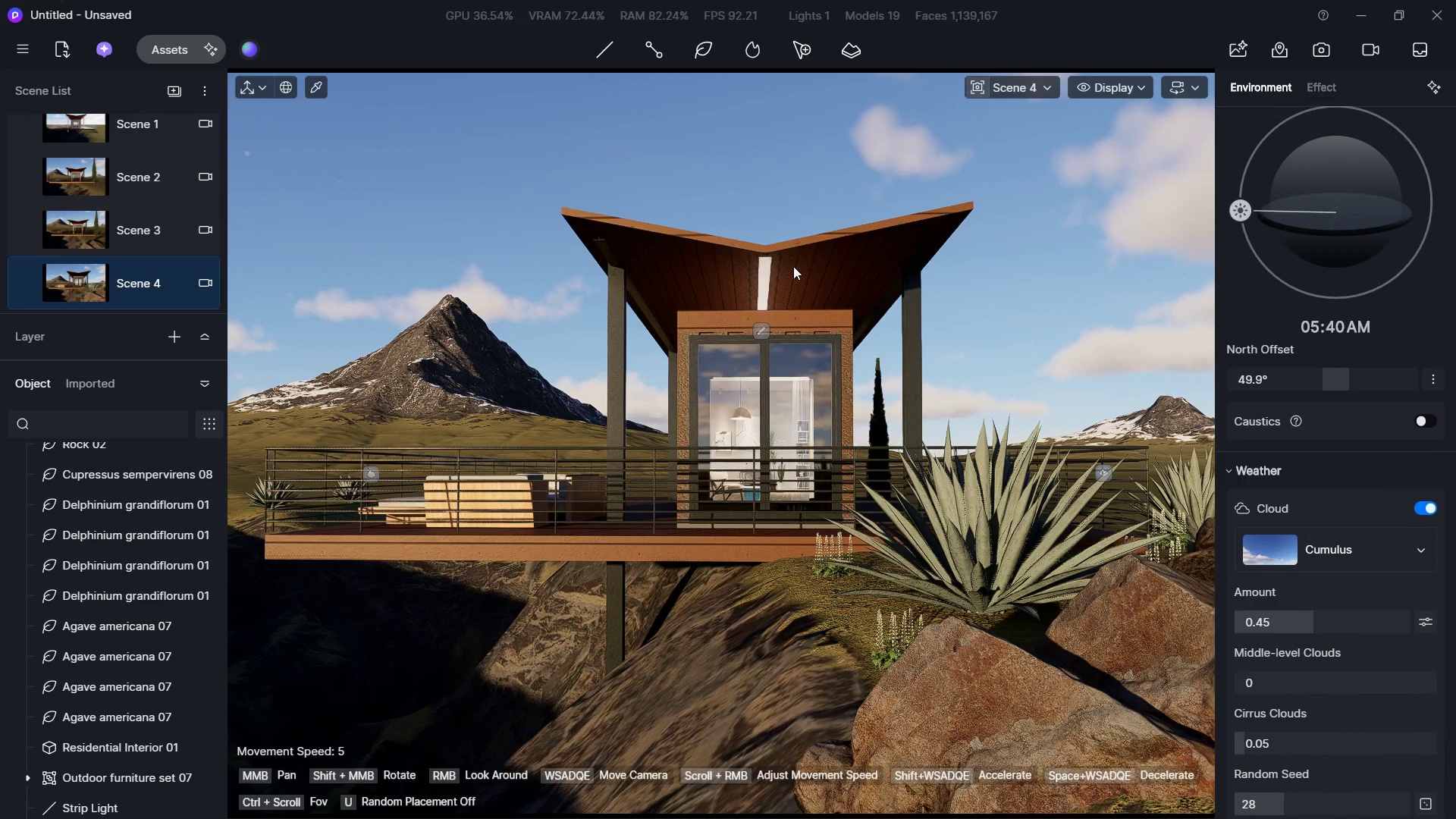 
left_click([774, 265])
 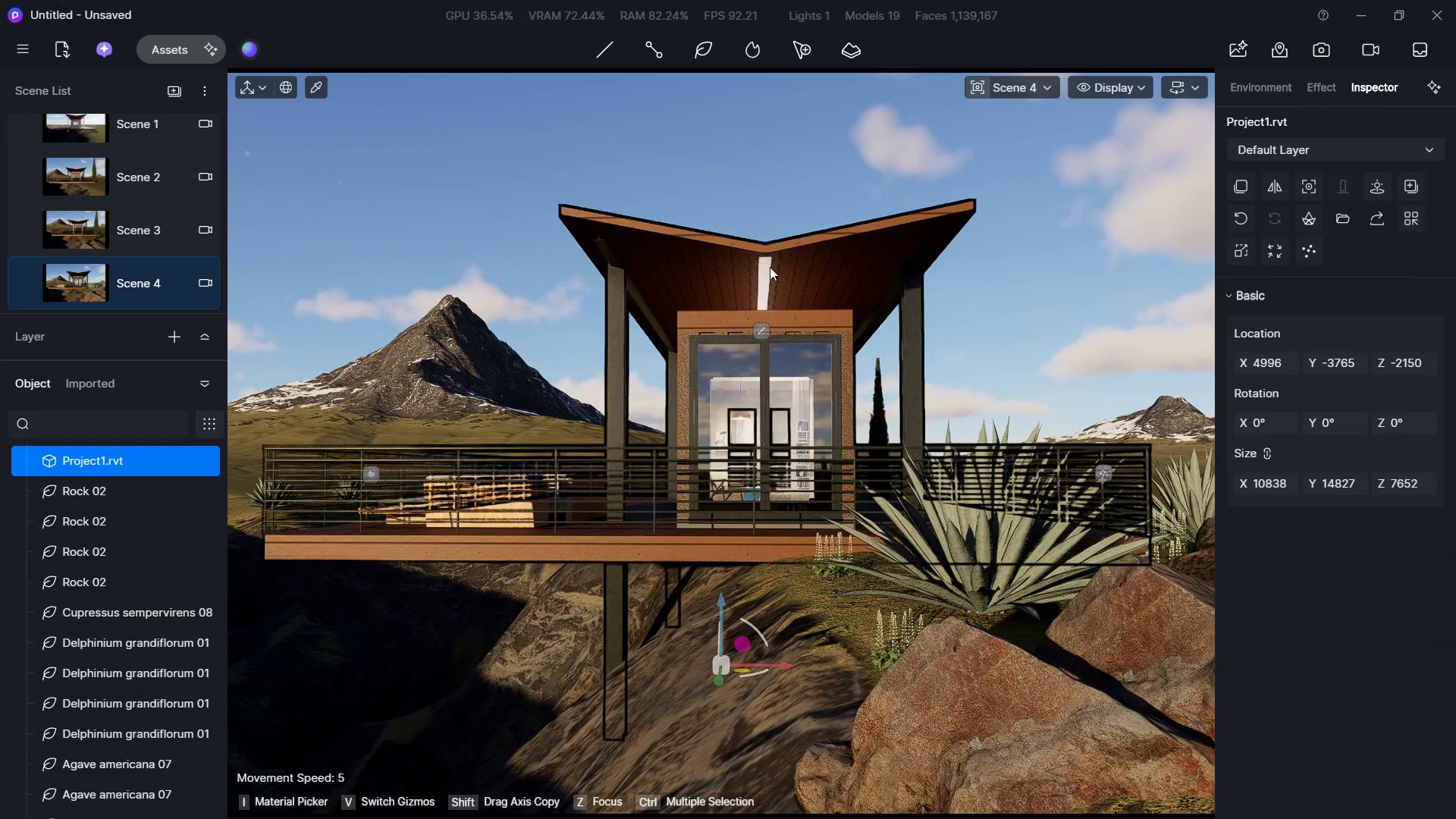 
left_click([770, 267])
 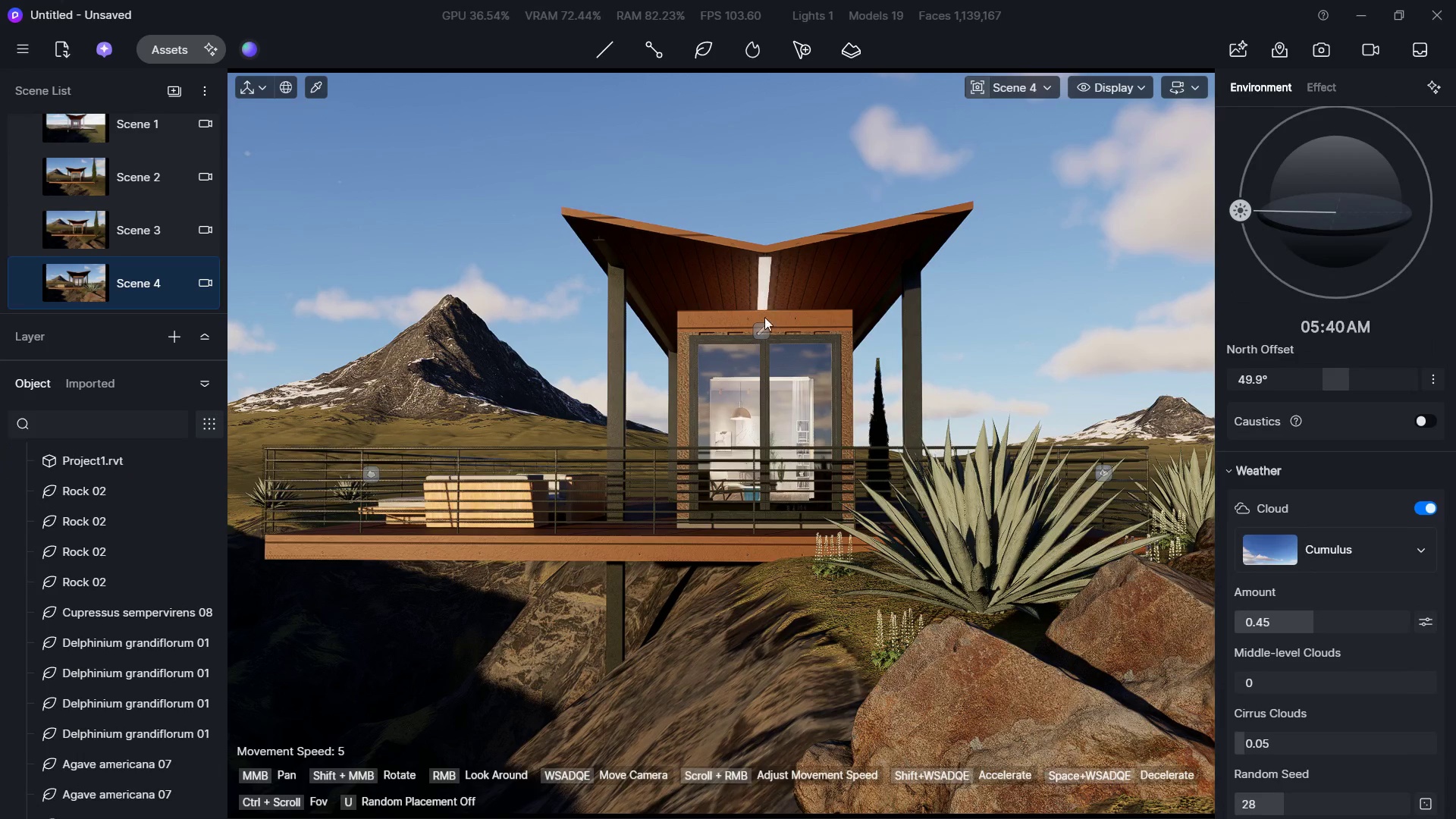 
left_click([767, 322])
 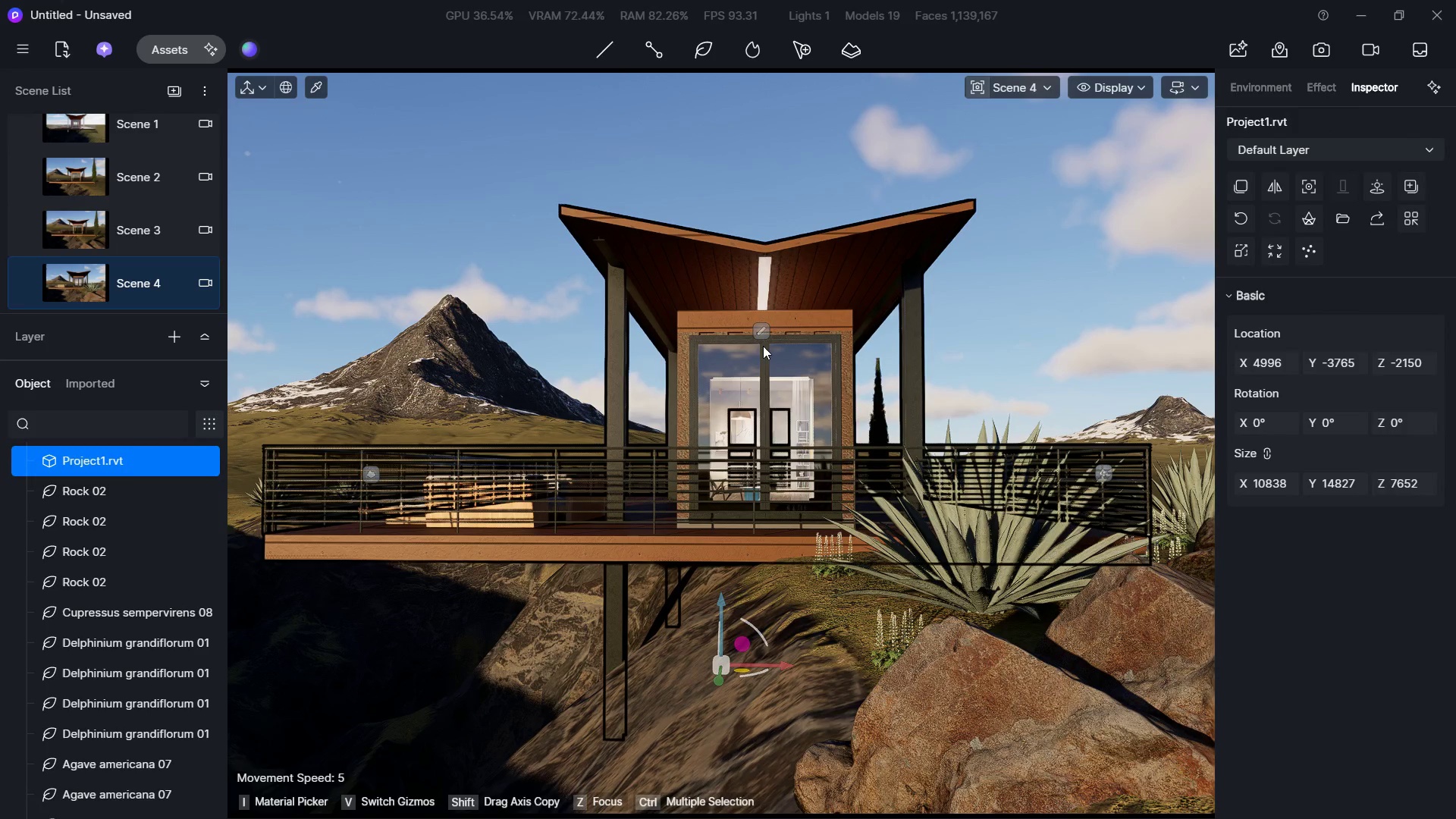 
left_click([763, 333])
 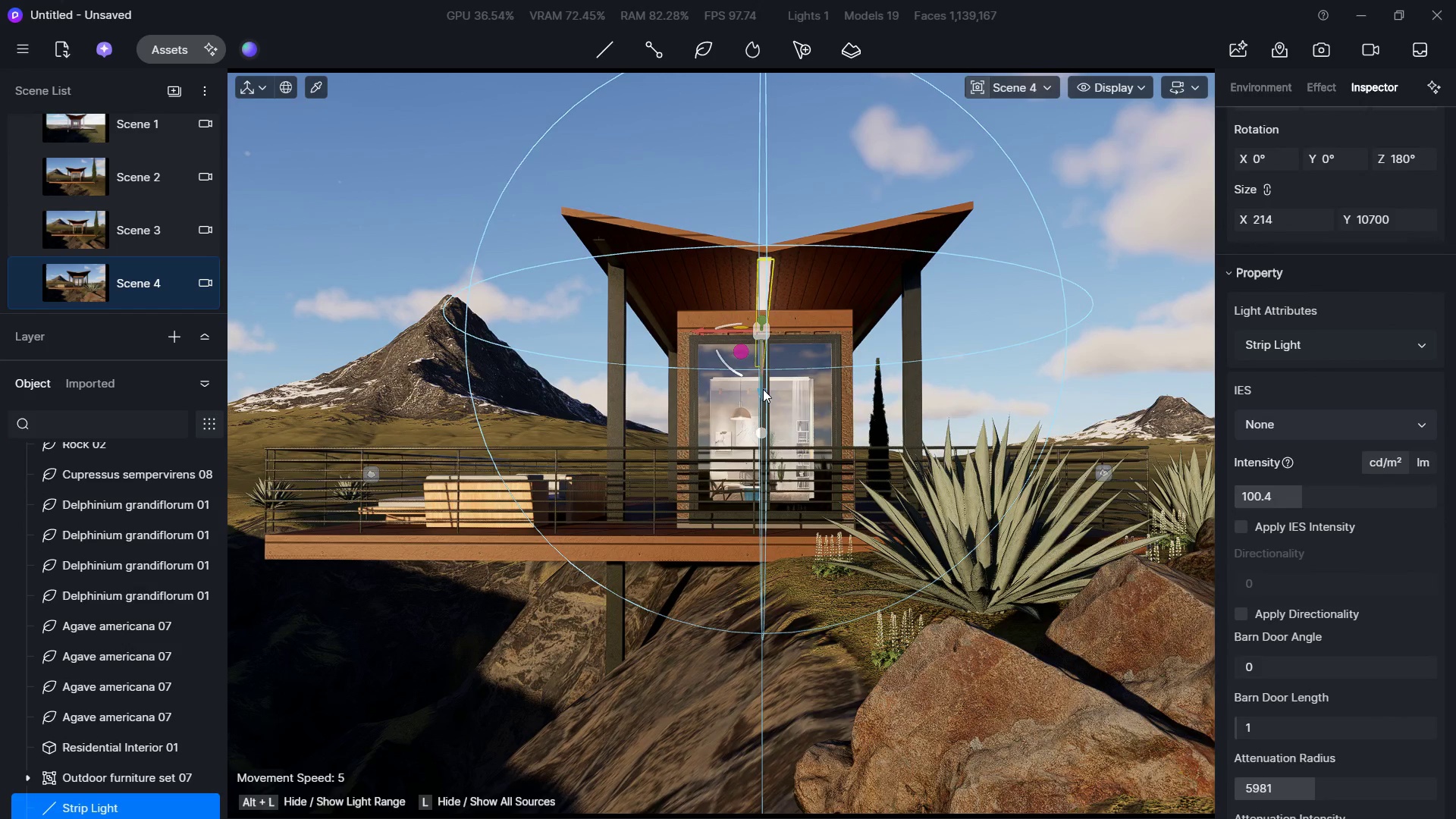 
left_click_drag(start_coordinate=[764, 394], to_coordinate=[759, 419])
 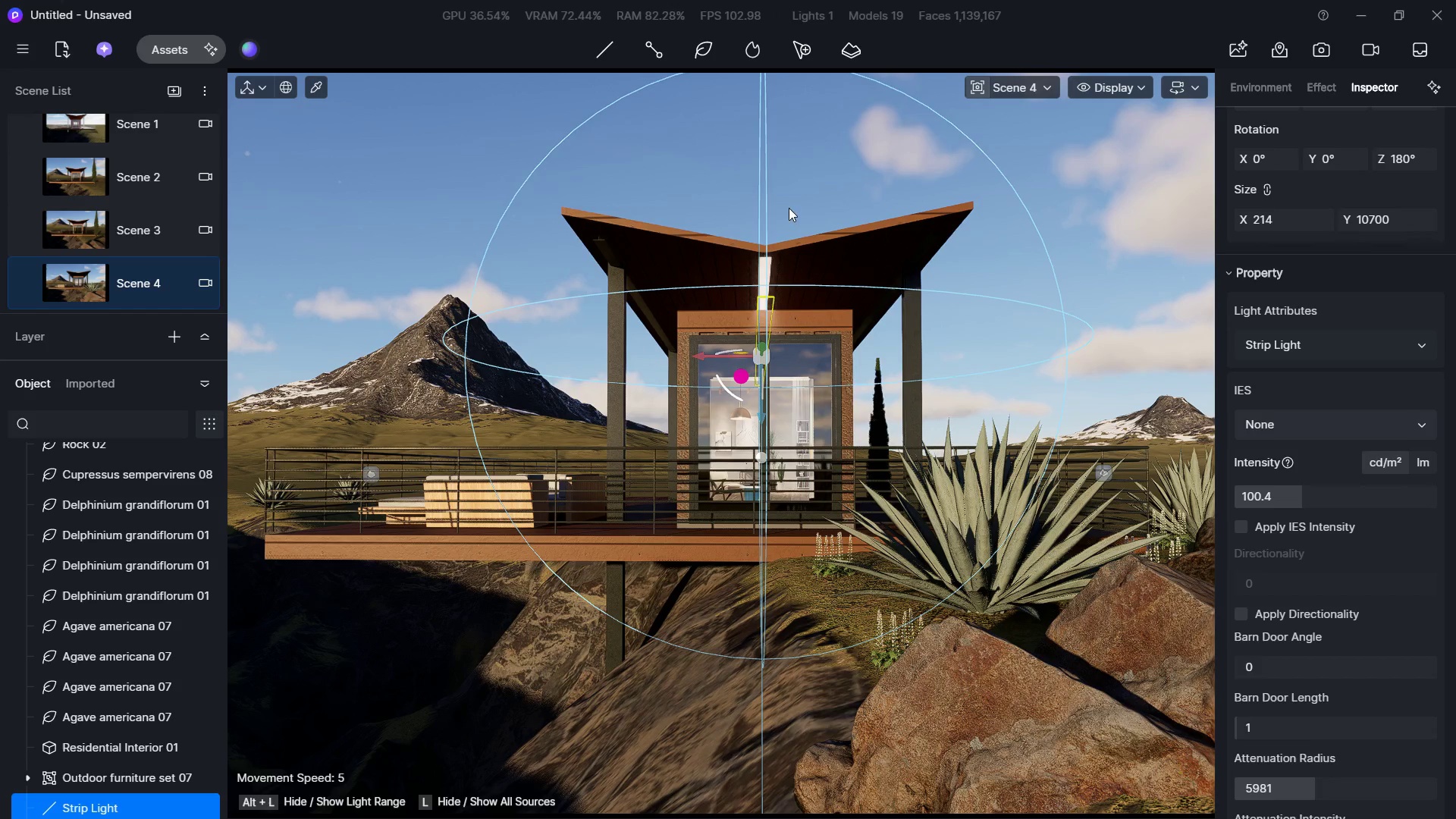 
left_click([795, 201])
 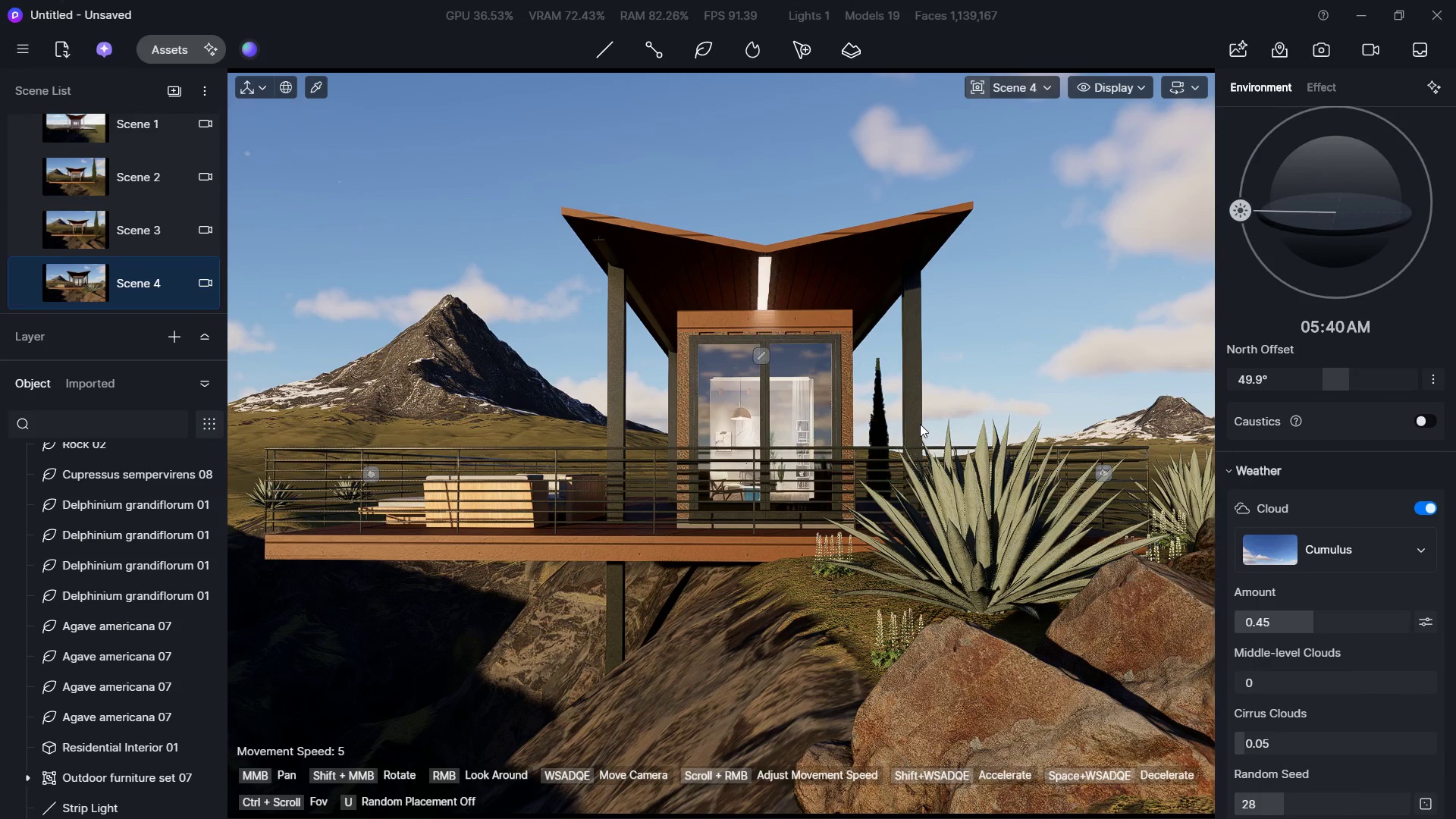 
hold_key(key=Q, duration=0.53)
 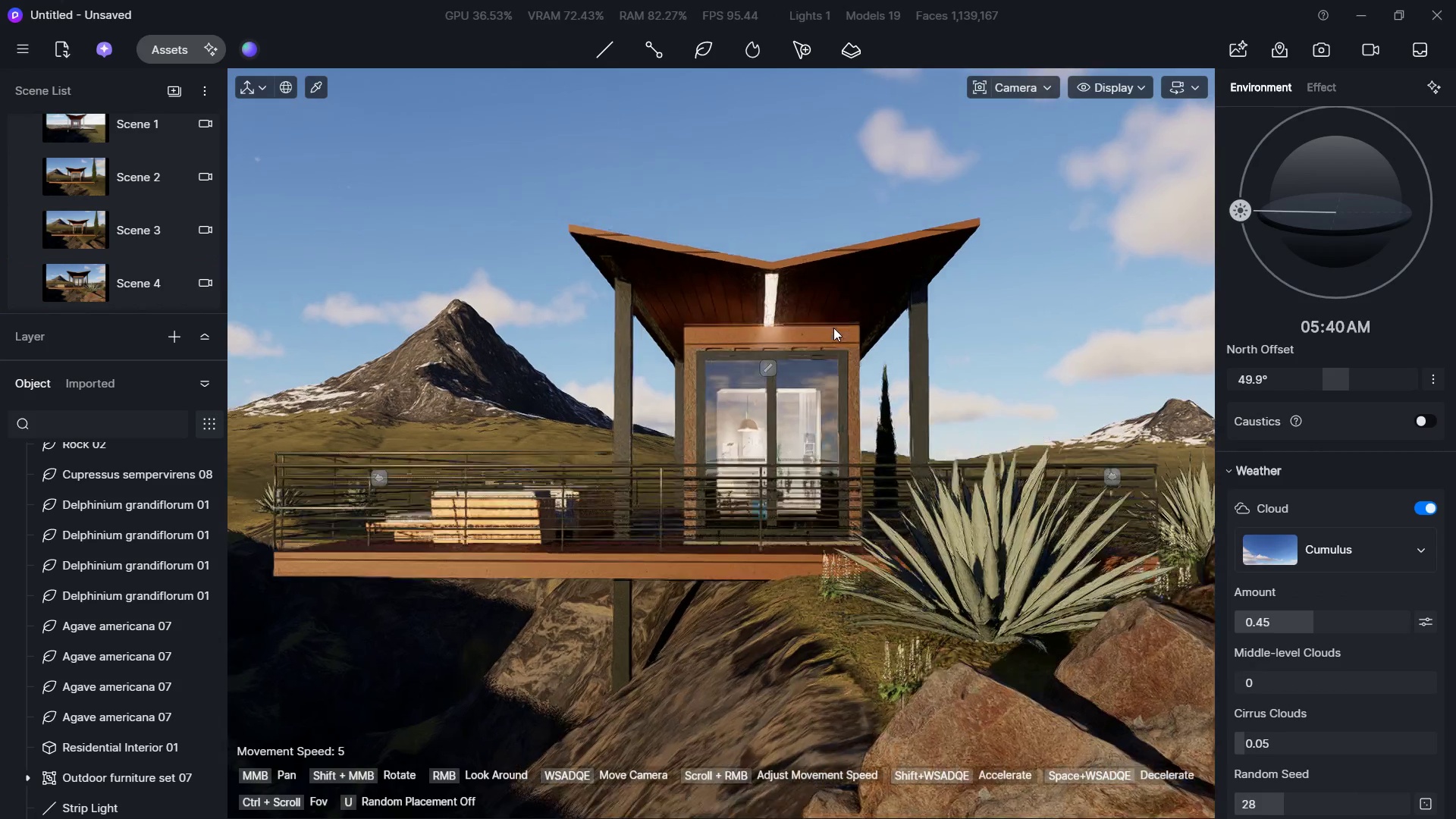 
hold_key(key=W, duration=2.94)
 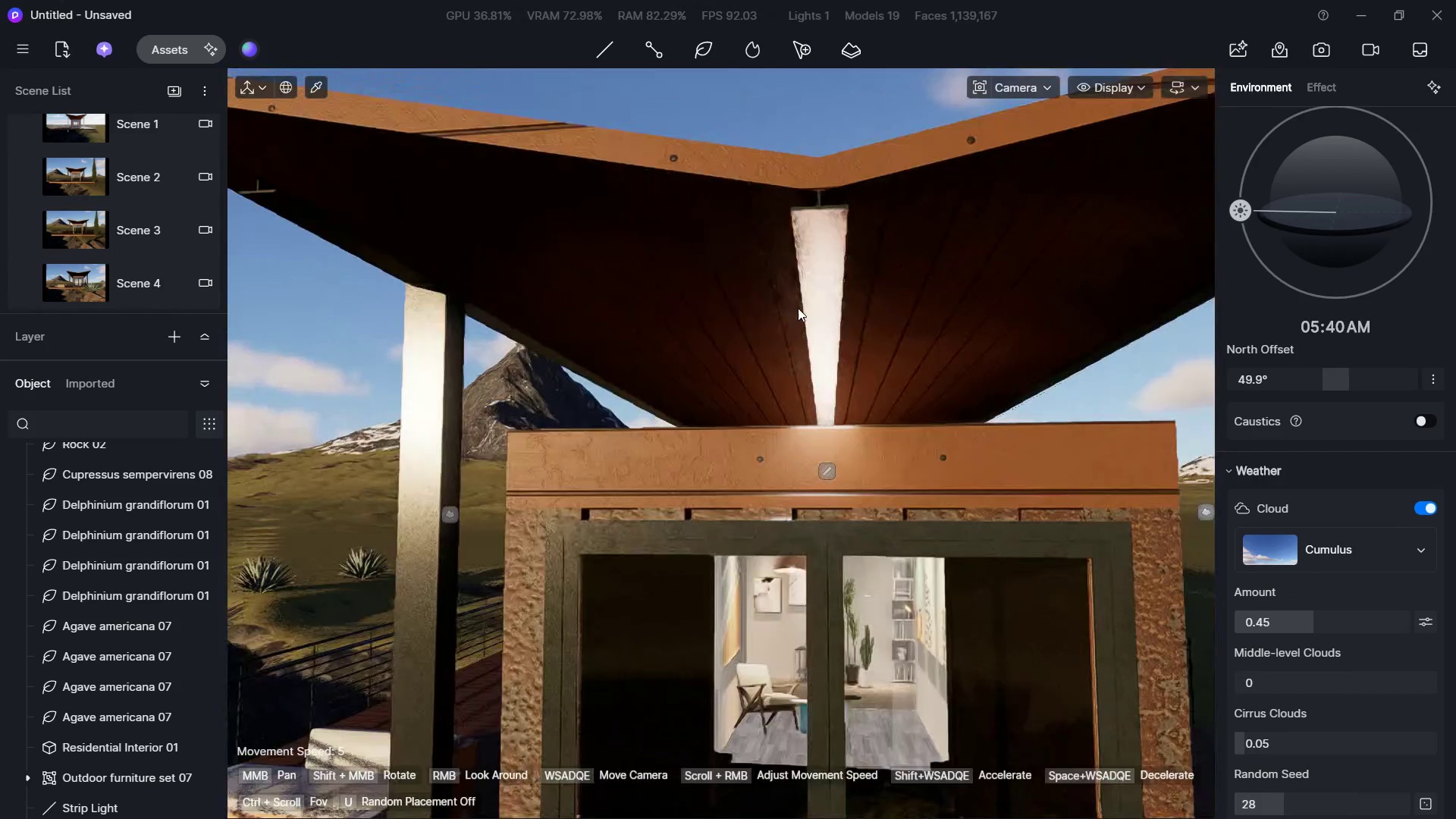 
hold_key(key=Q, duration=1.28)
 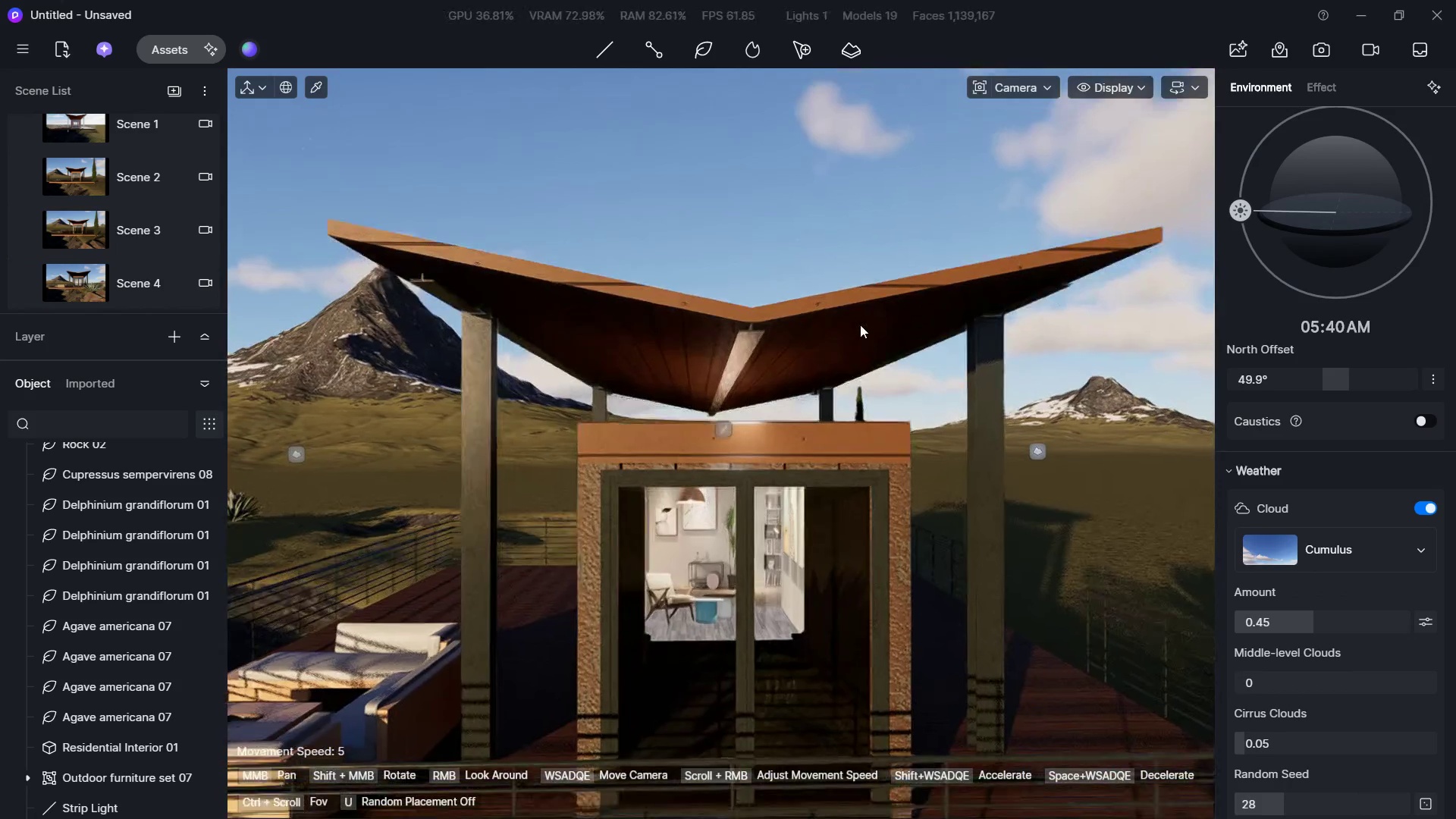 
hold_key(key=E, duration=0.8)
 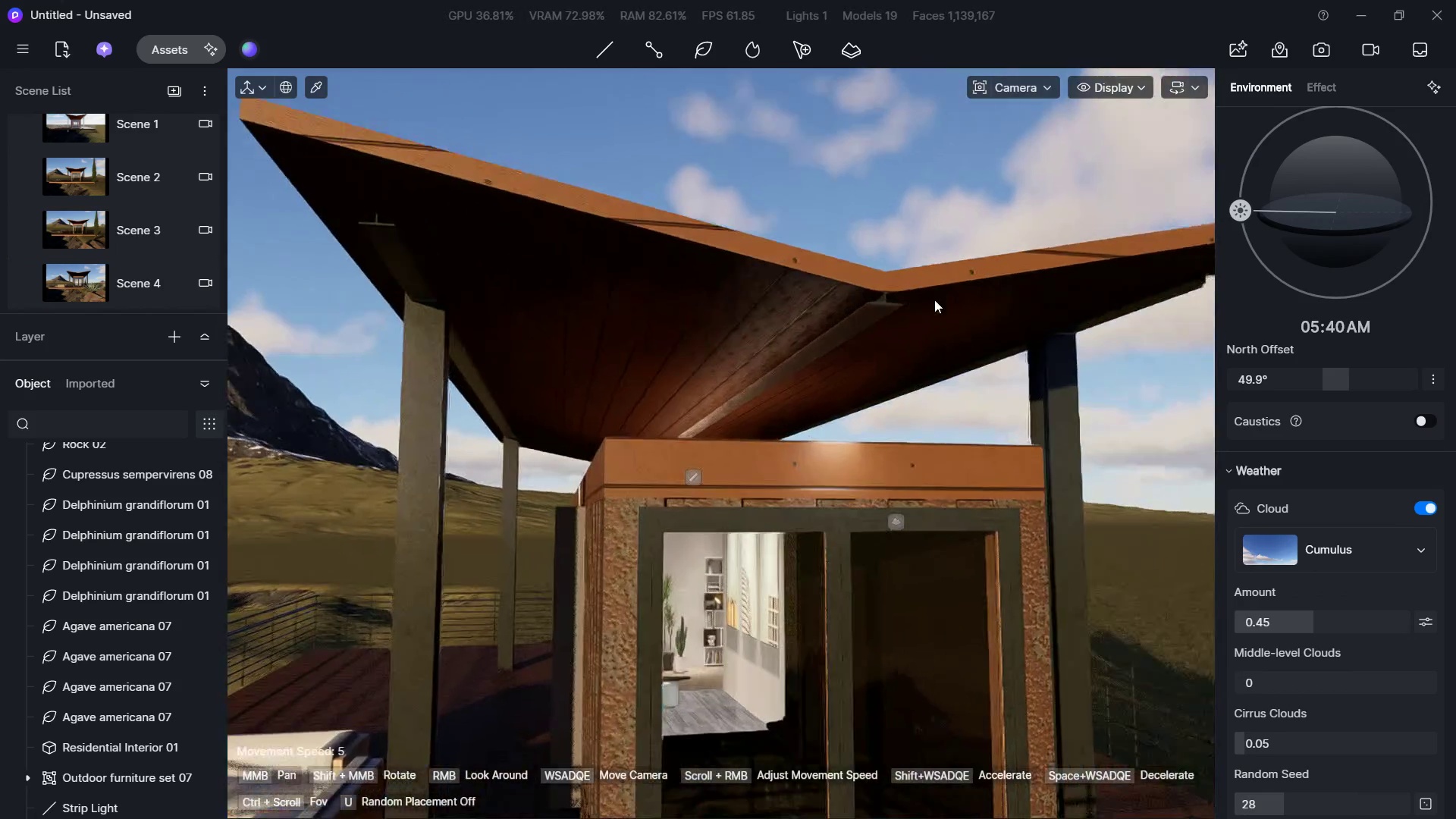 
hold_key(key=A, duration=0.42)
 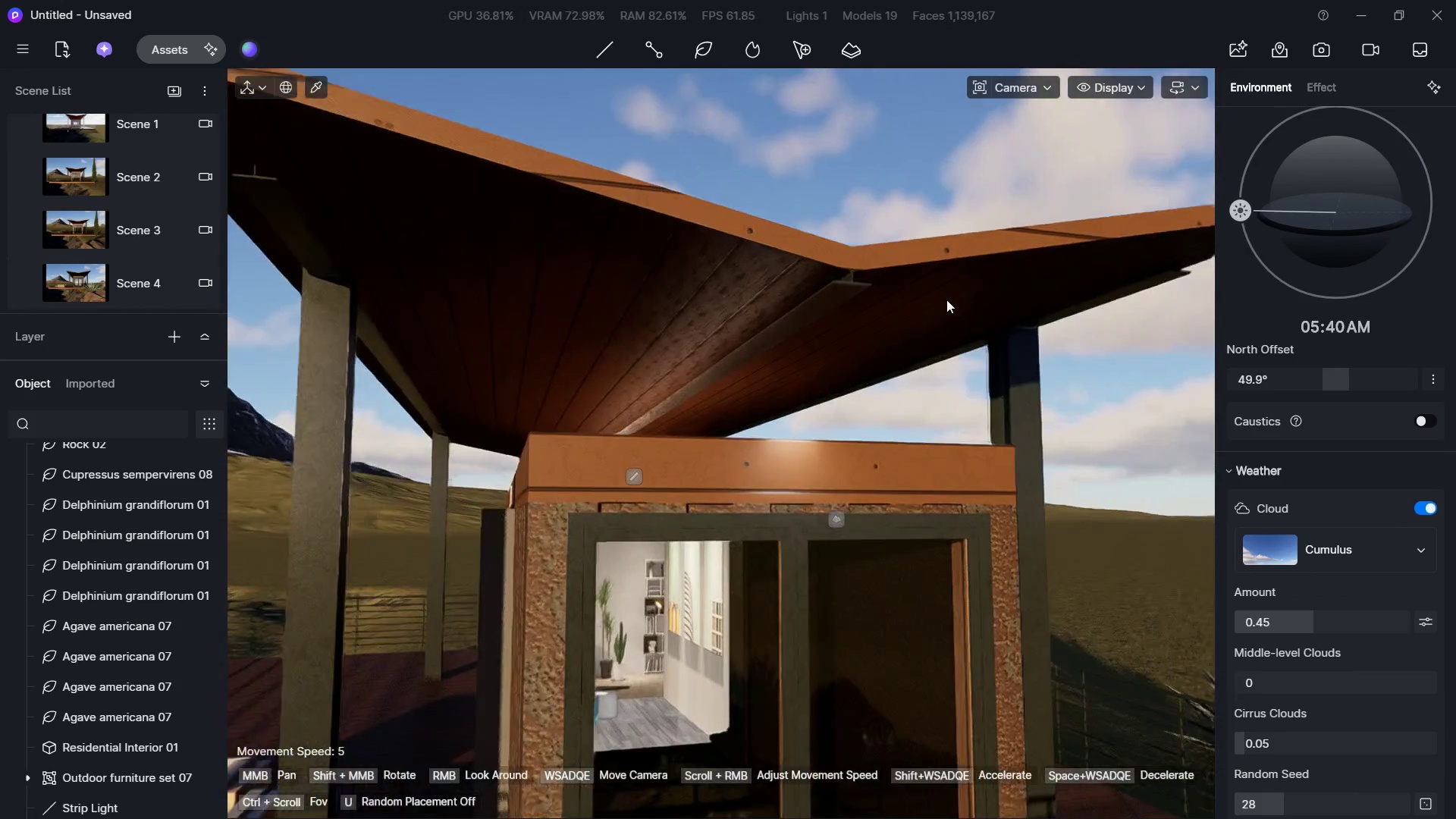 
hold_key(key=D, duration=0.55)
 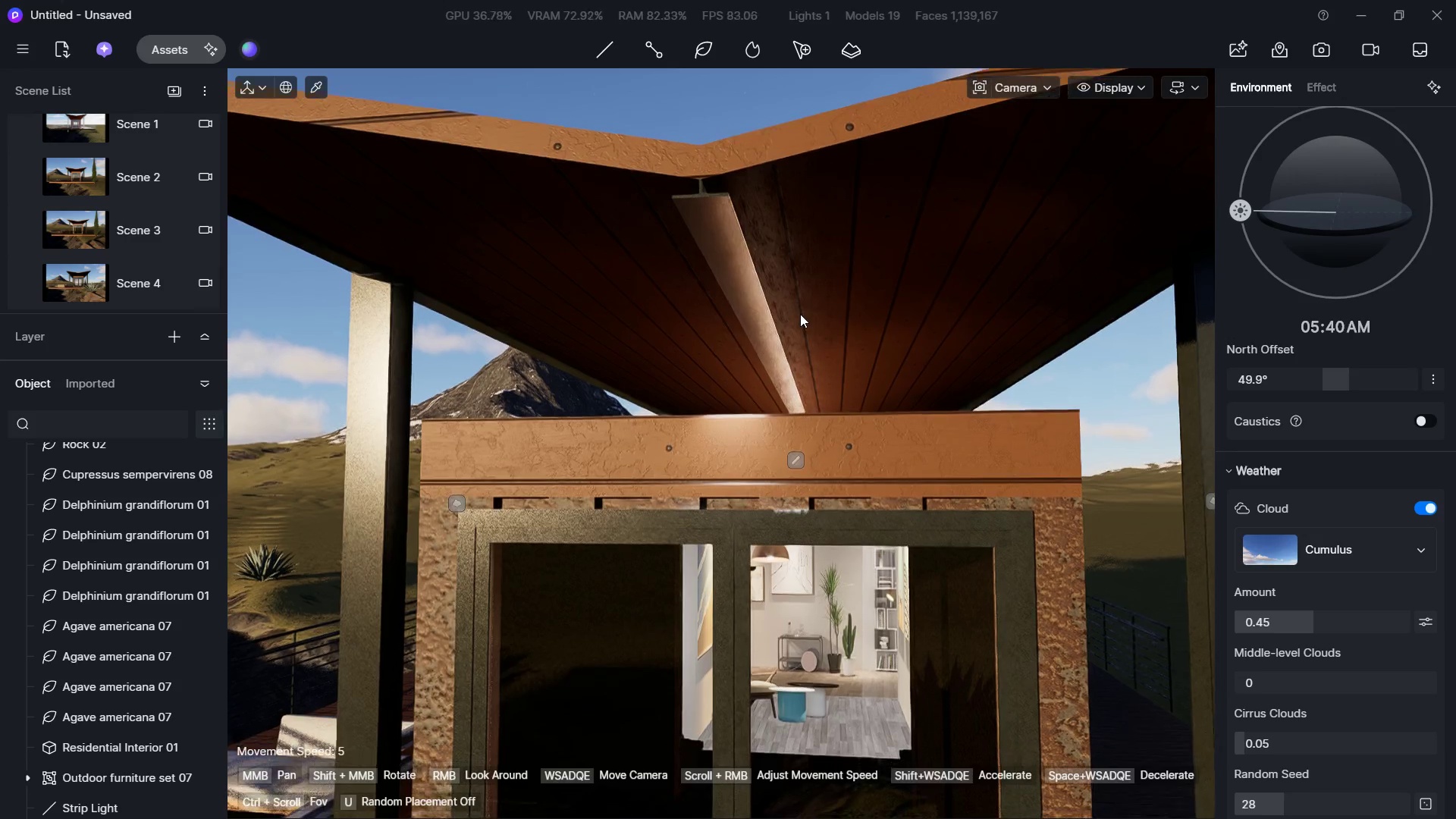 
hold_key(key=D, duration=21.28)
 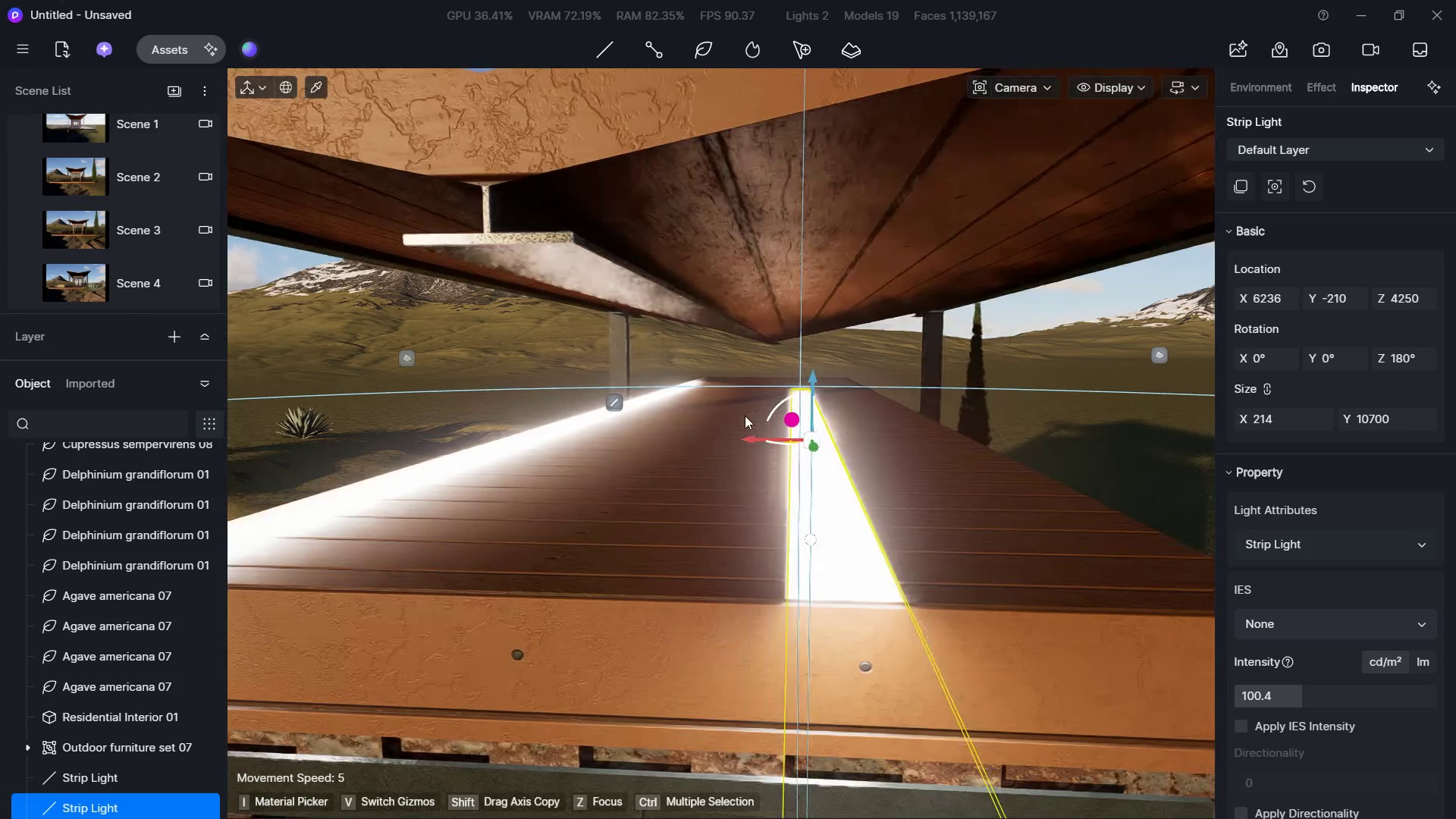 
hold_key(key=Q, duration=0.53)
 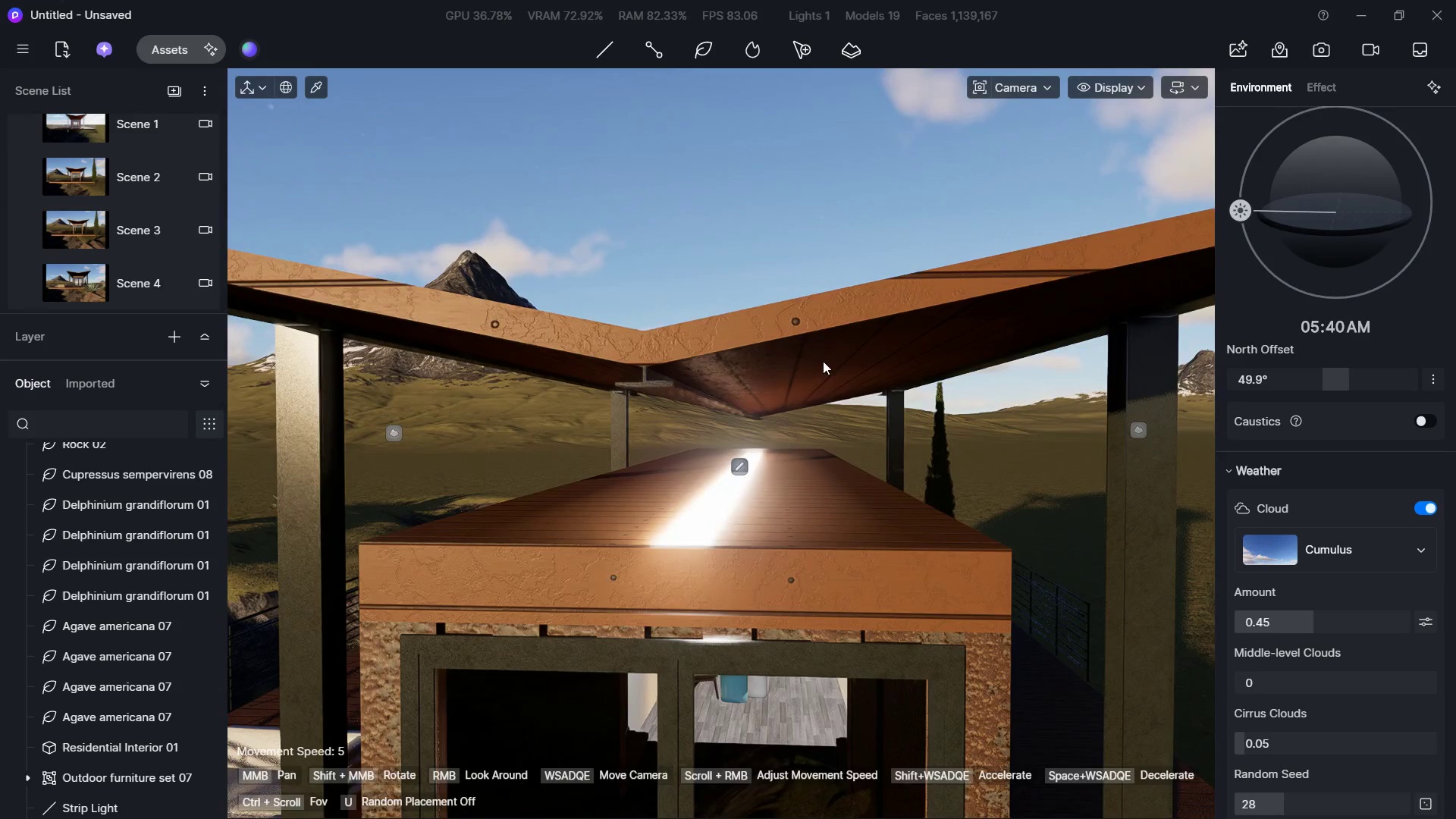 
key(E)
 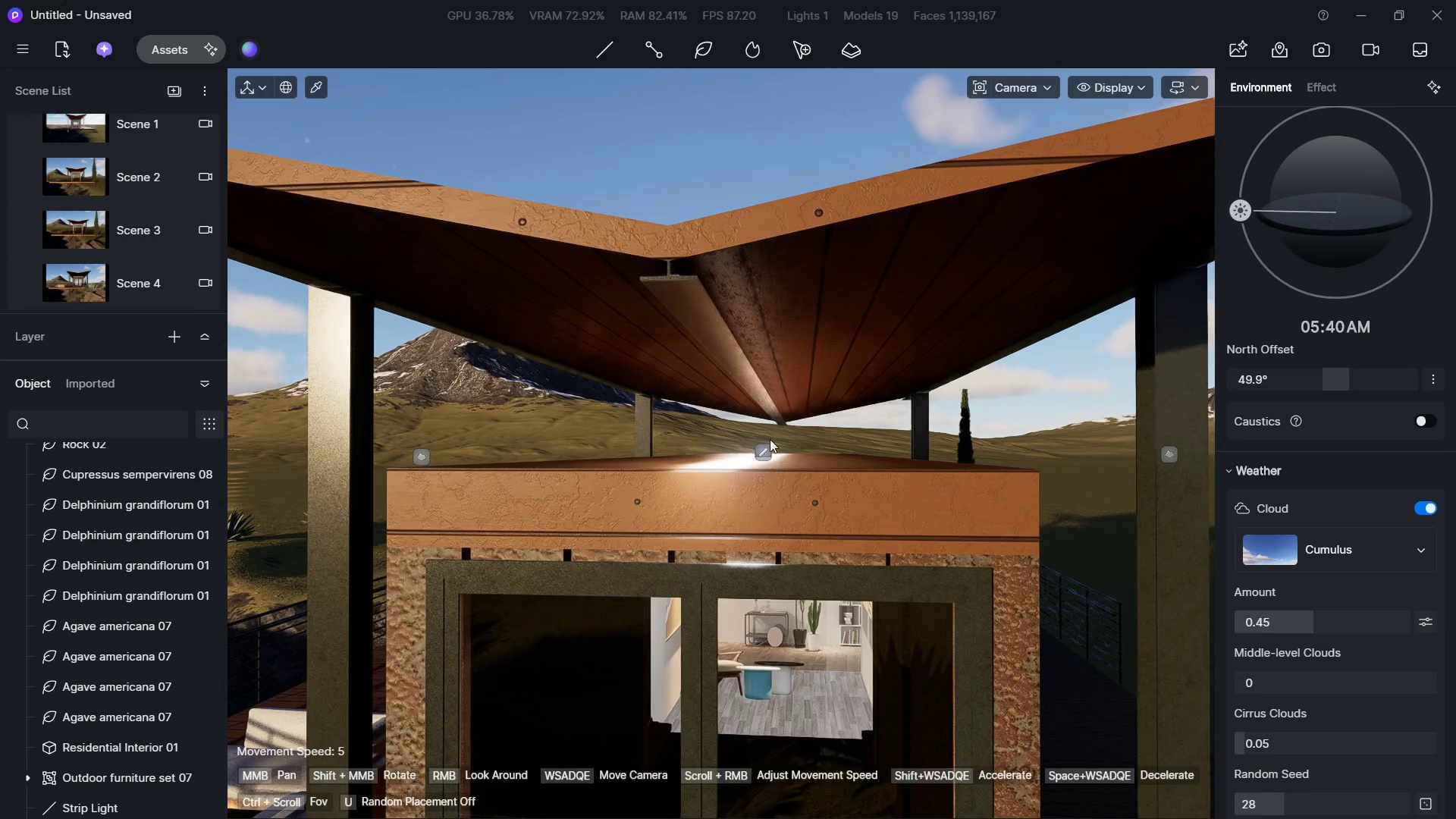 
left_click_drag(start_coordinate=[766, 447], to_coordinate=[701, 450])
 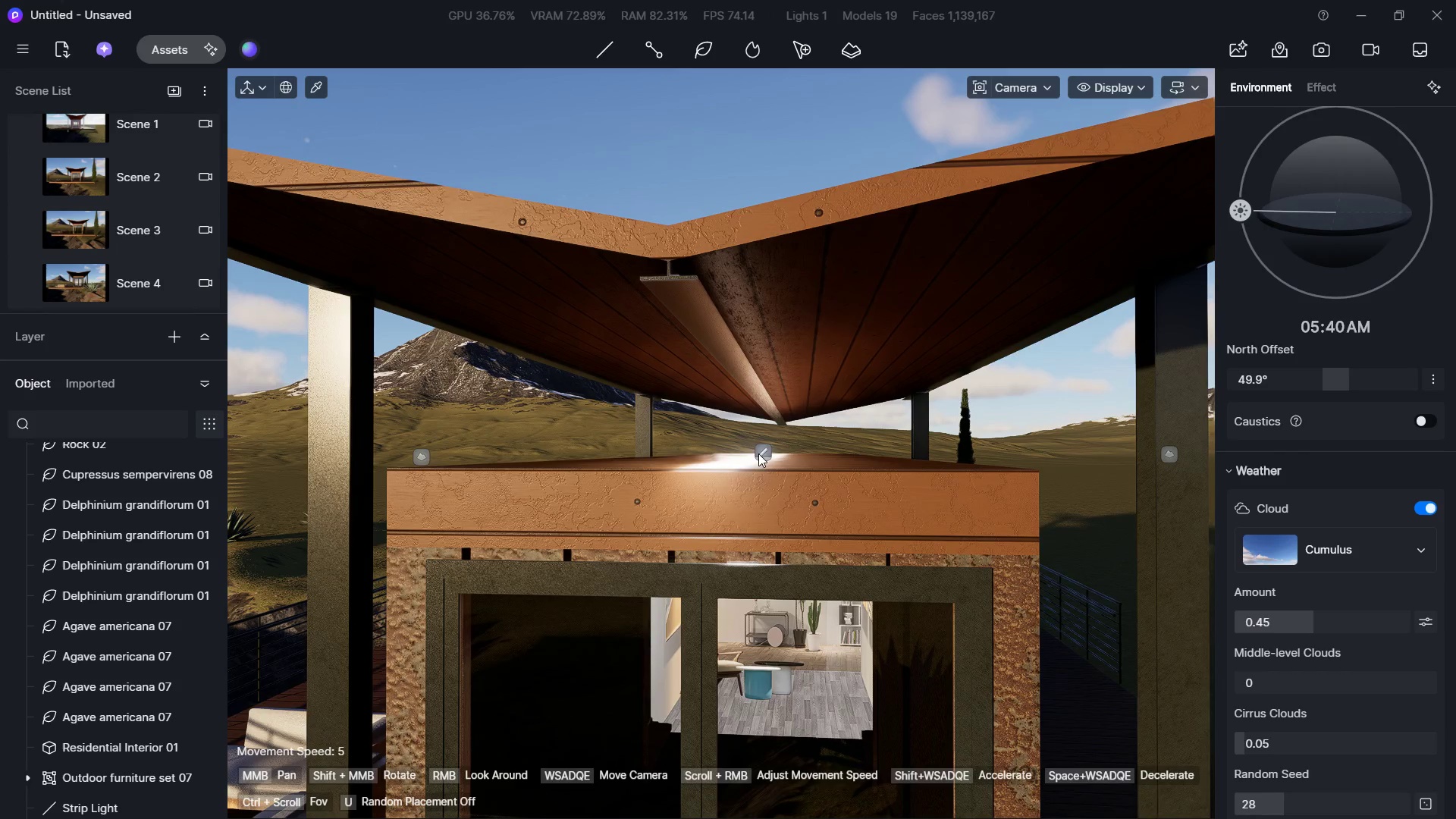 
left_click([759, 453])
 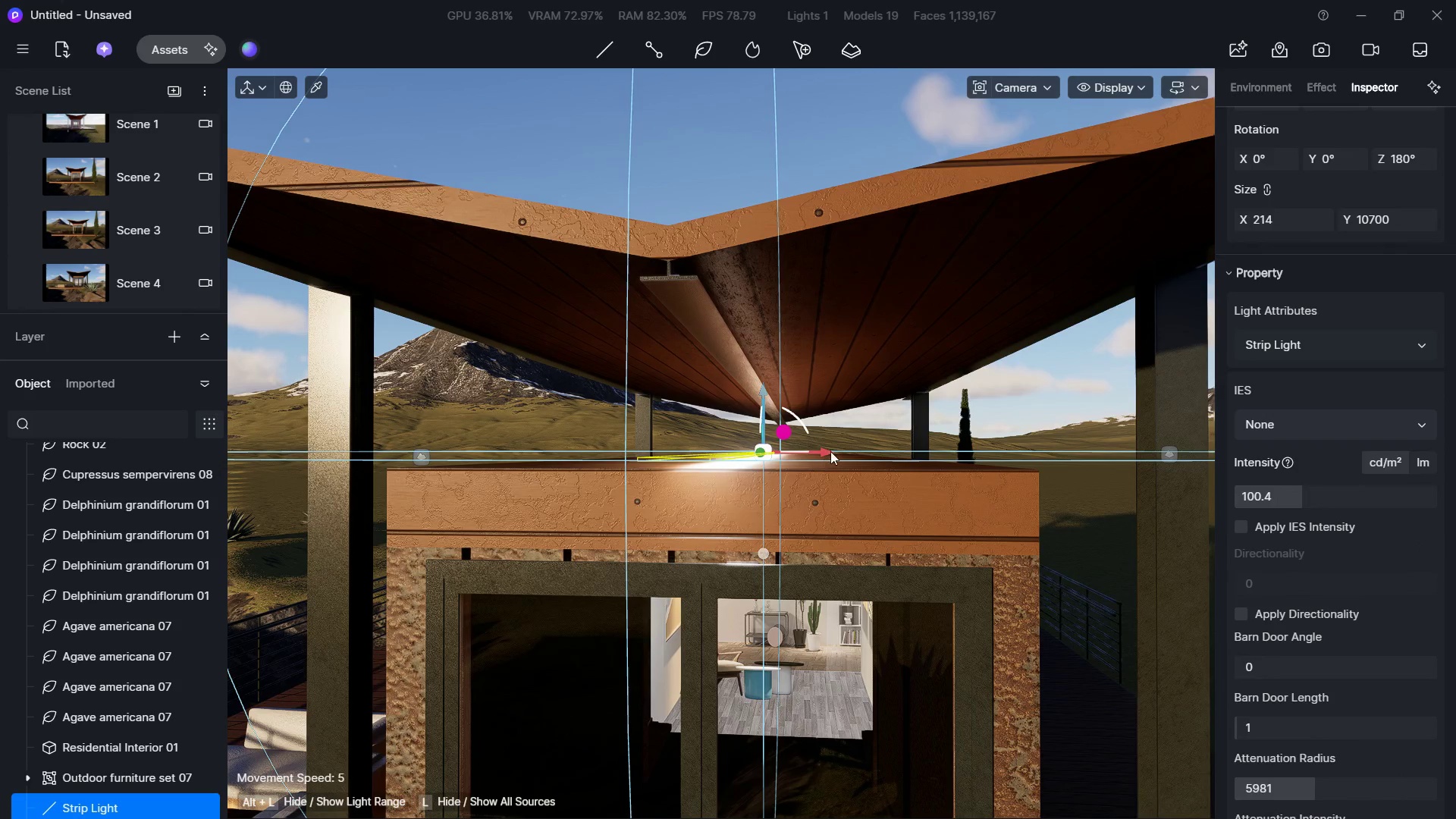 
left_click_drag(start_coordinate=[830, 450], to_coordinate=[714, 450])
 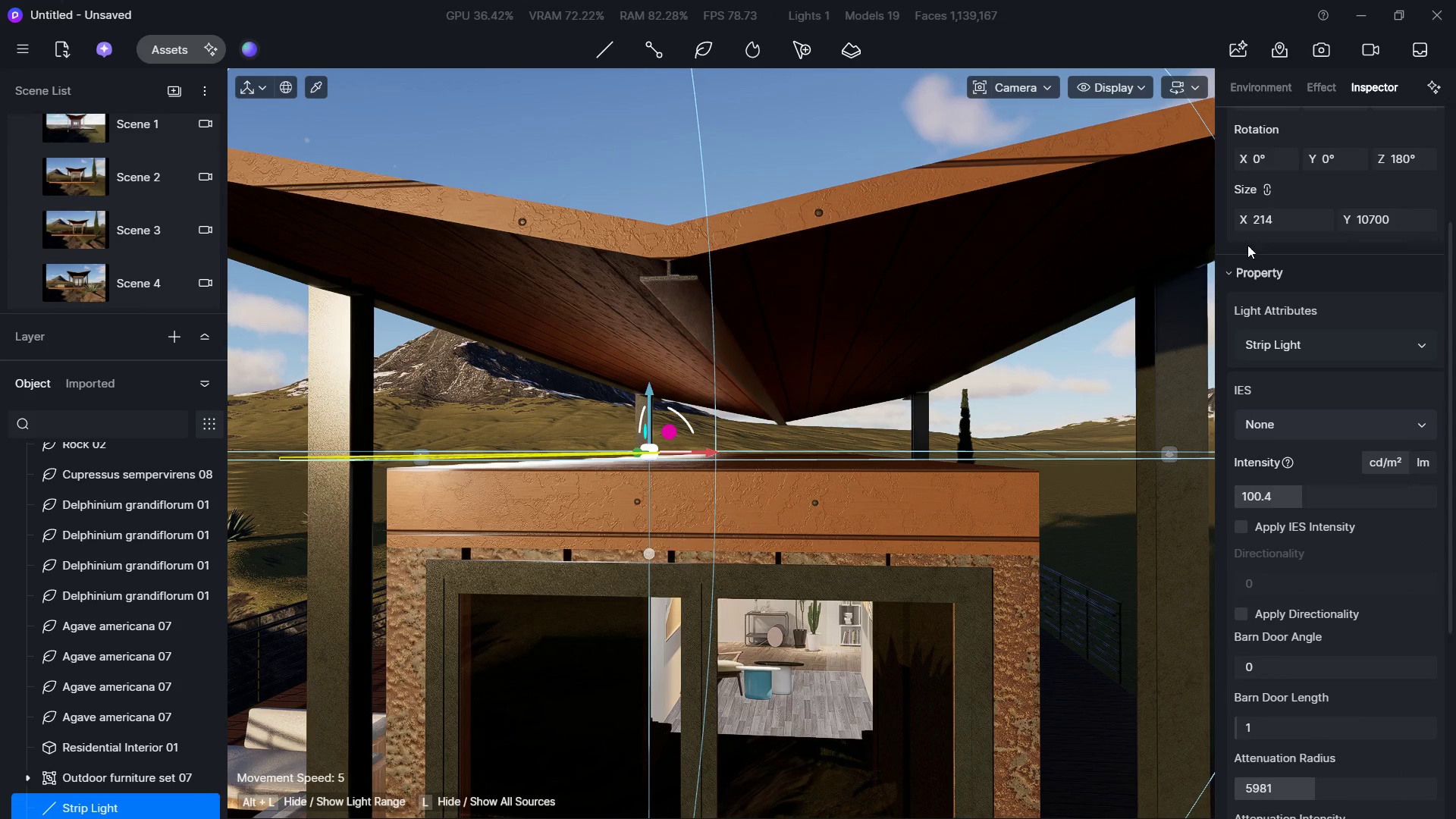 
scroll: coordinate [1311, 216], scroll_direction: up, amount: 7.0
 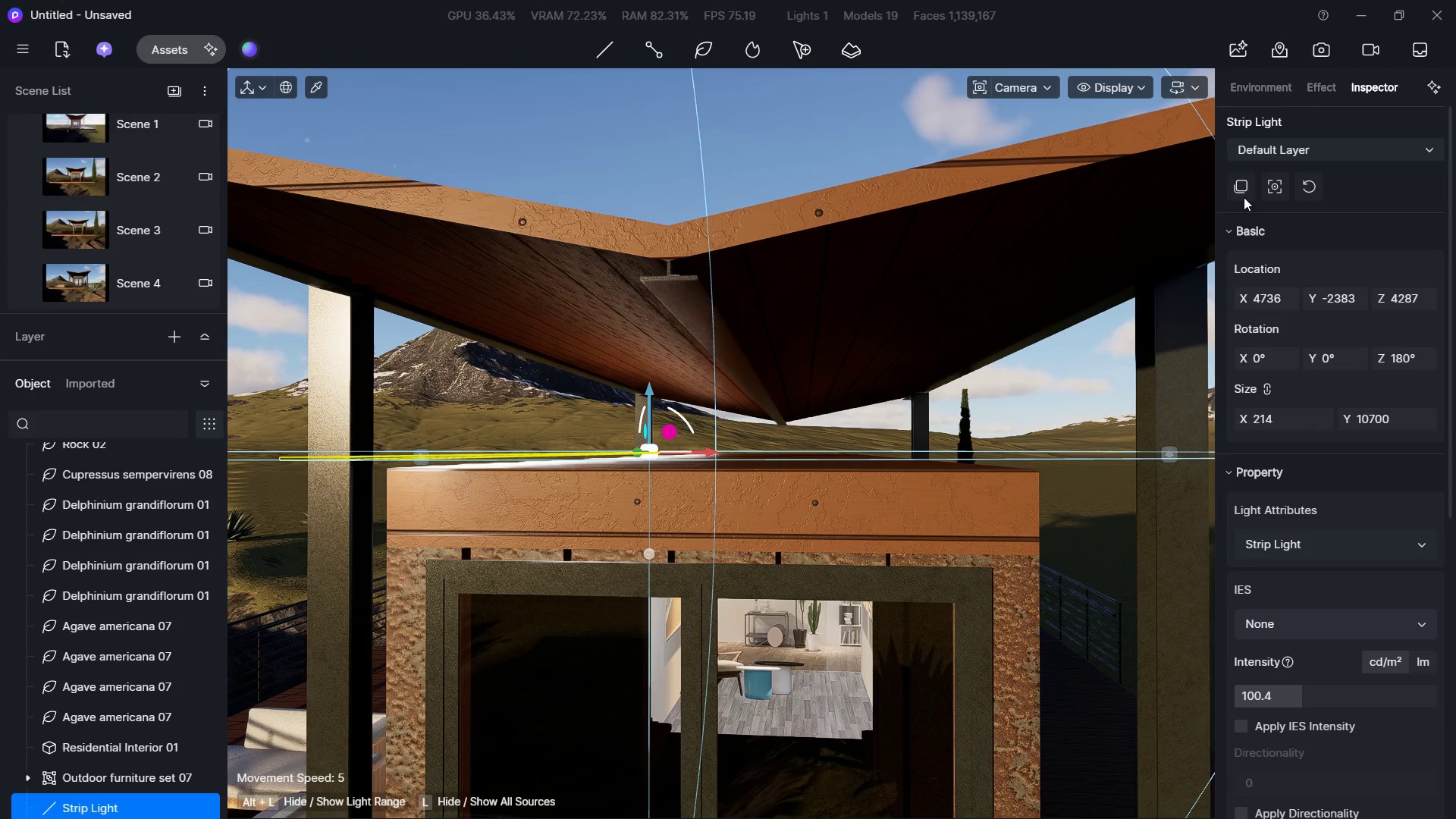 
left_click([1236, 194])
 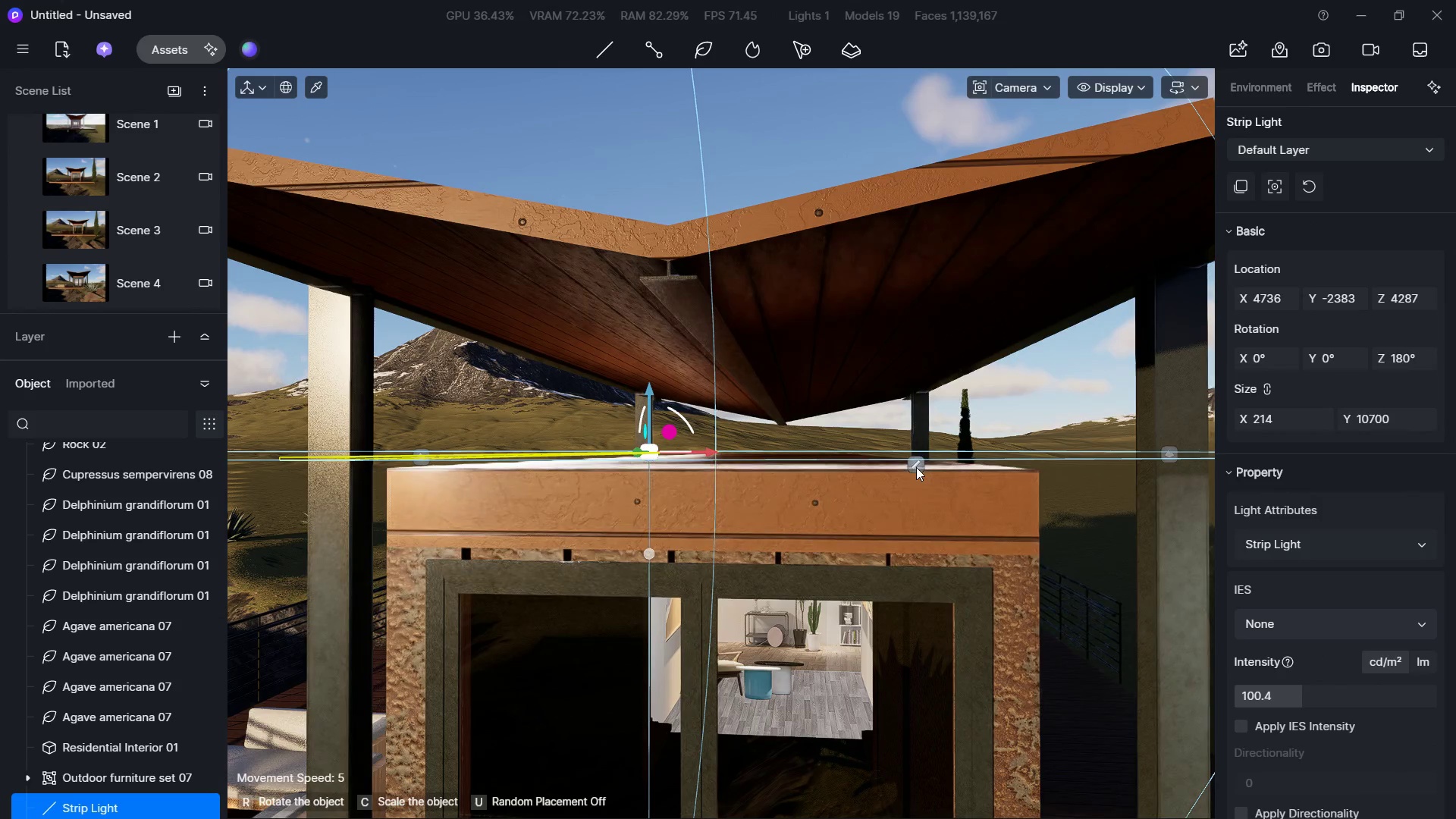 
hold_key(key=W, duration=0.52)
 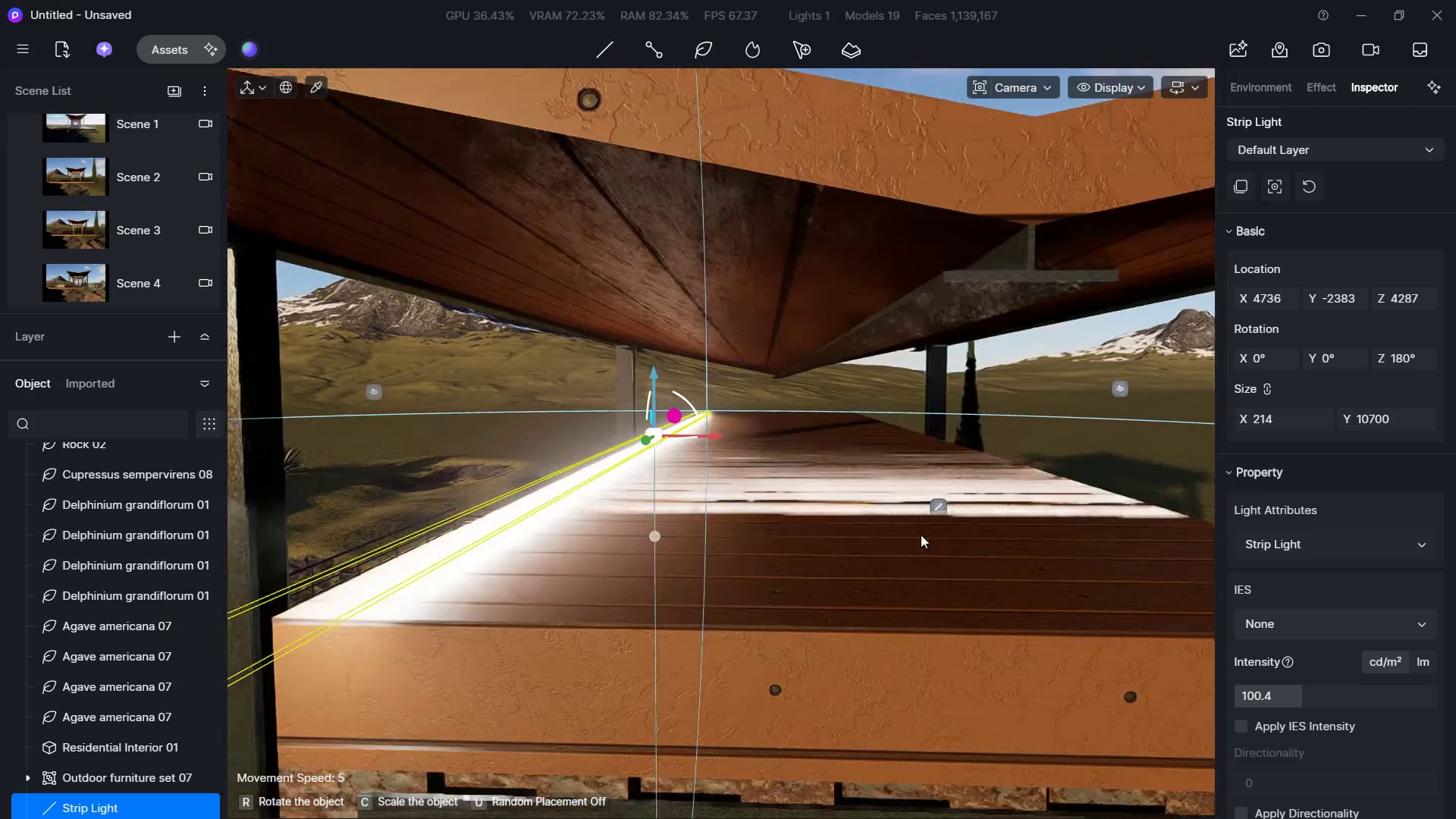 
key(A)
 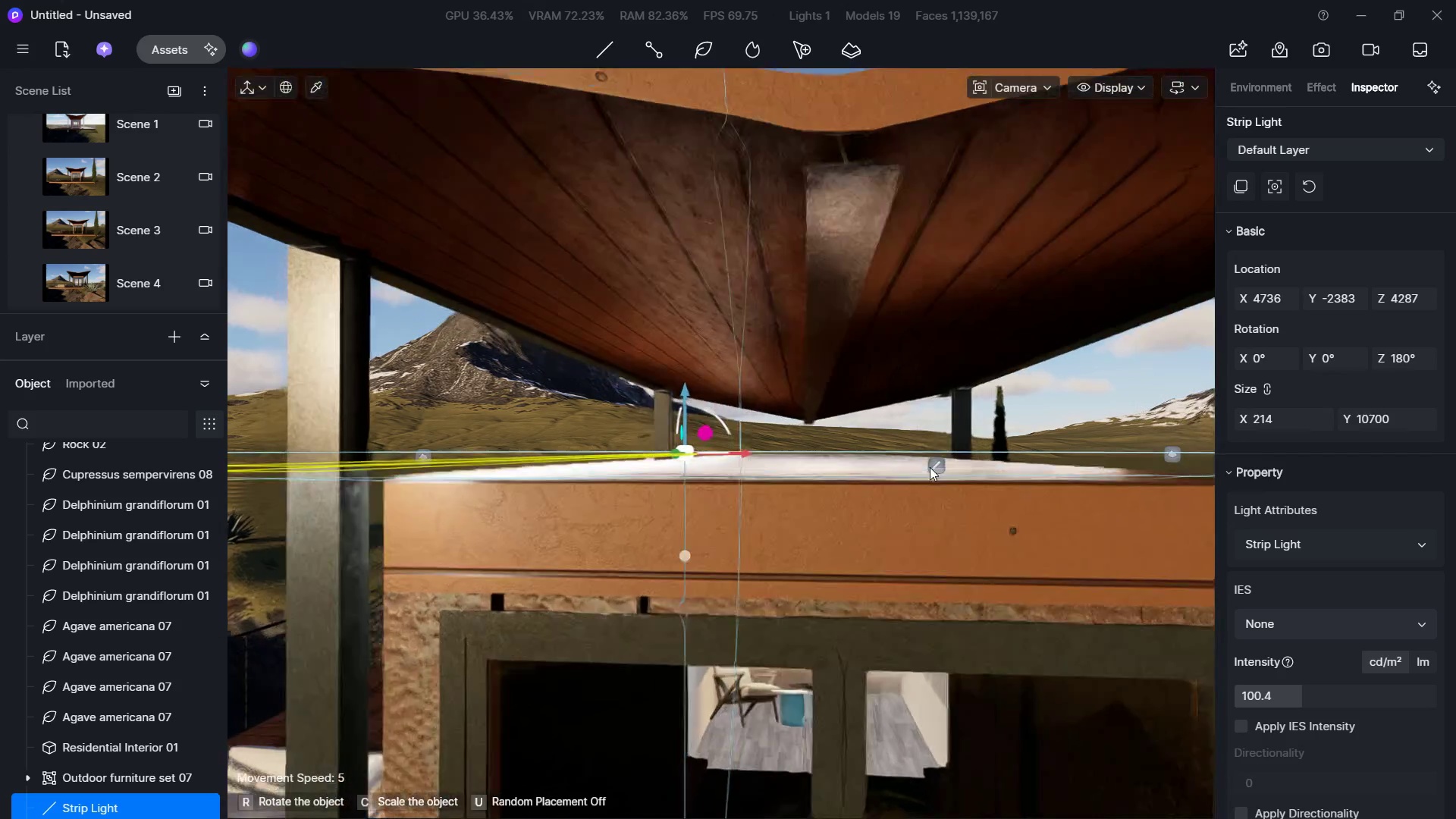 
key(Q)
 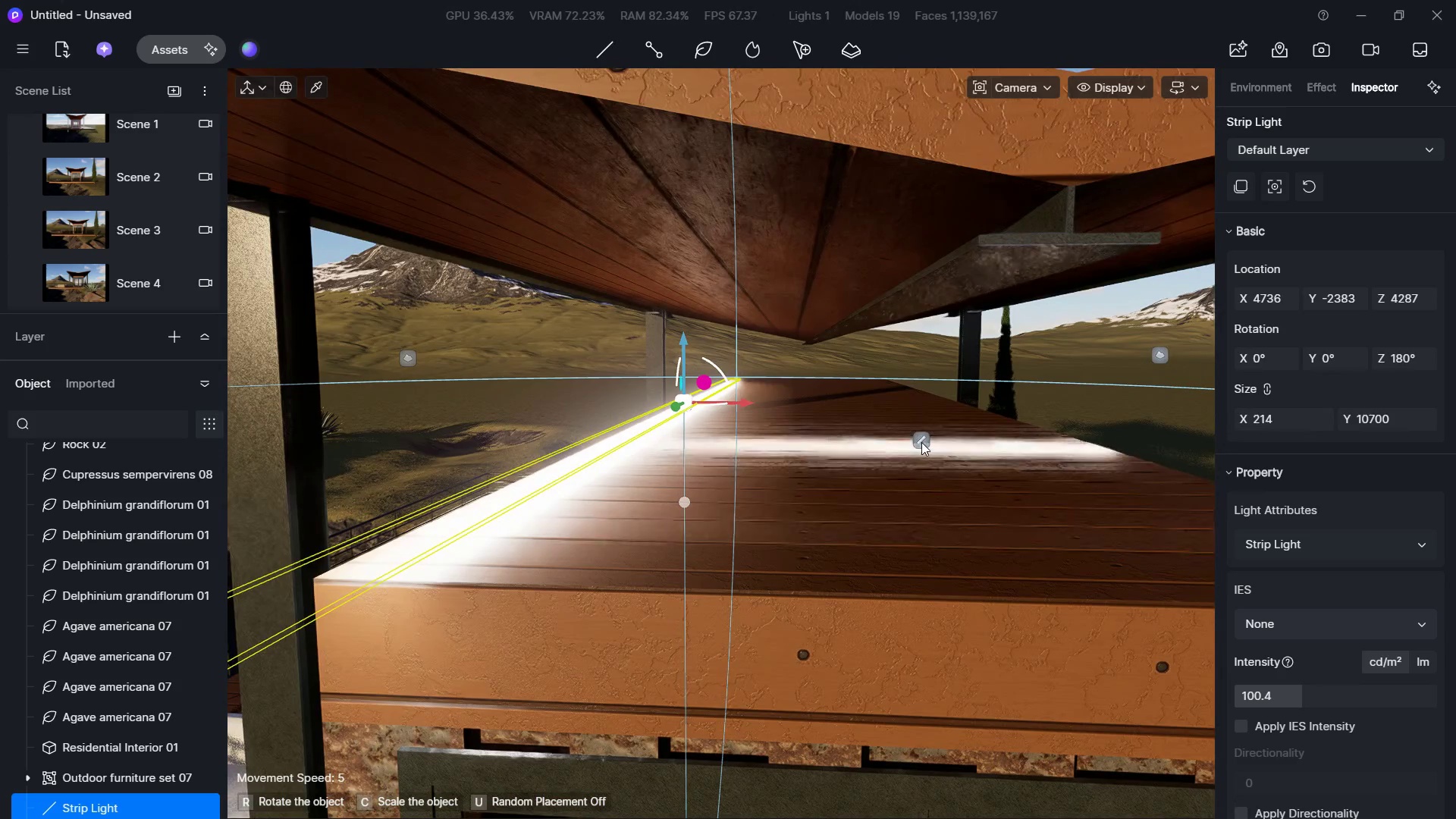 
left_click([921, 442])
 